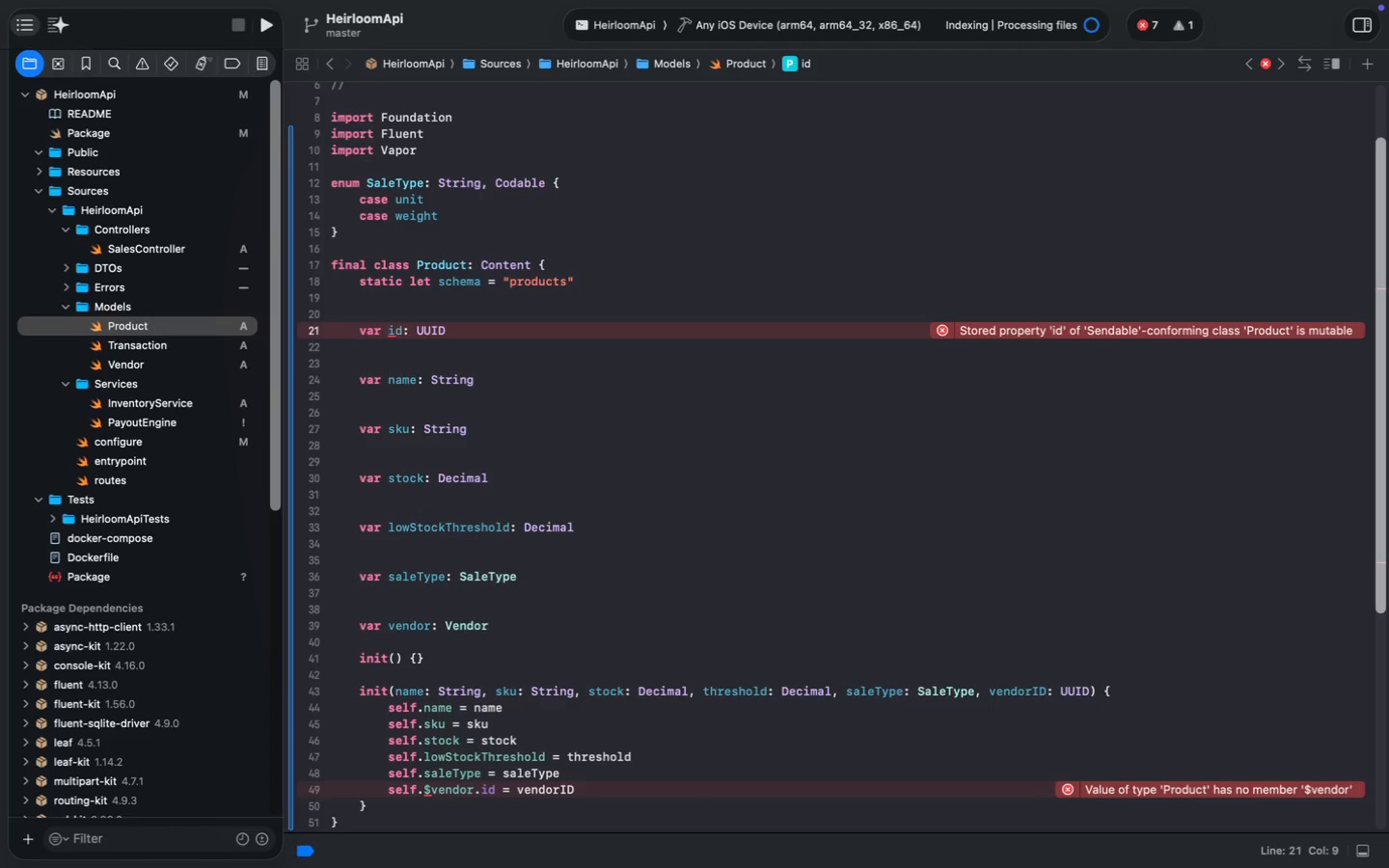 
key(ArrowLeft)
 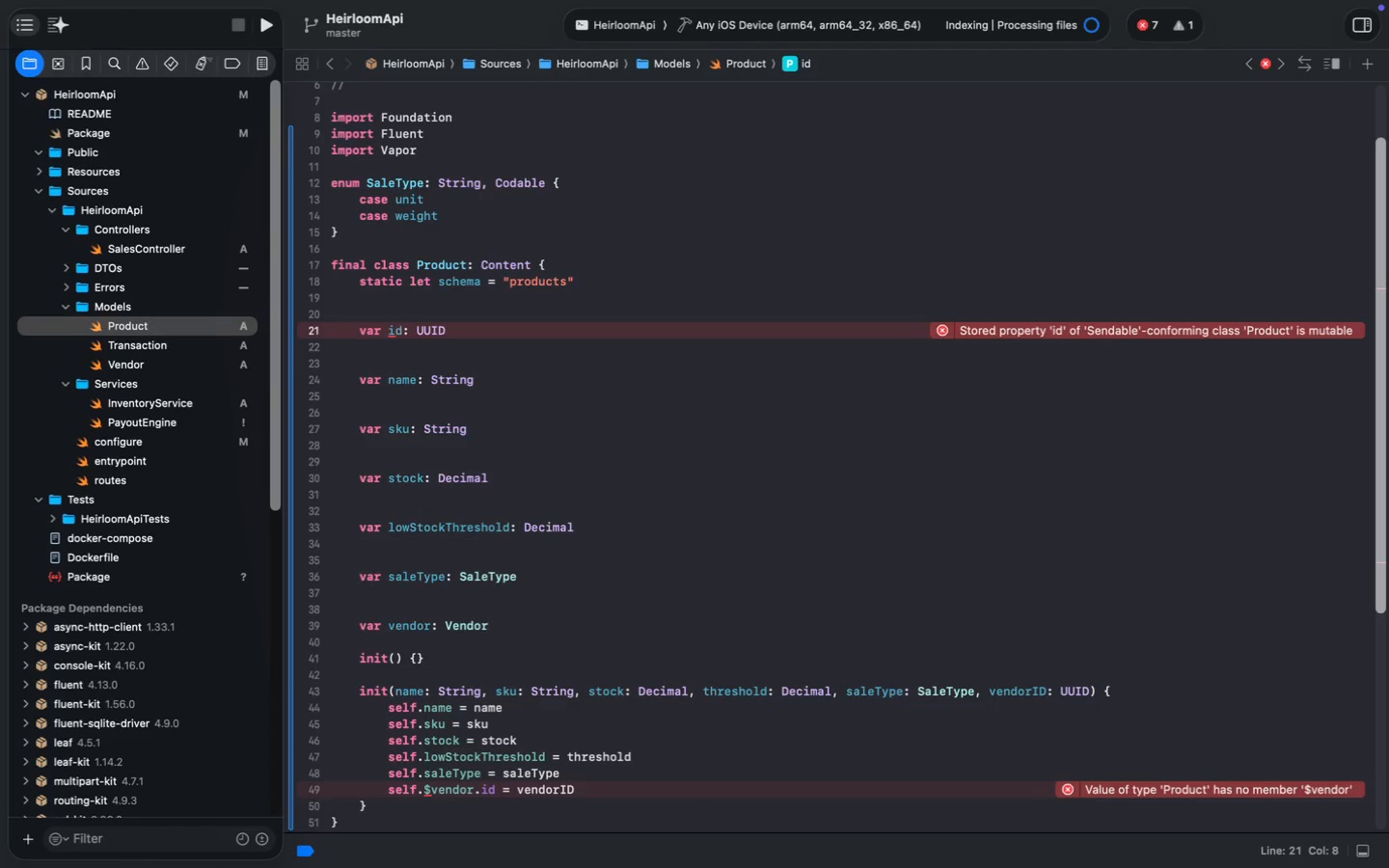 
key(Backspace)
key(Backspace)
key(Backspace)
type(let)
 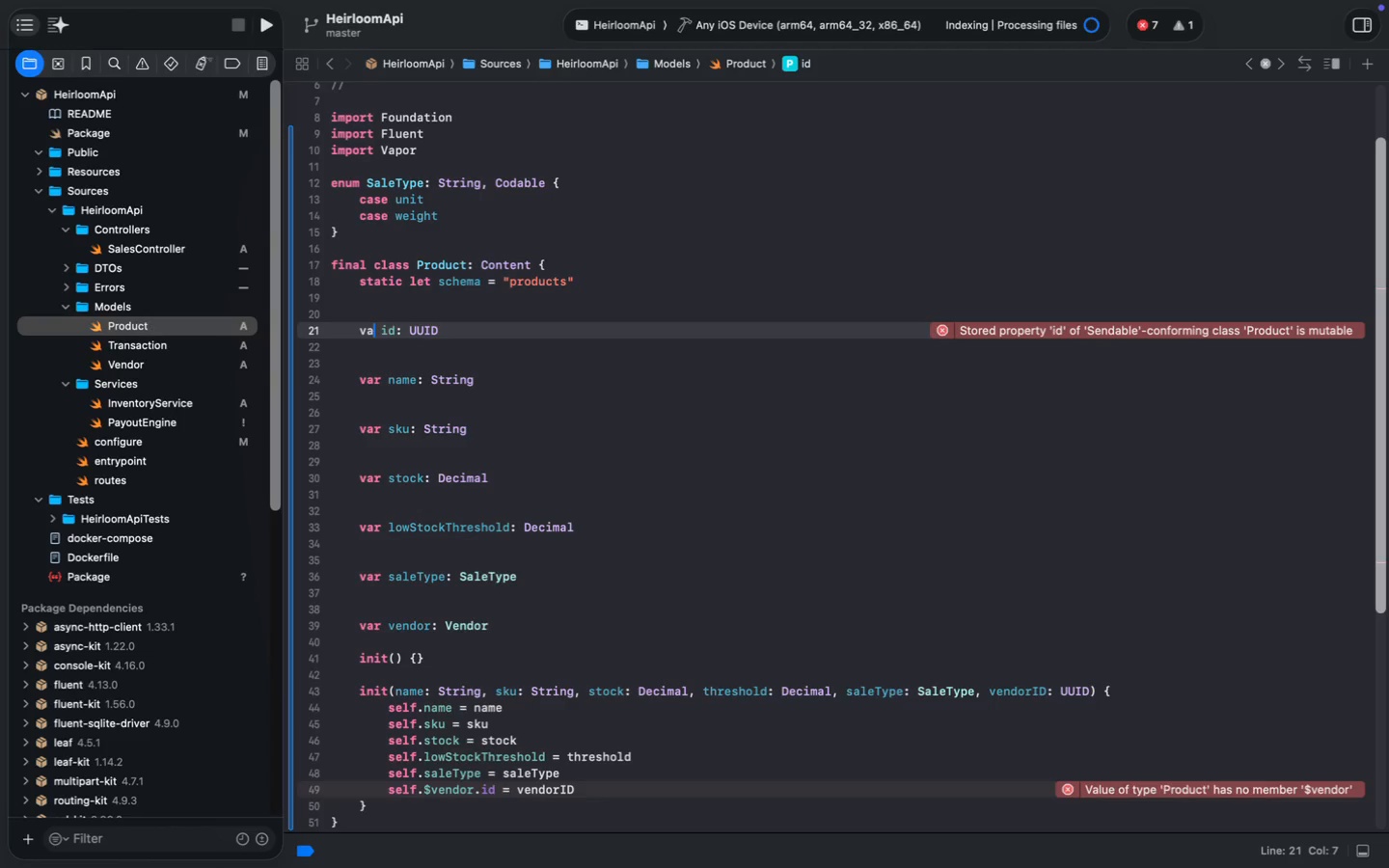 
key(Meta+S)
 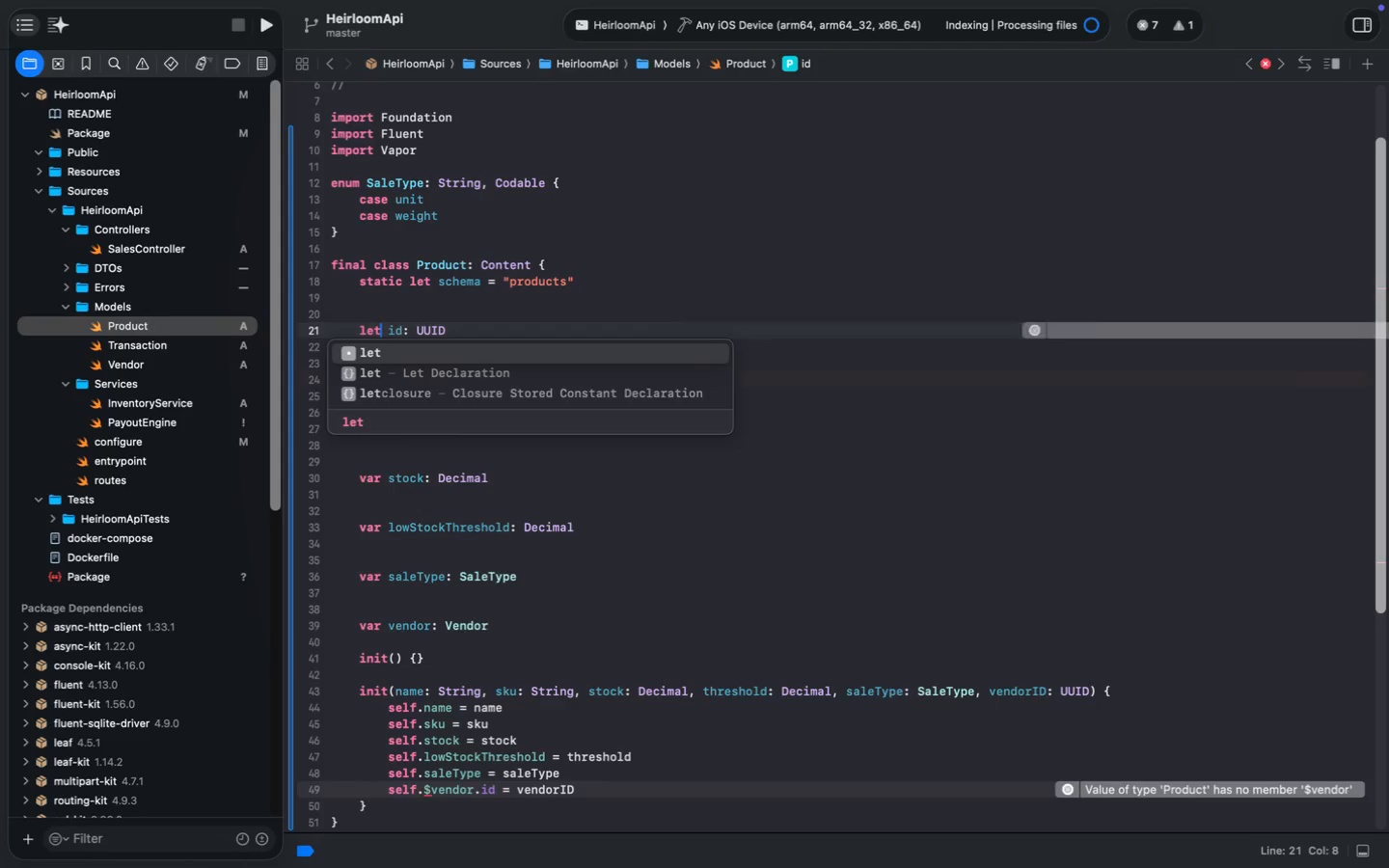 
key(Meta+S)
 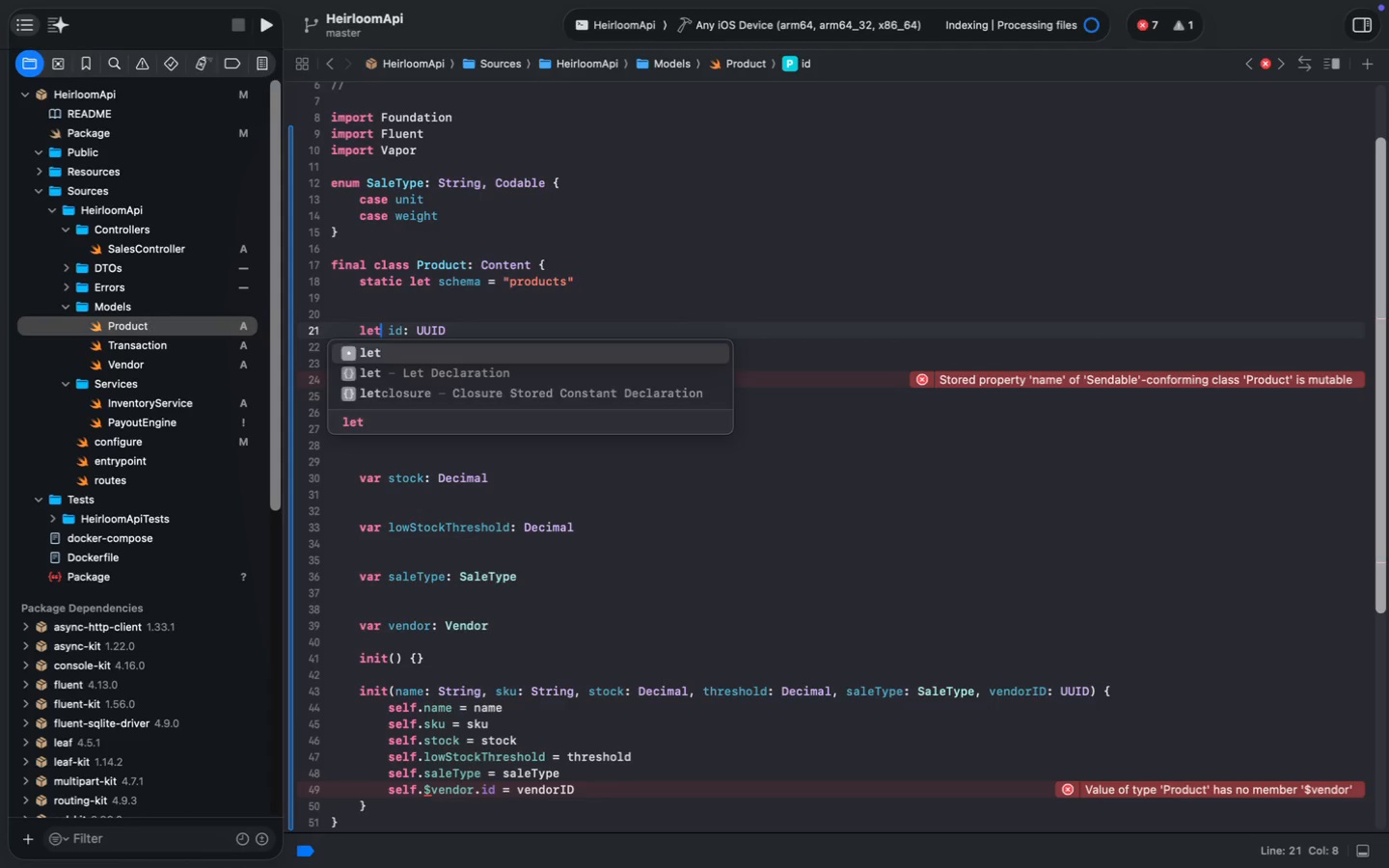 
key(Escape)
 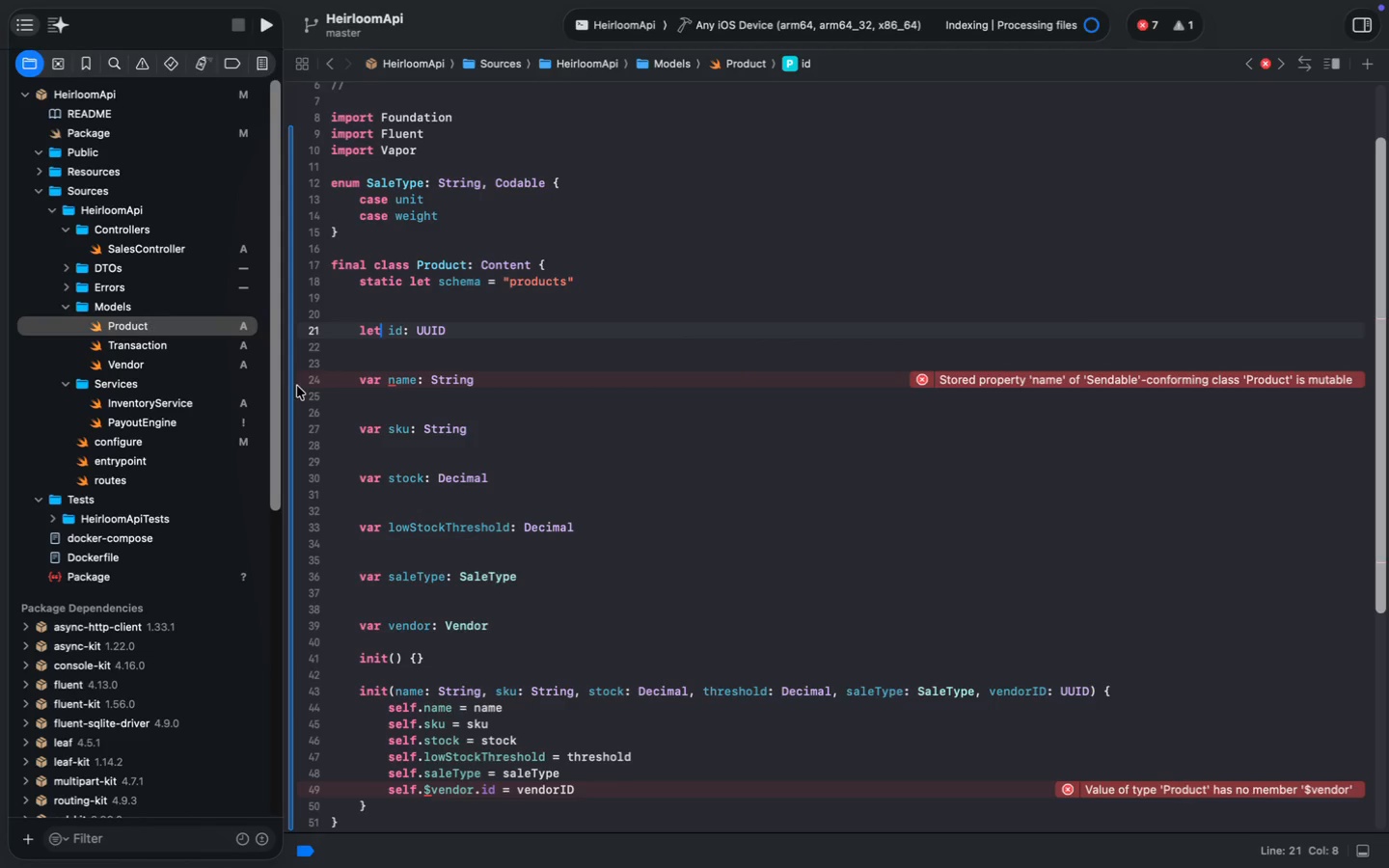 
double_click([366, 379])
 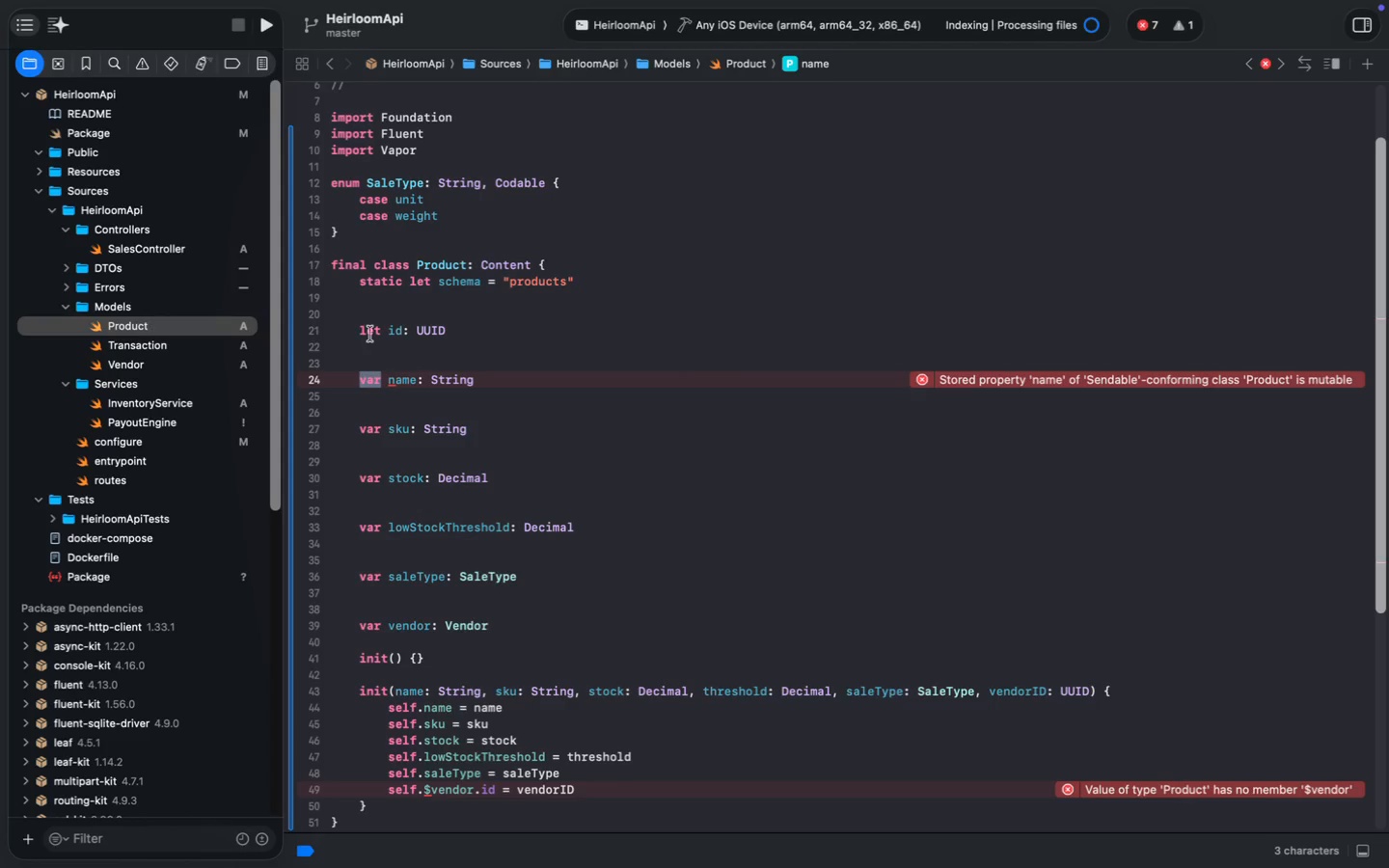 
left_click([371, 302])
 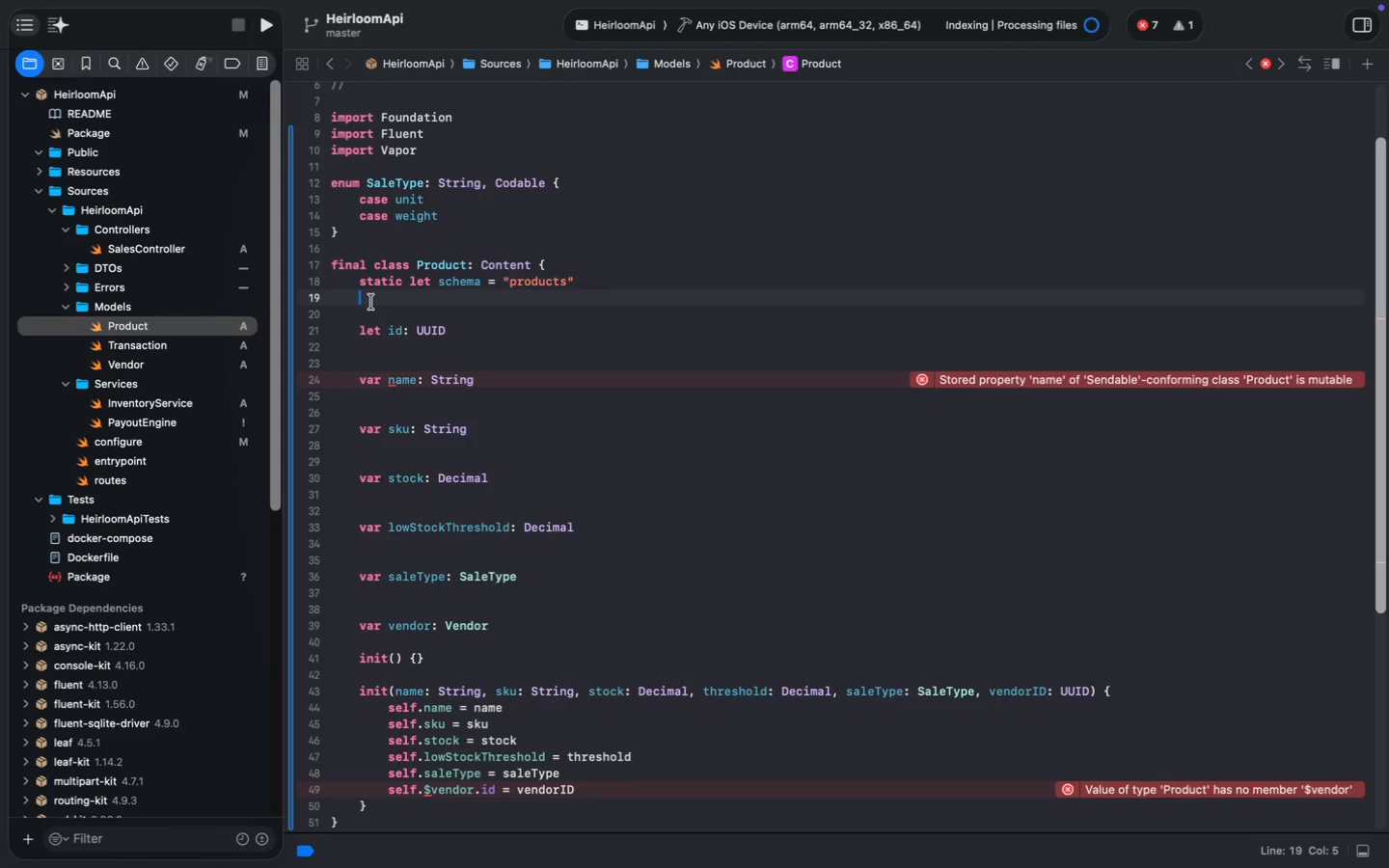 
left_click([368, 349])
 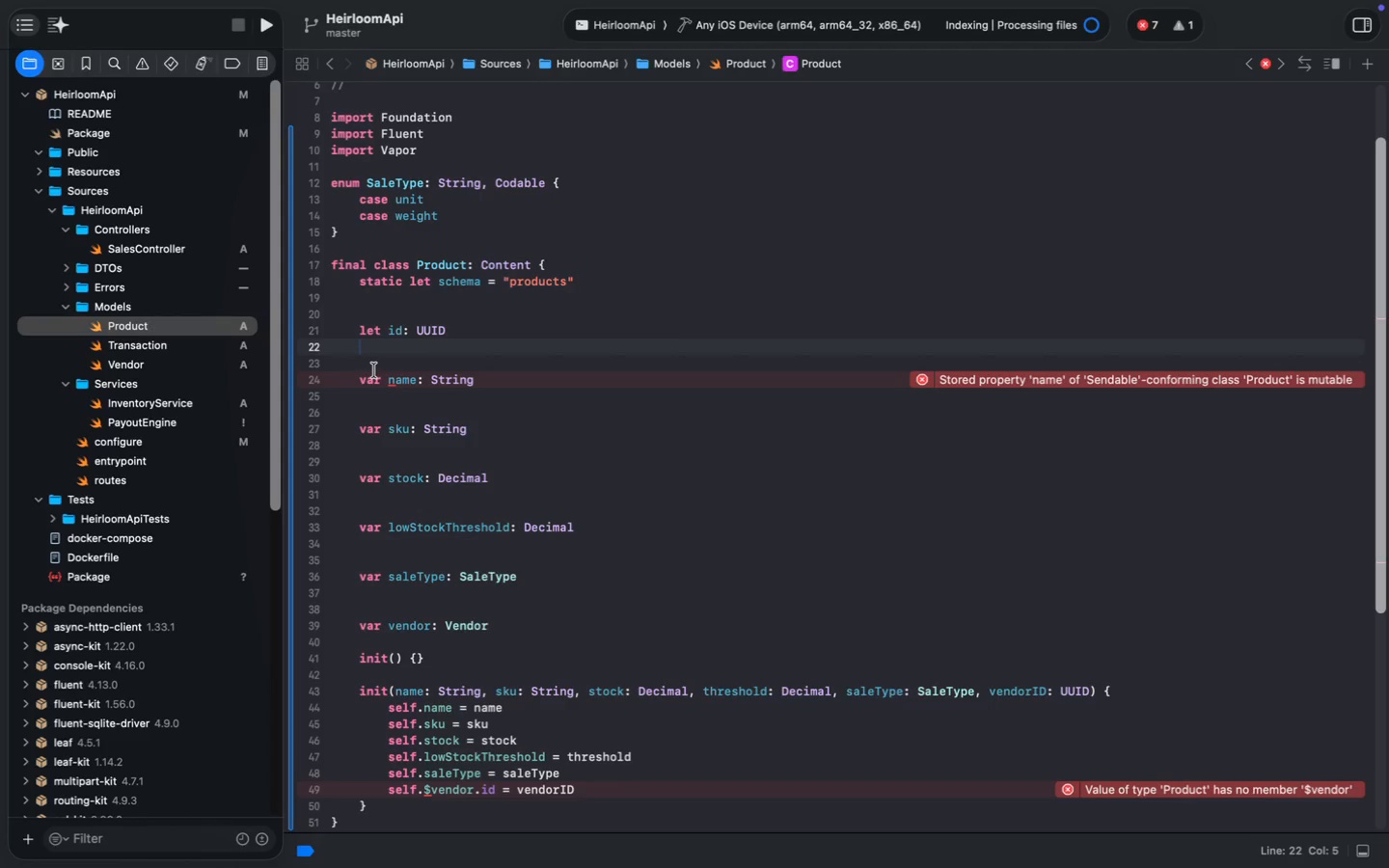 
key(Shift+ArrowDown)
 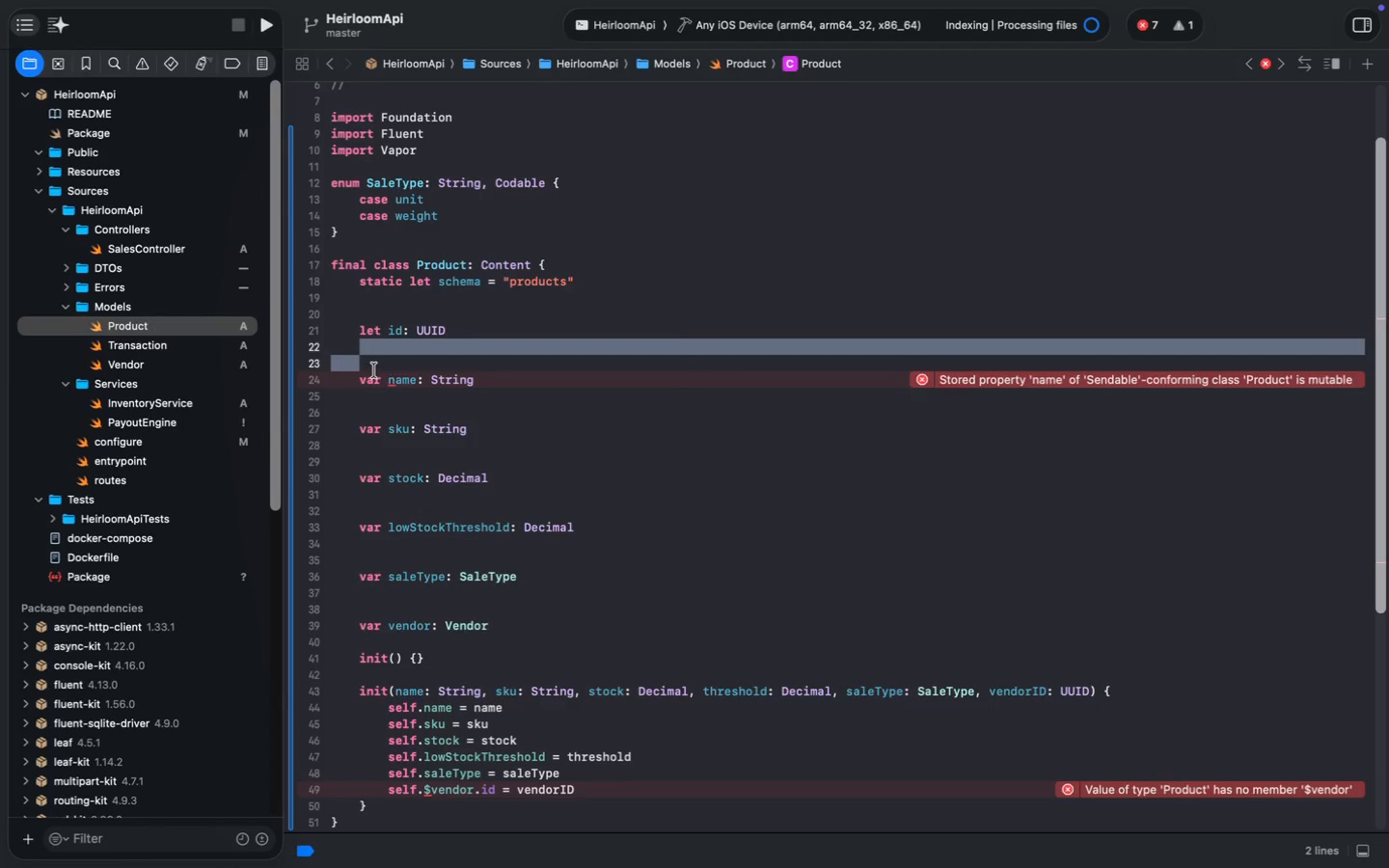 
key(Shift+ArrowDown)
 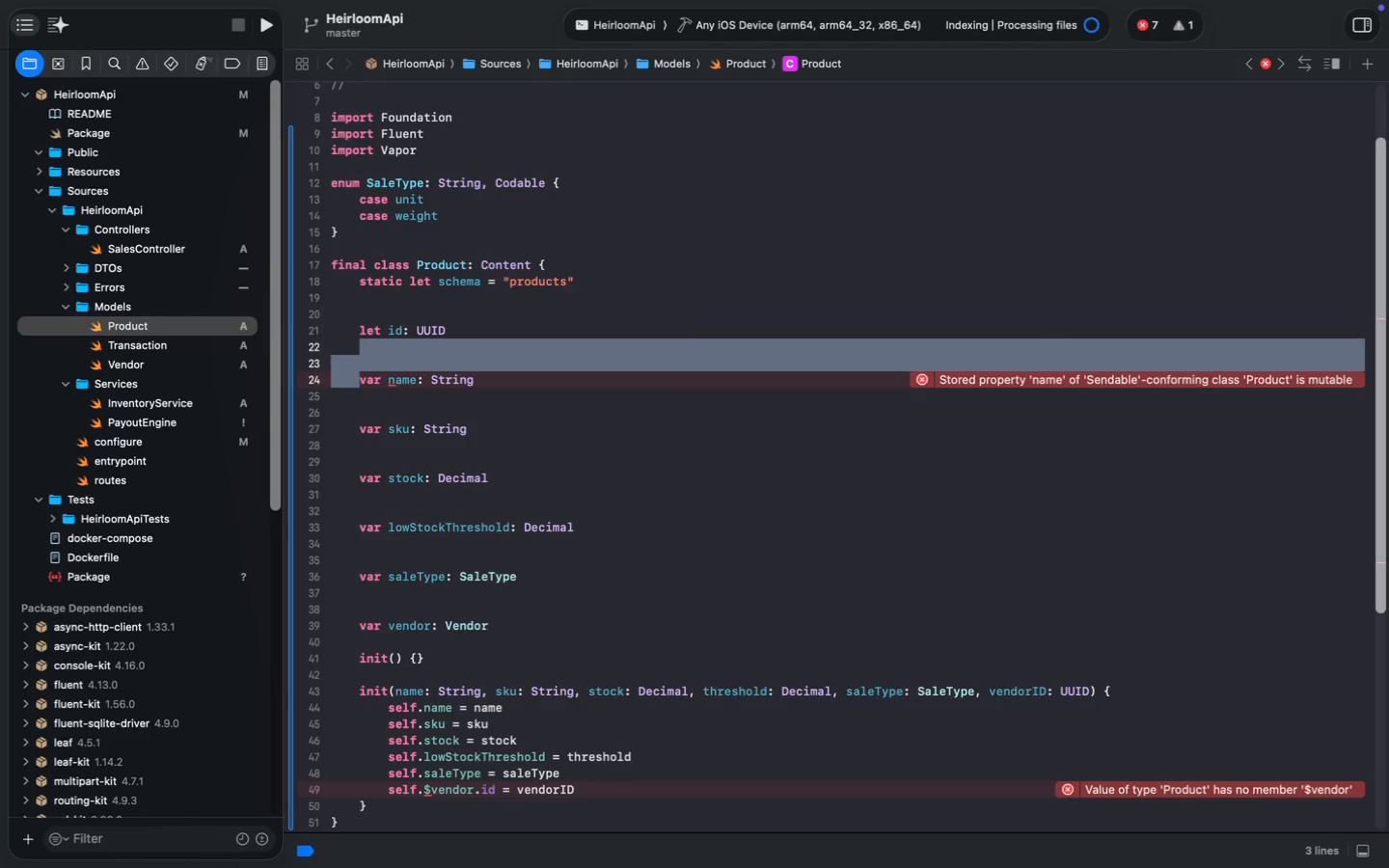 
key(Backspace)
 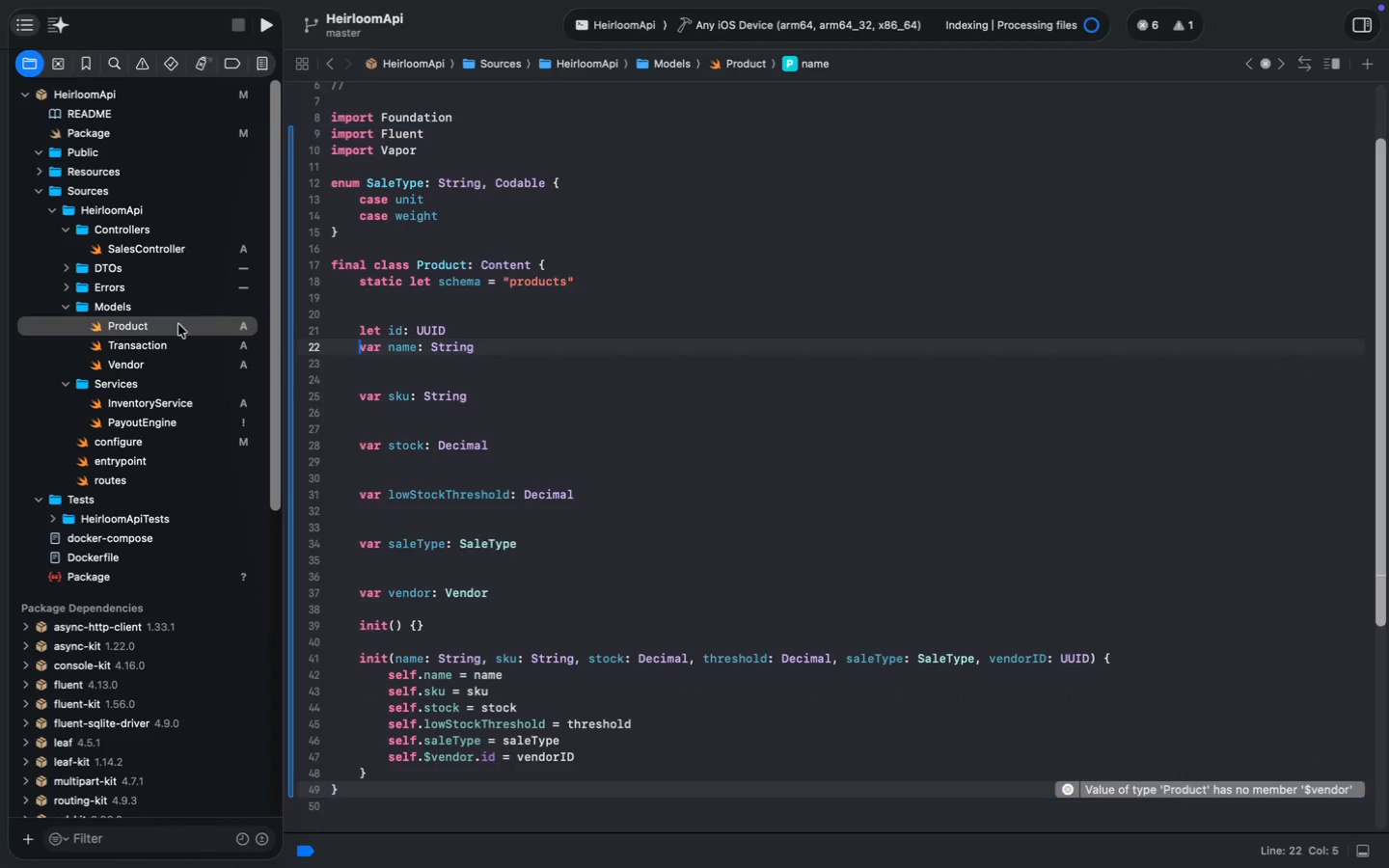 
double_click([374, 350])
 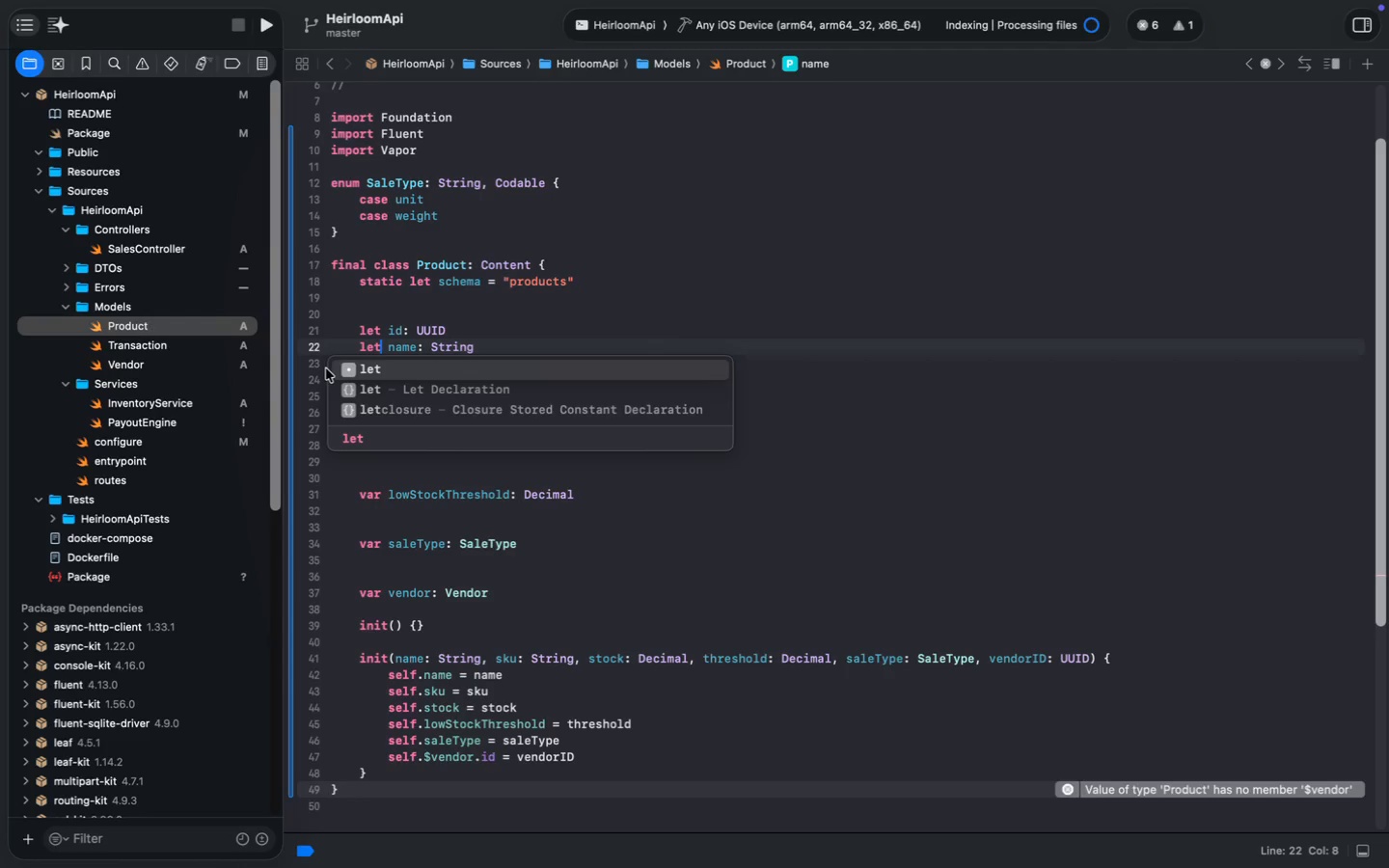 
type(let)
 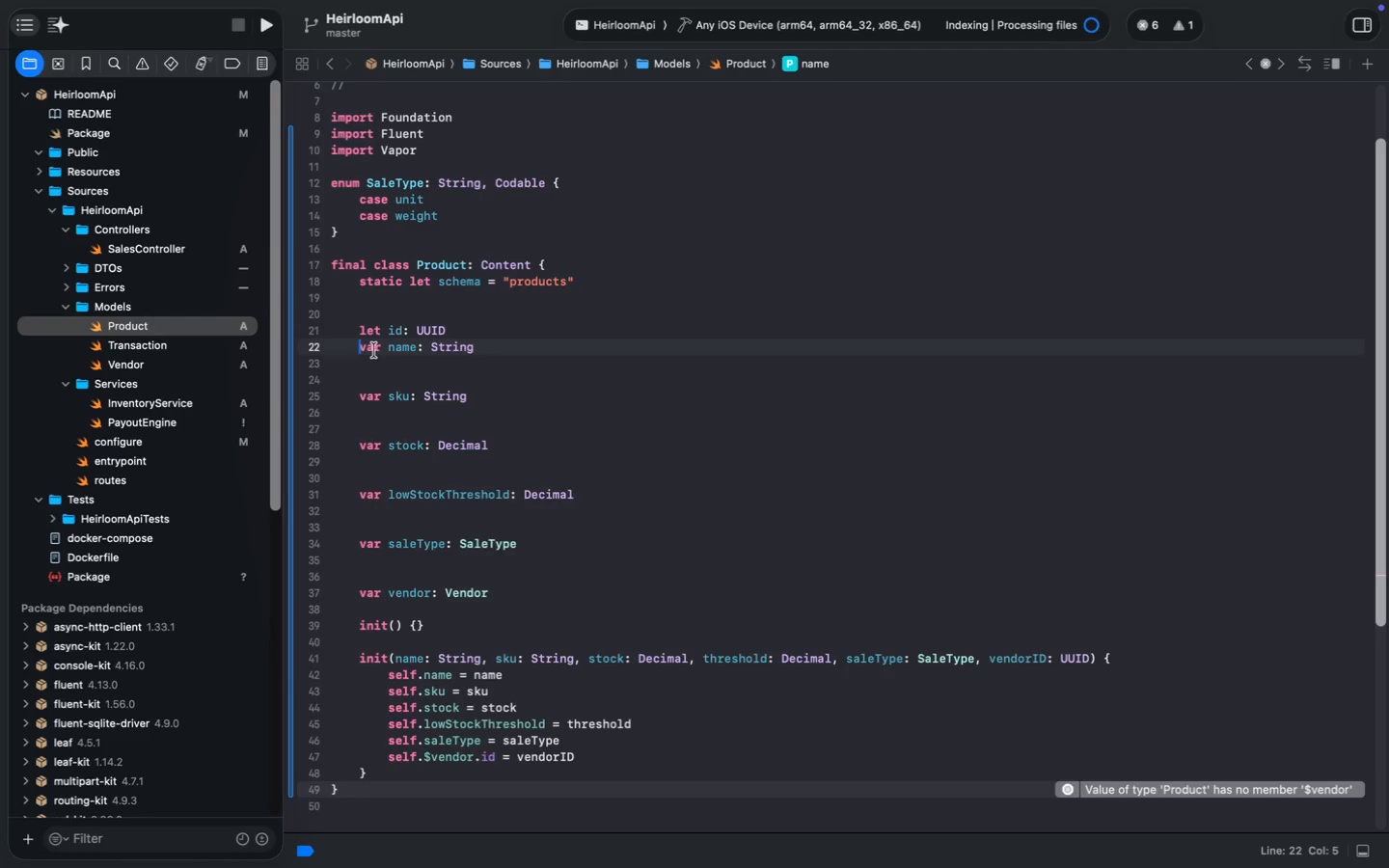 
key(Enter)
 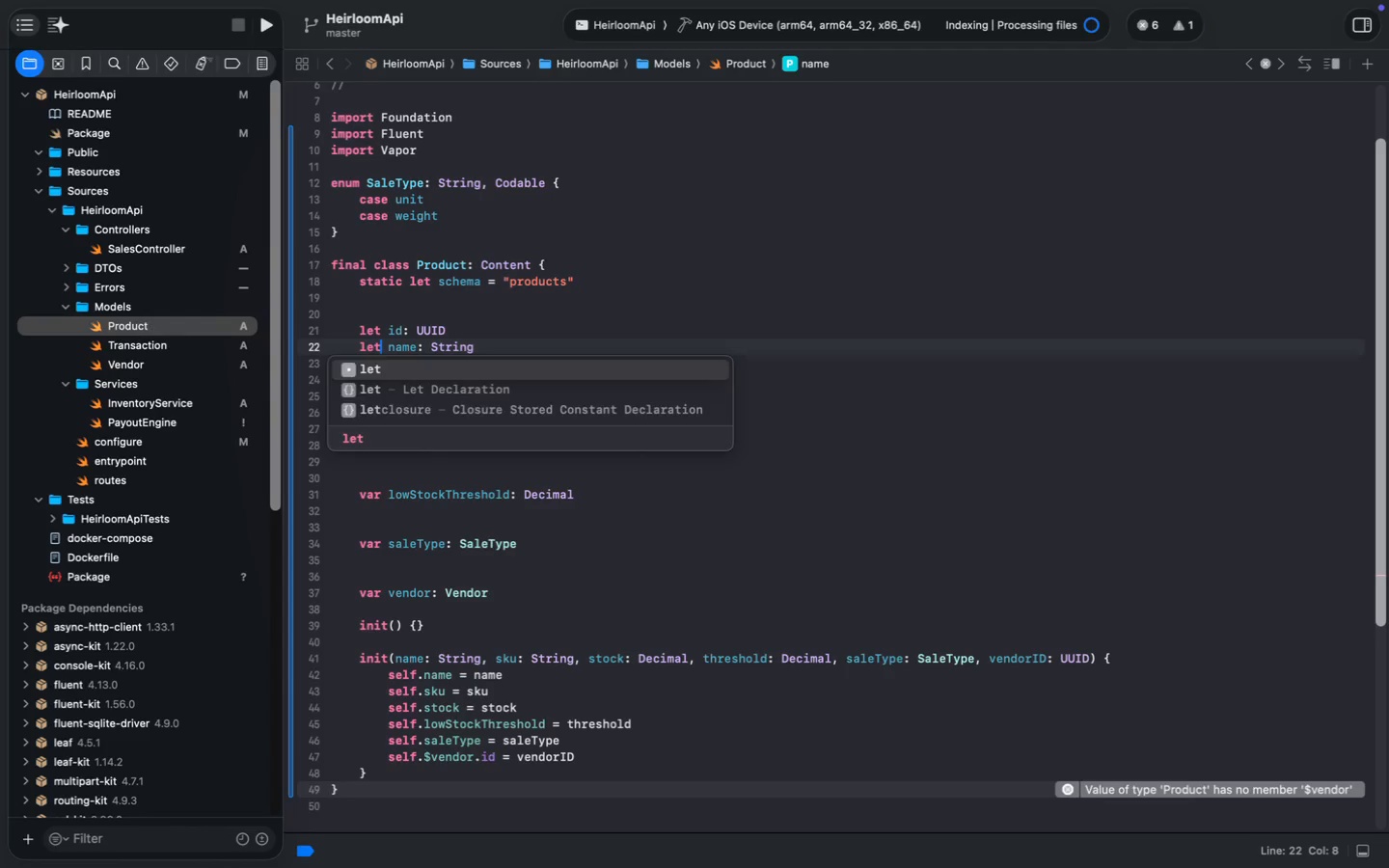 
left_click_drag(start_coordinate=[343, 362], to_coordinate=[381, 391])
 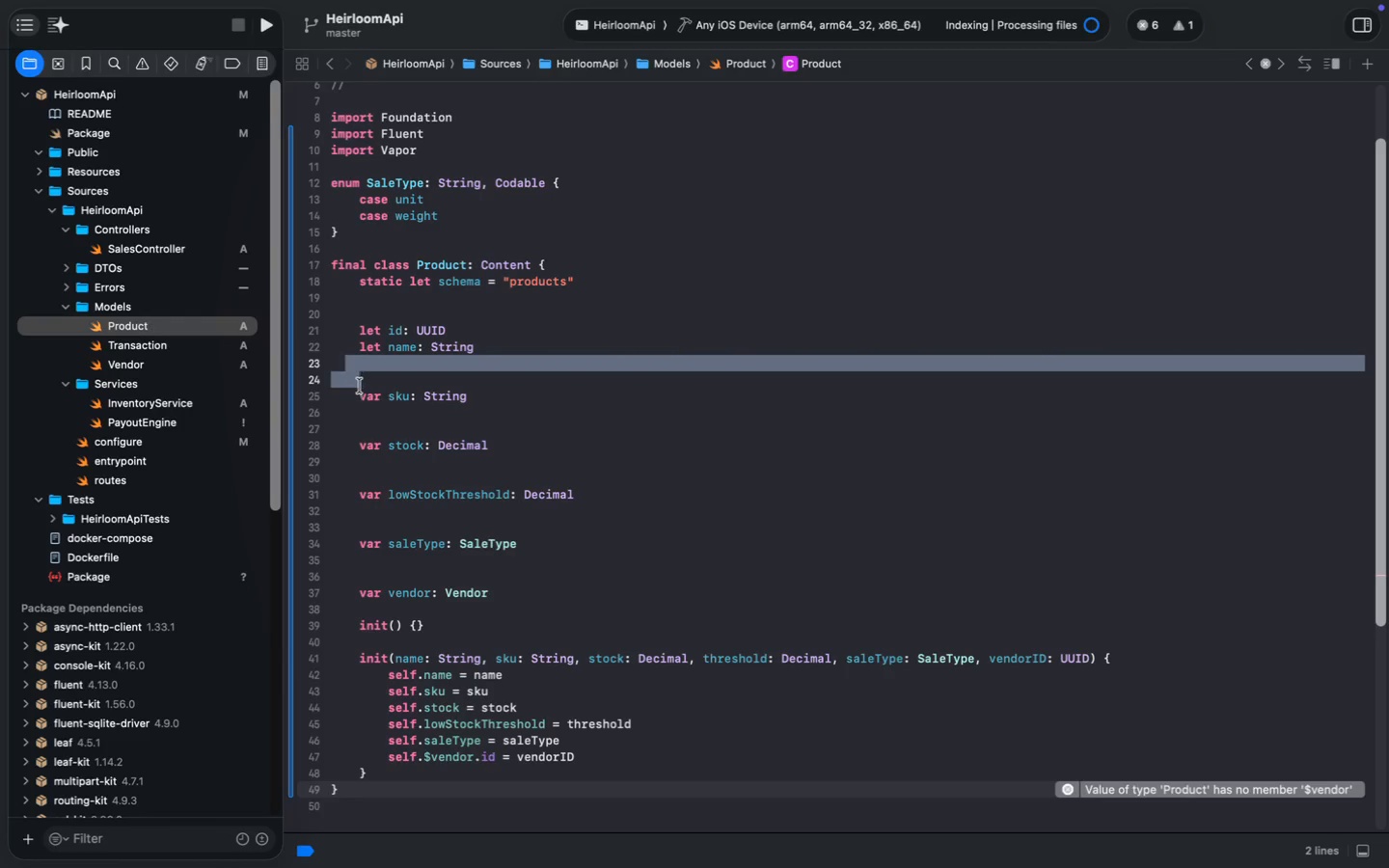 
type(let)
 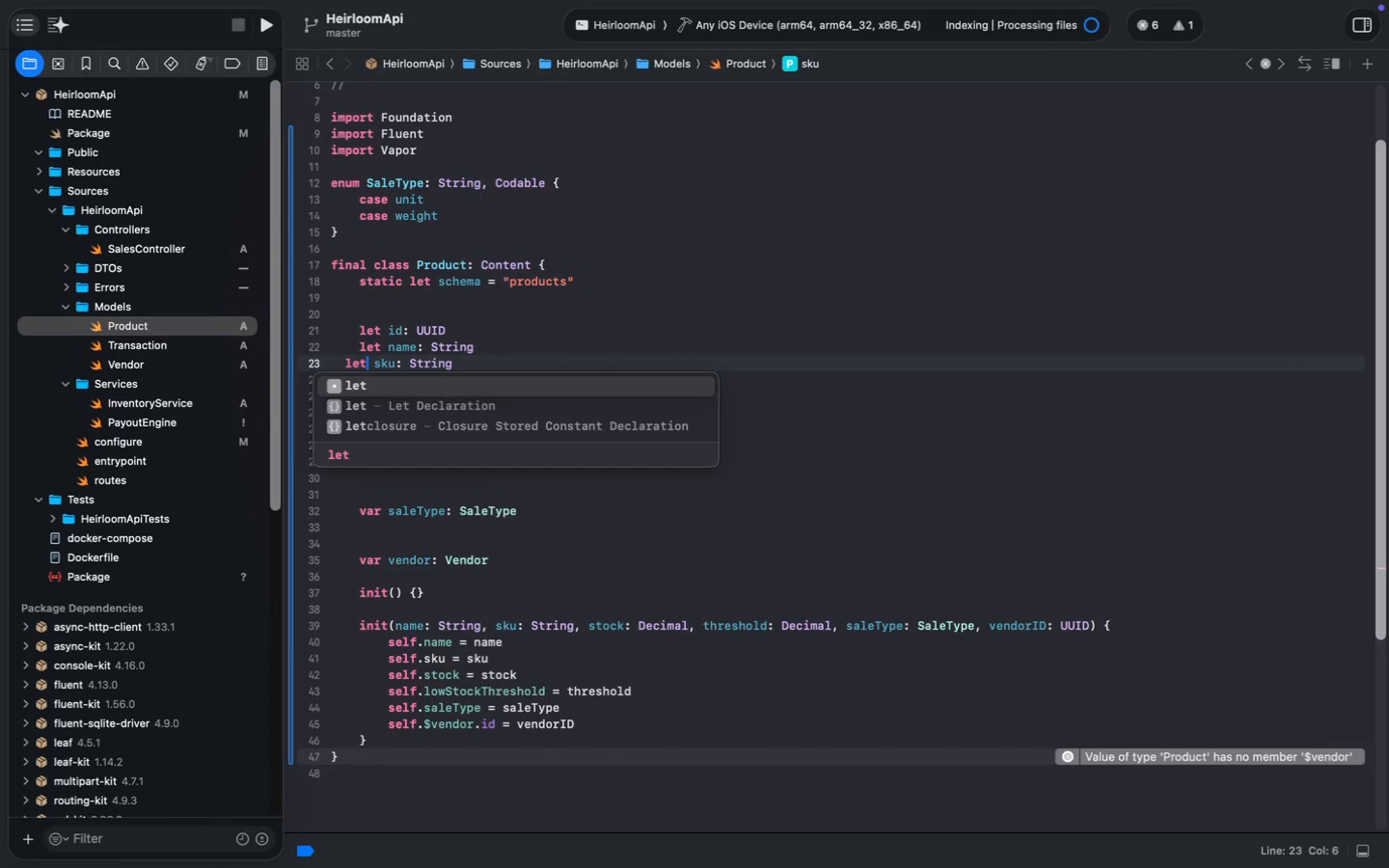 
key(Meta+CommandLeft)
 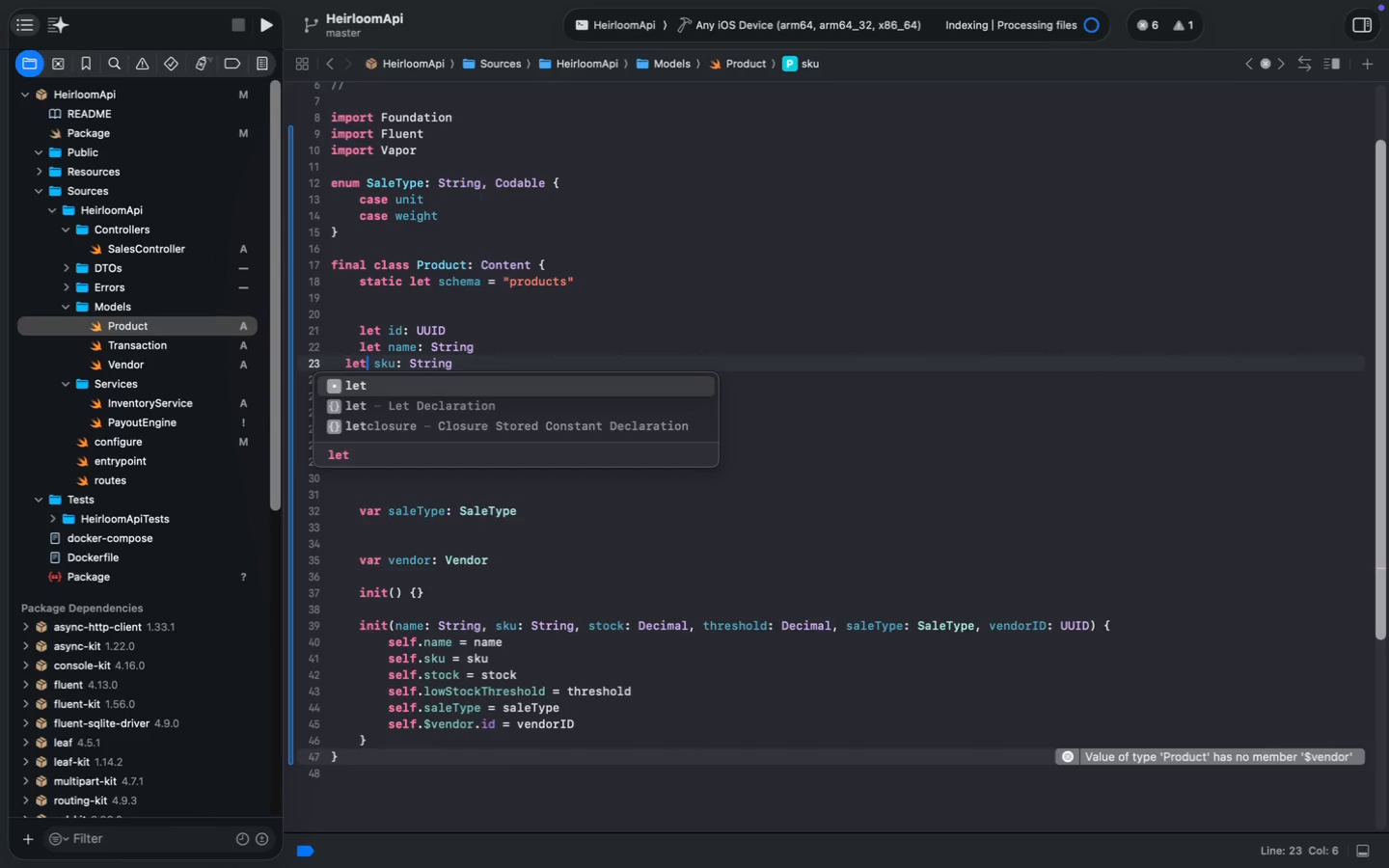 
key(Enter)
 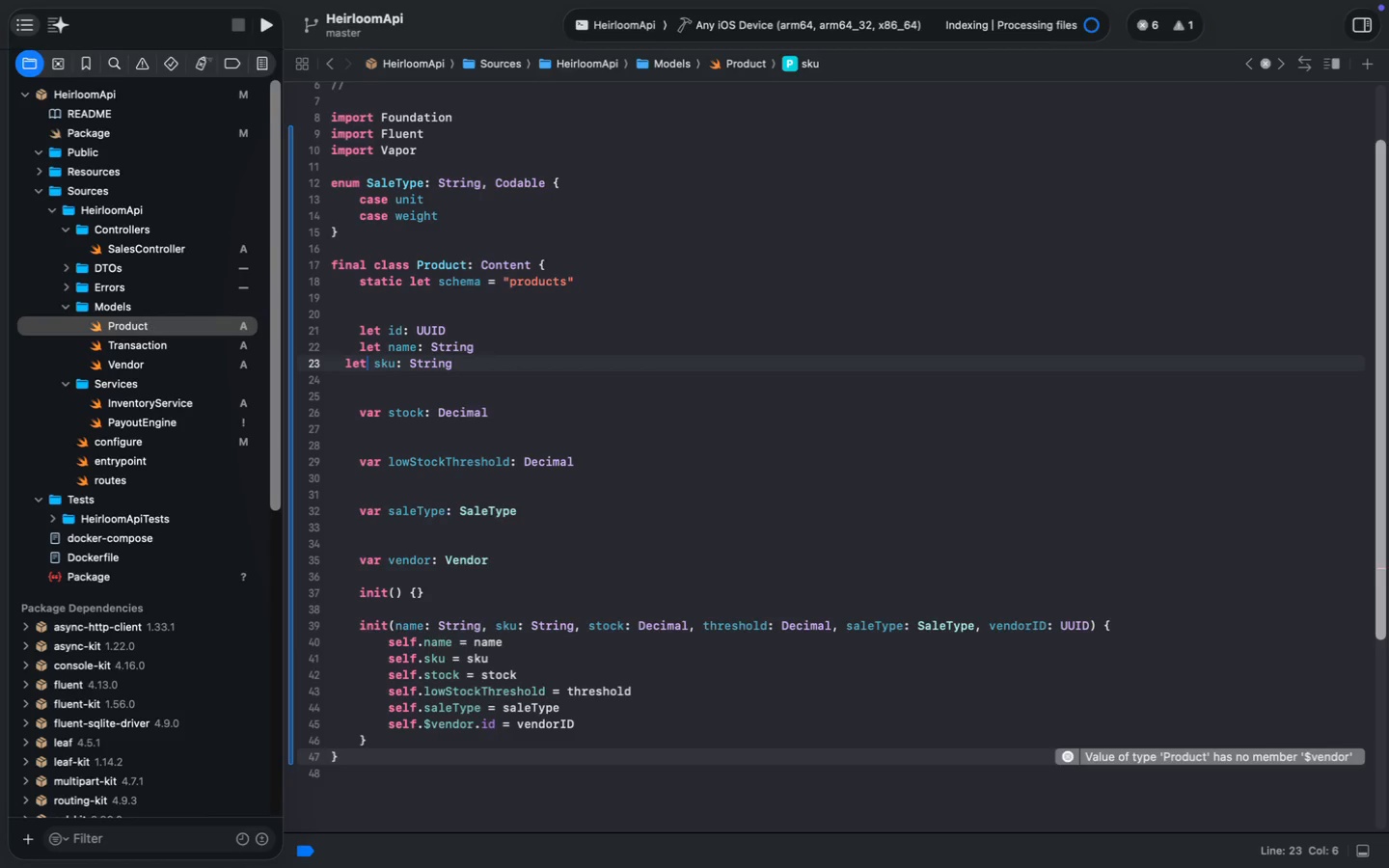 
key(Meta+S)
 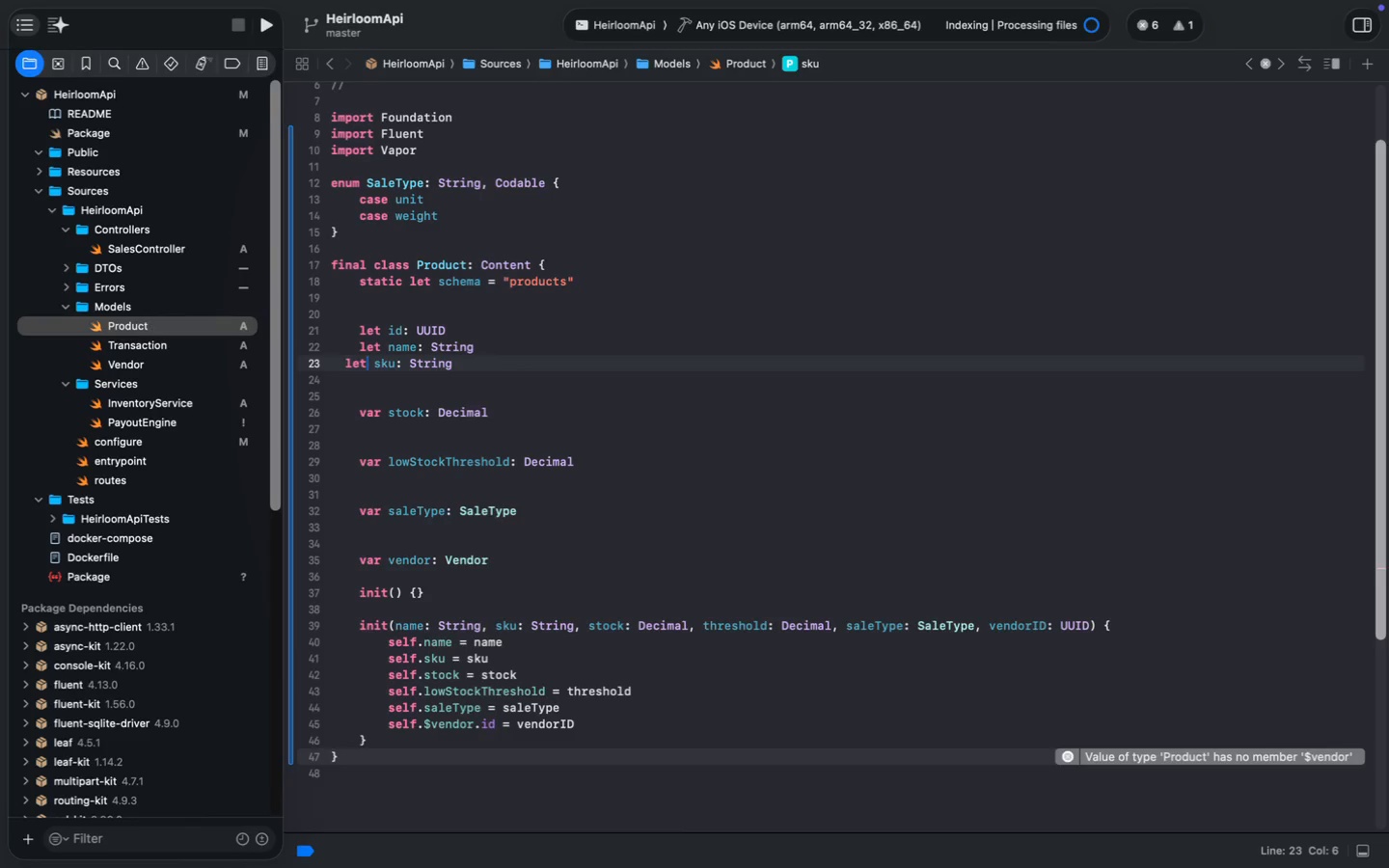 
key(ArrowLeft)
 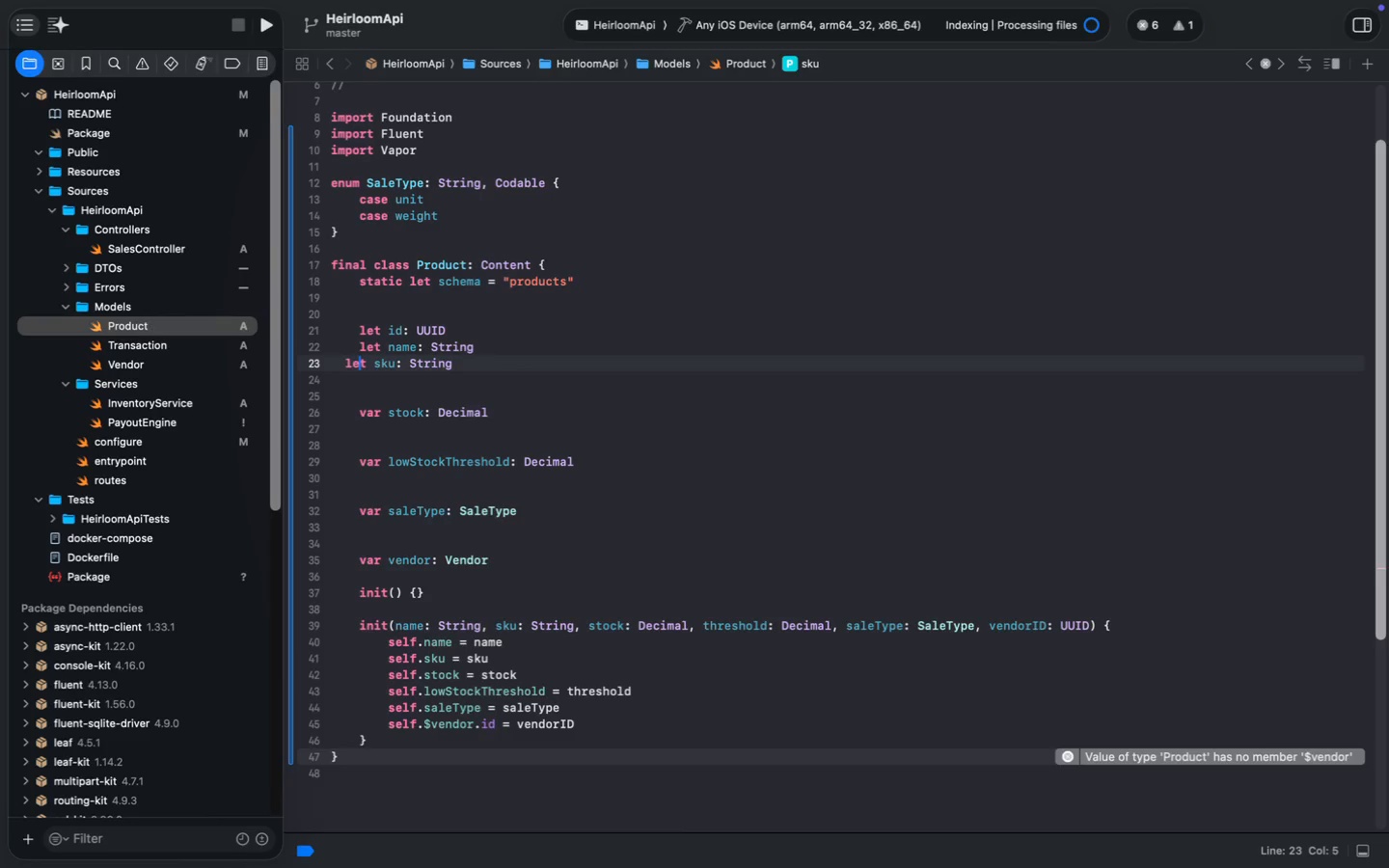 
key(ArrowLeft)
 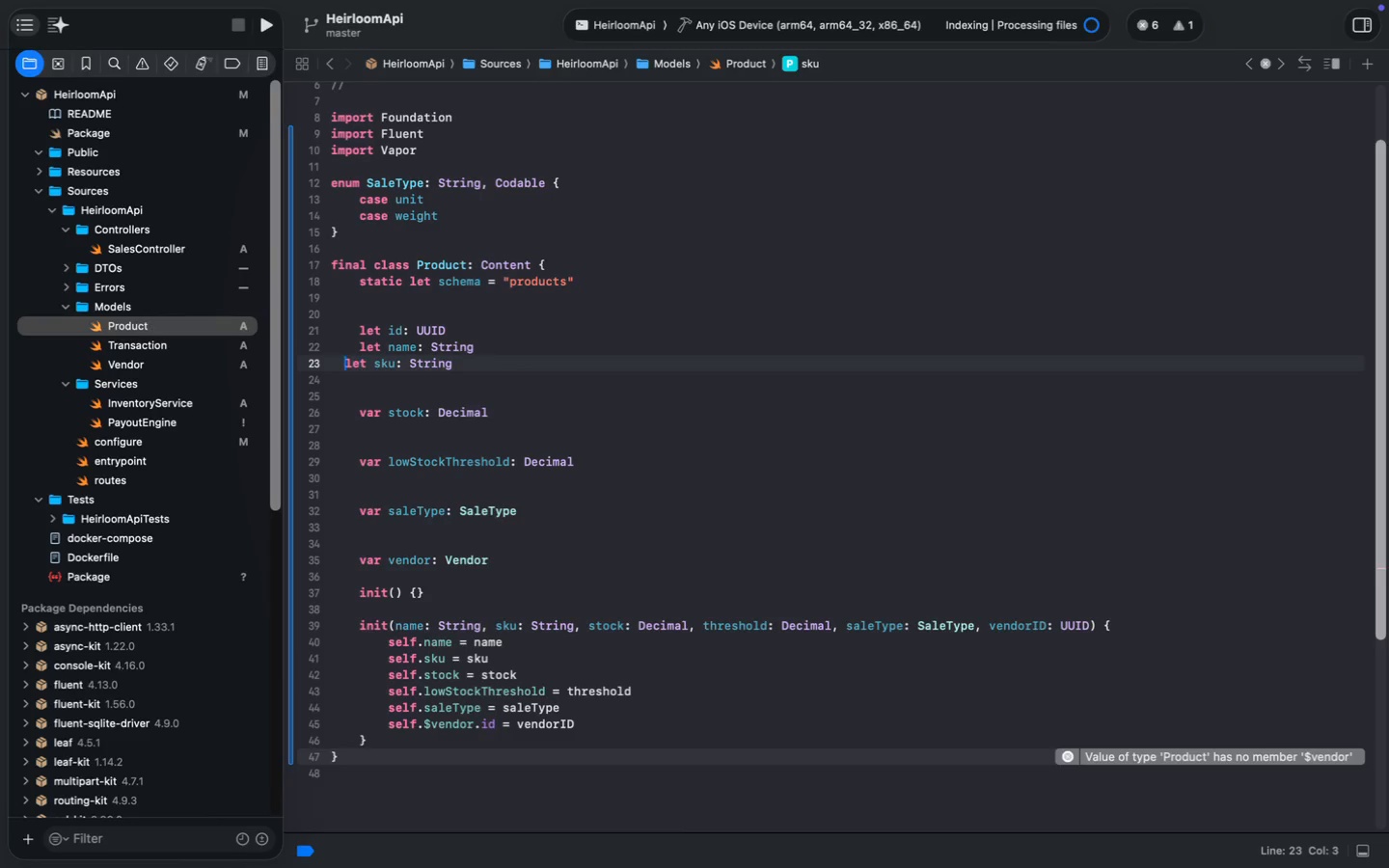 
key(ArrowLeft)
 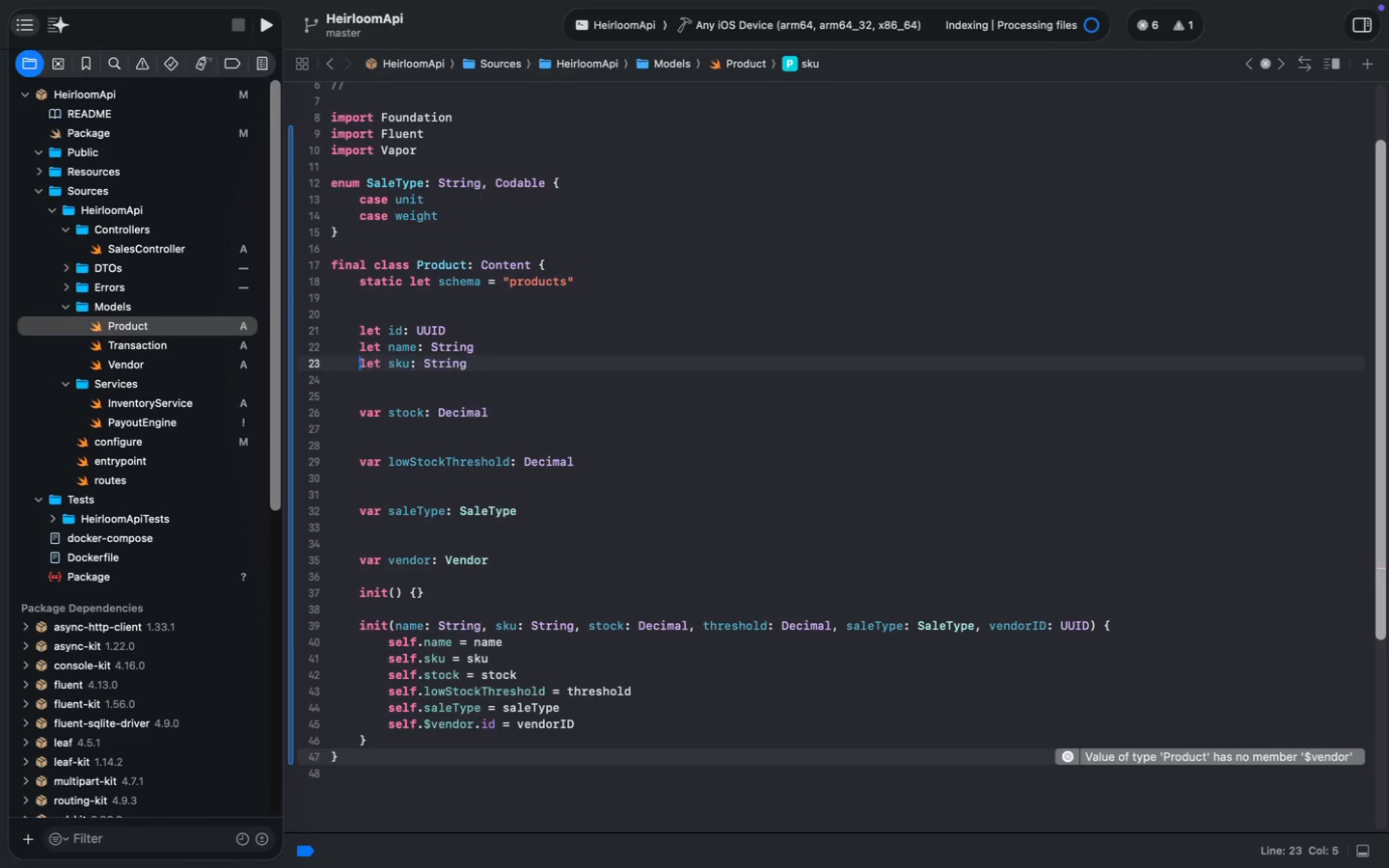 
key(Tab)
 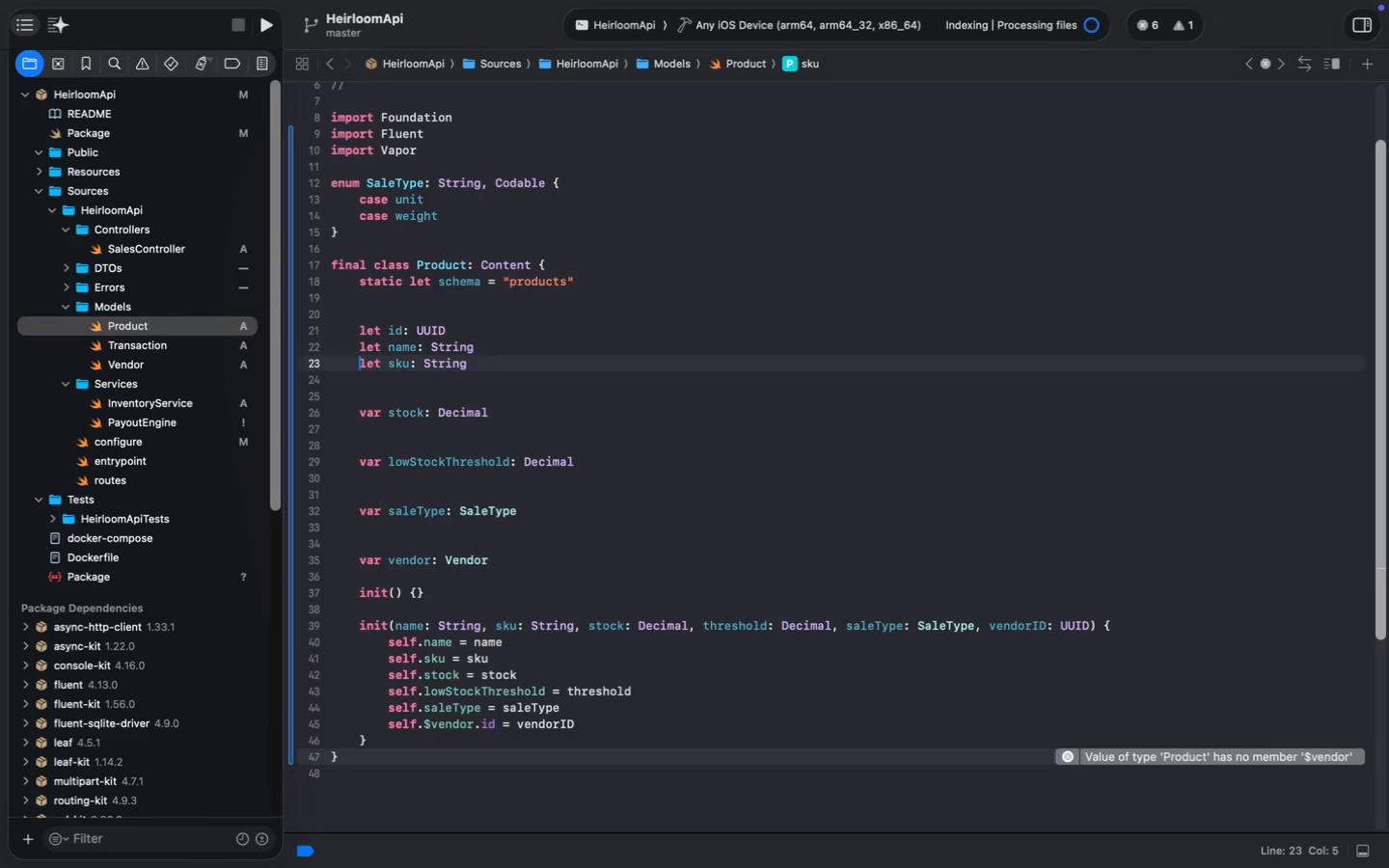 
key(ArrowDown)
 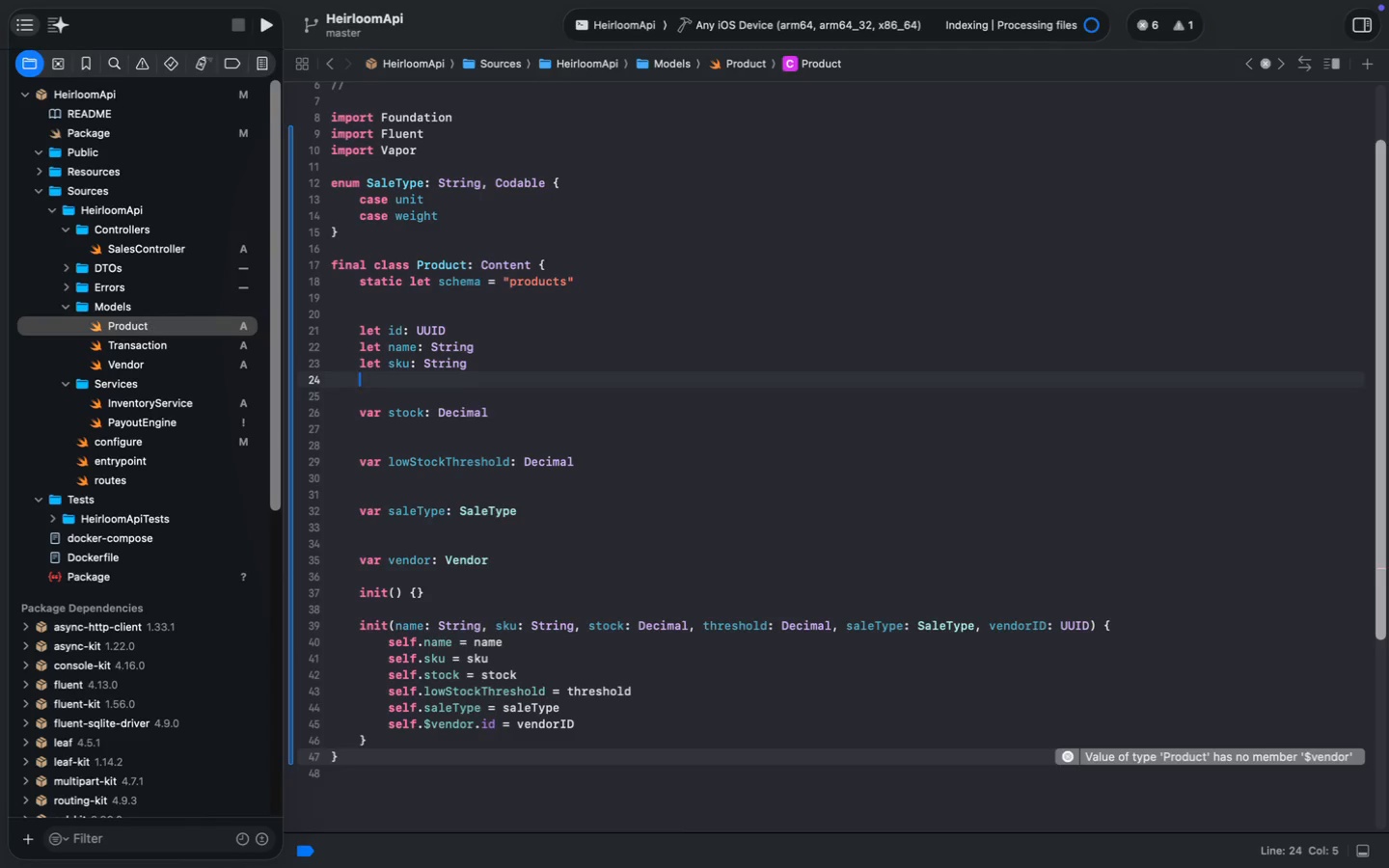 
key(ArrowDown)
 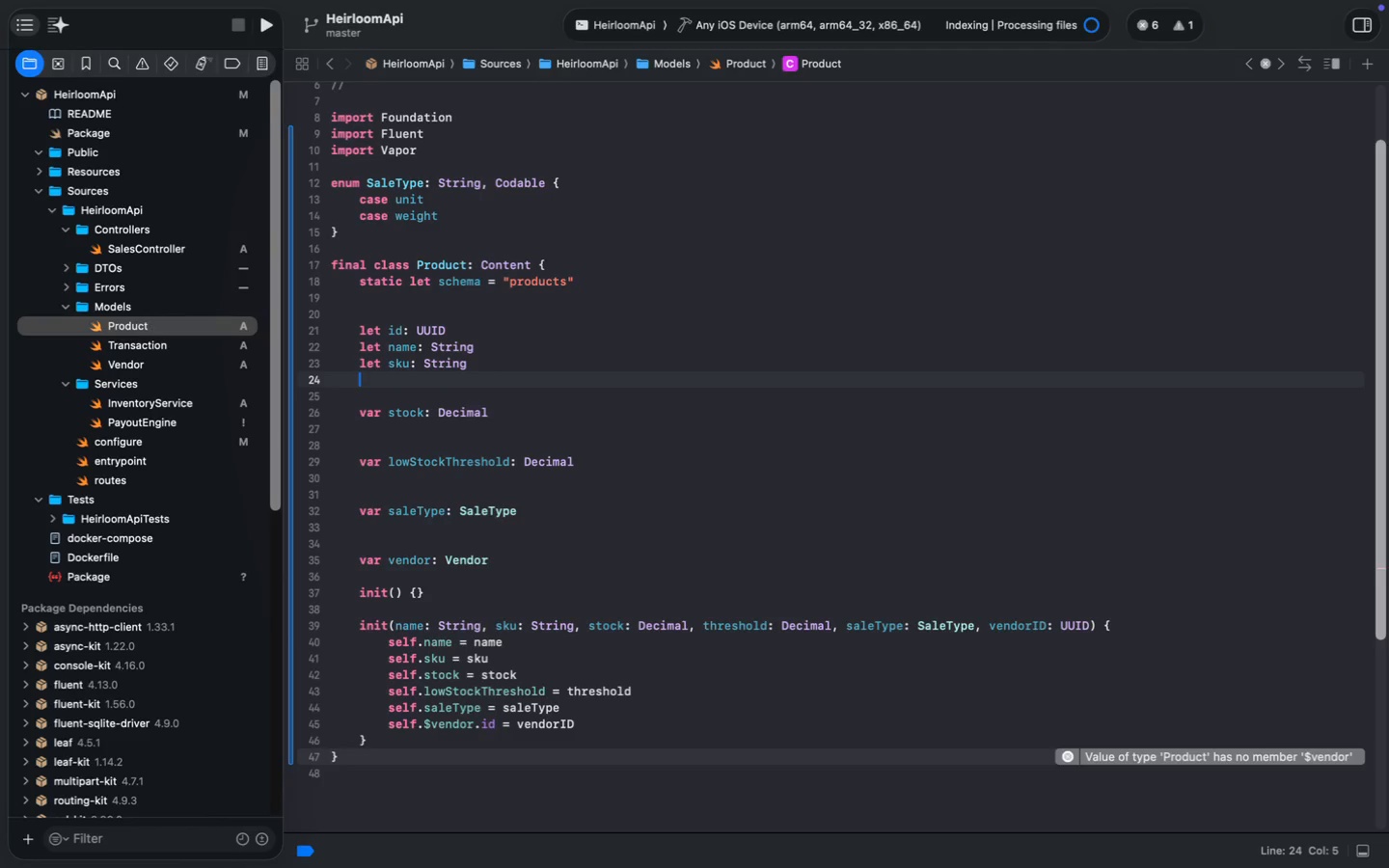 
key(ArrowUp)
 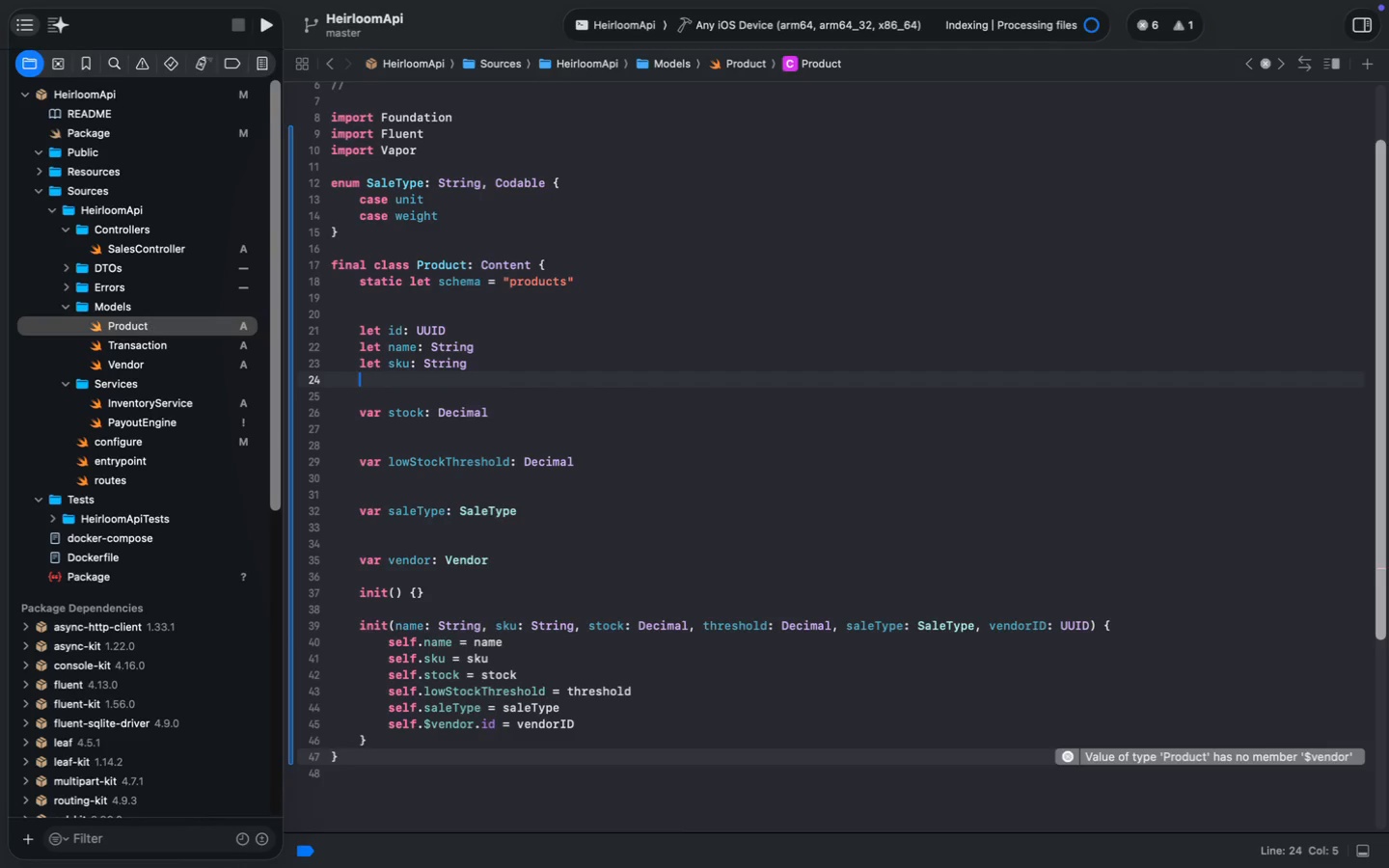 
key(Shift+ArrowDown)
 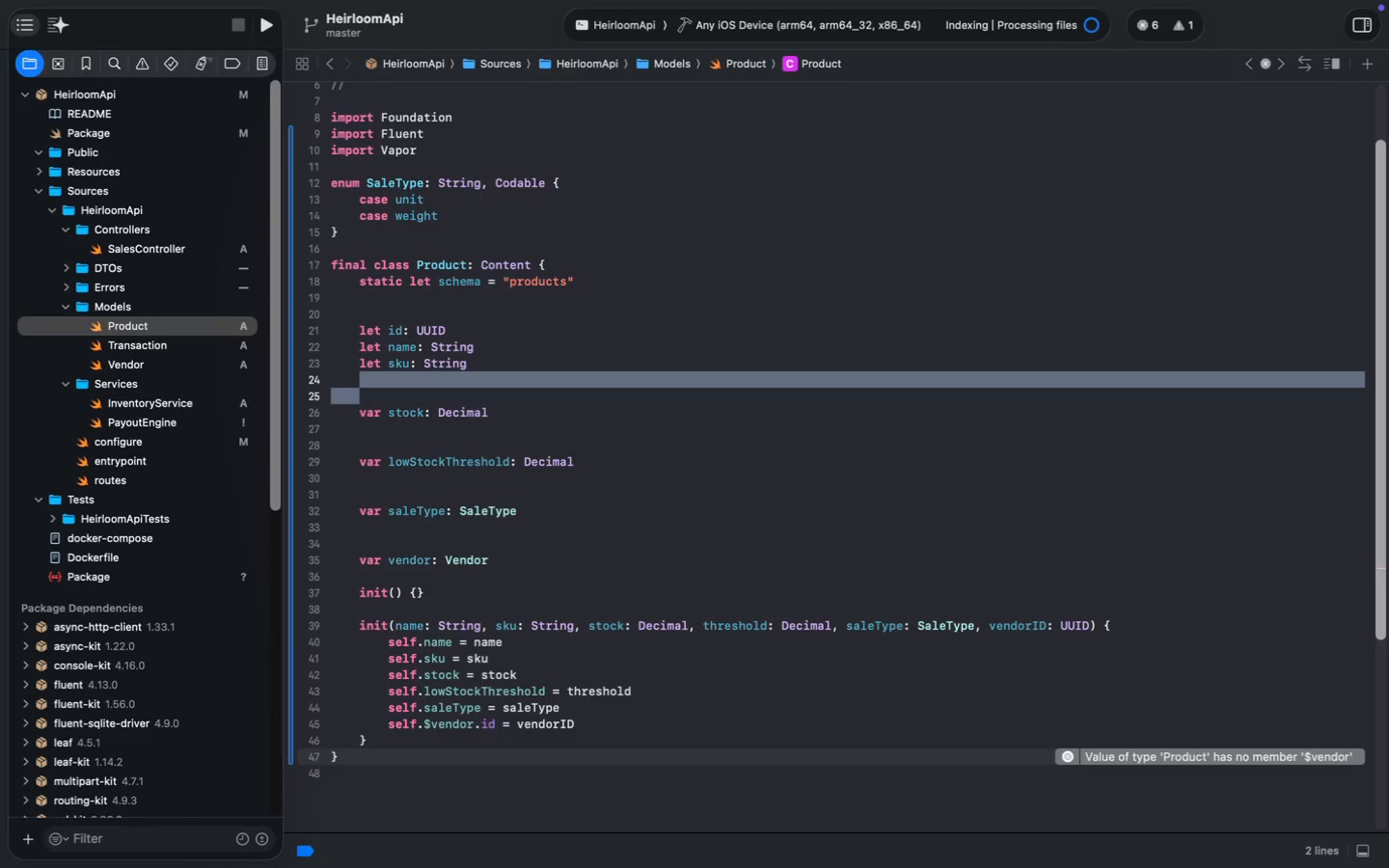 
key(Shift+ArrowDown)
 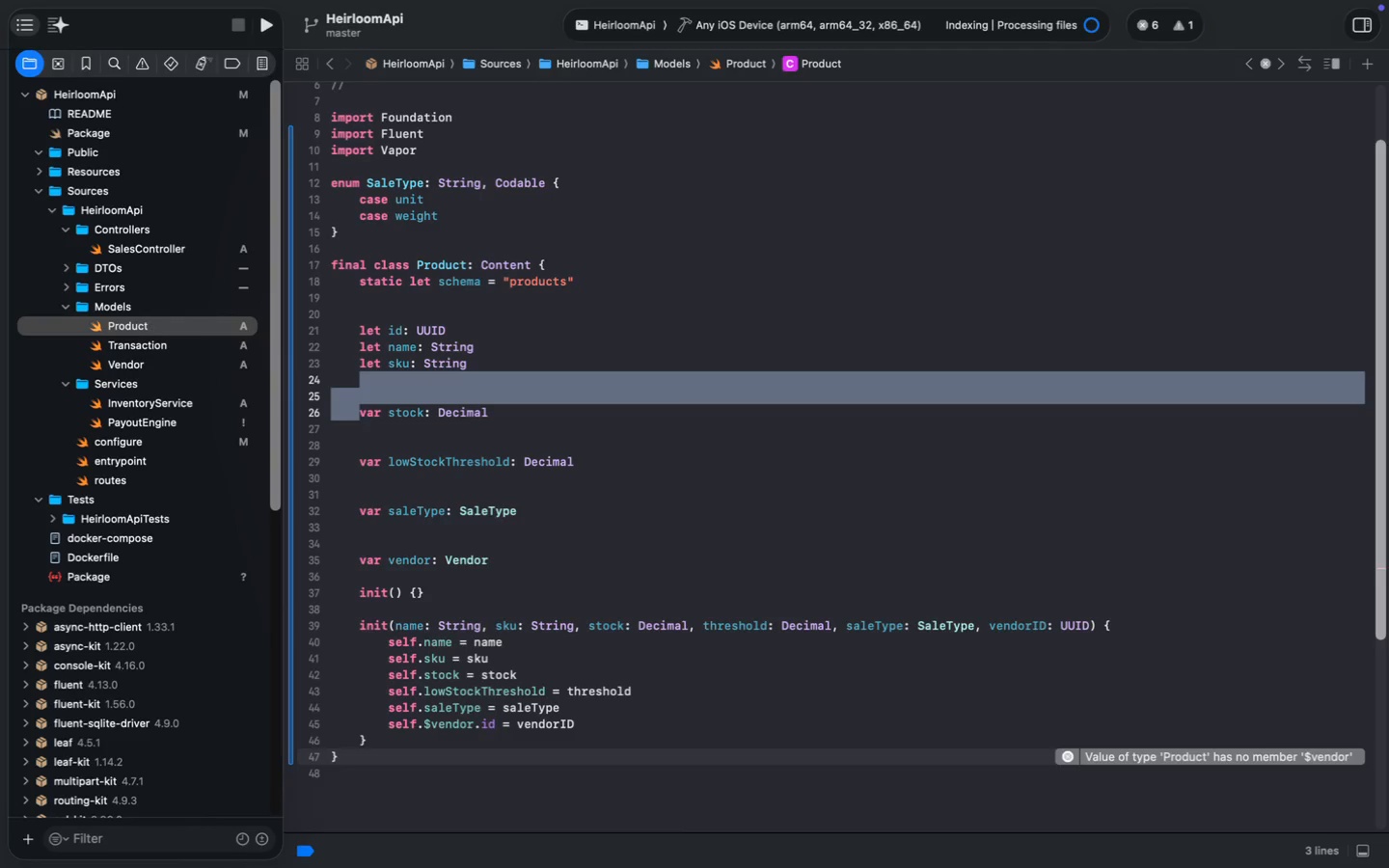 
key(Backspace)
 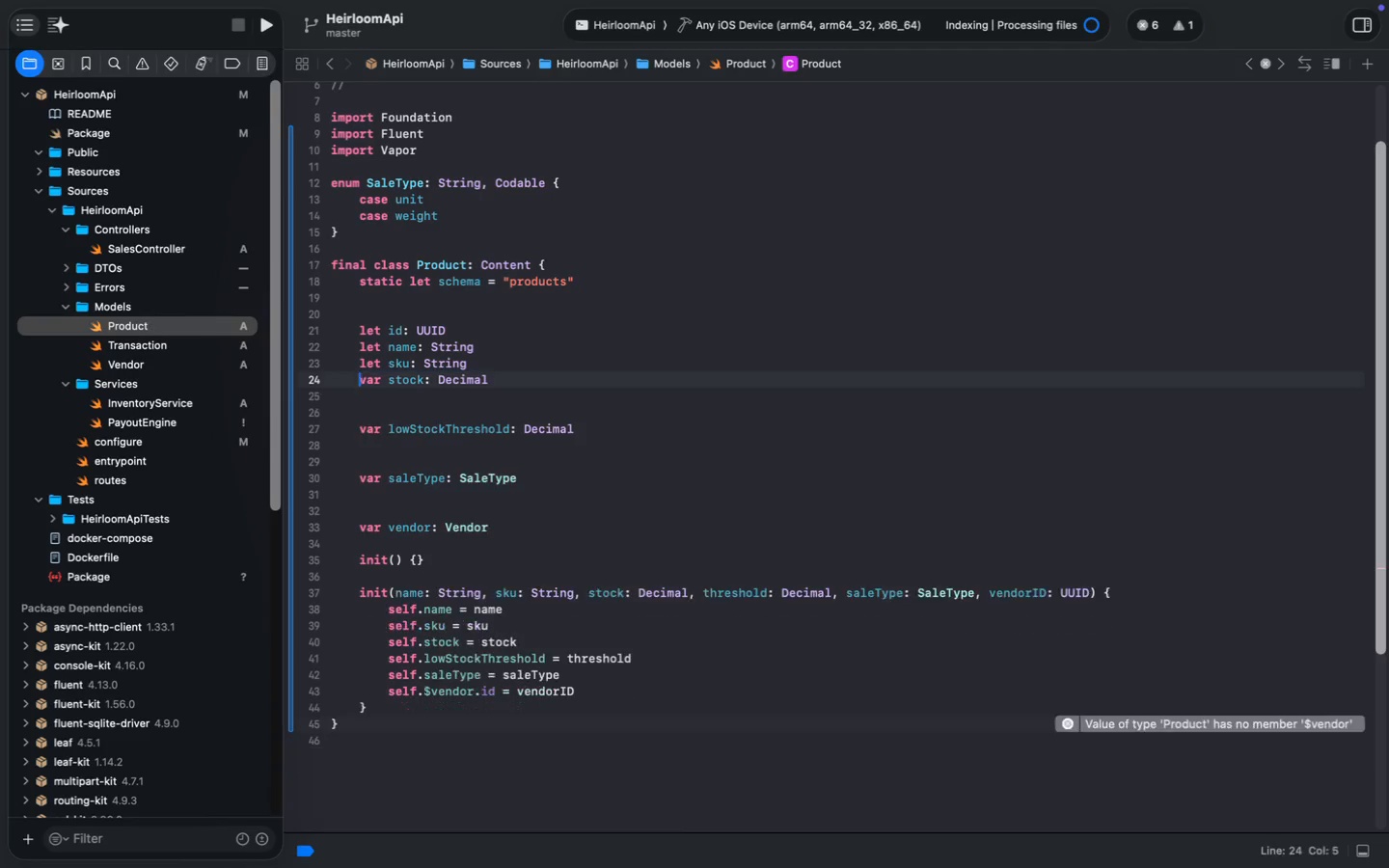 
key(Shift+ArrowRight)
 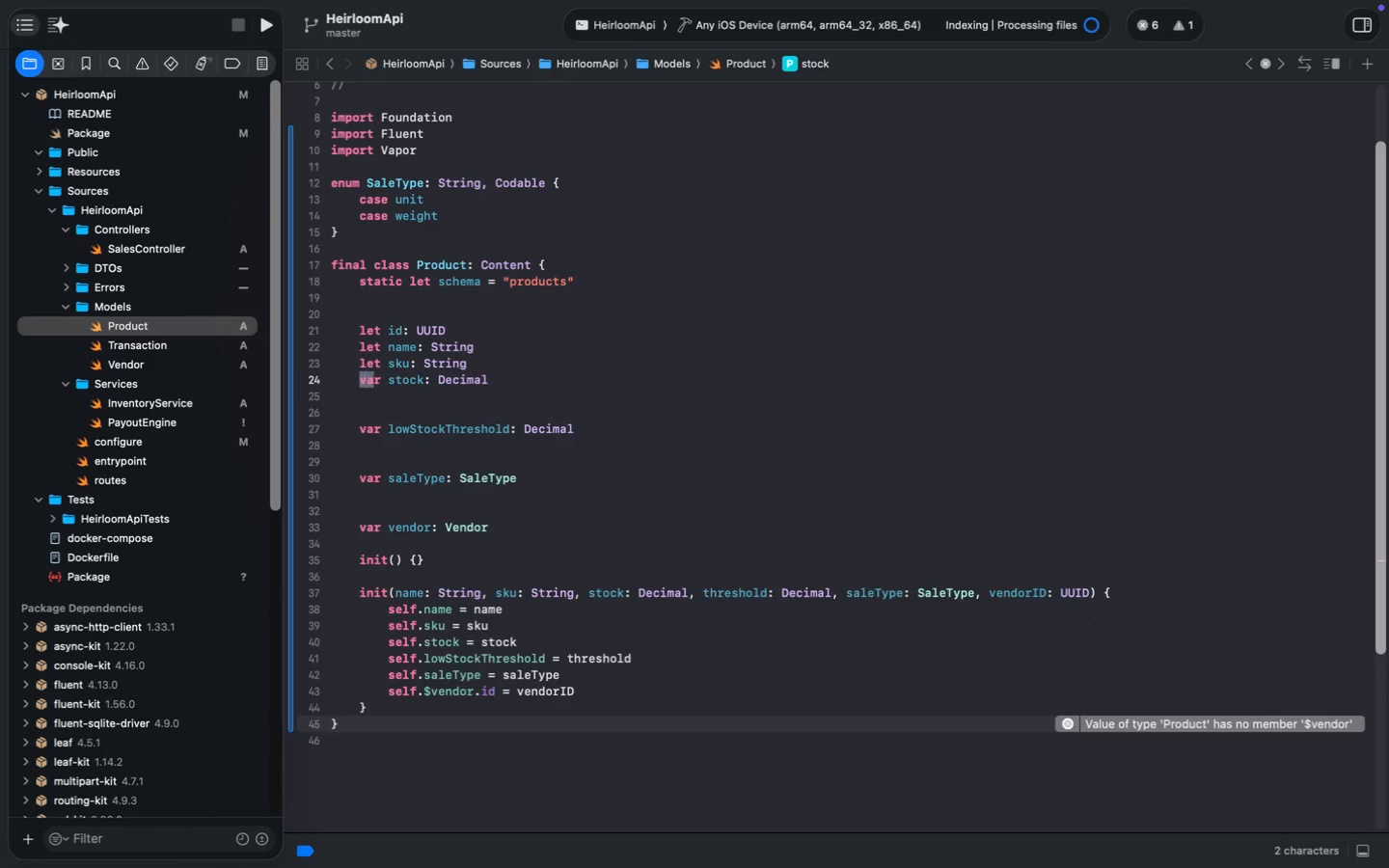 
key(Shift+ArrowRight)
 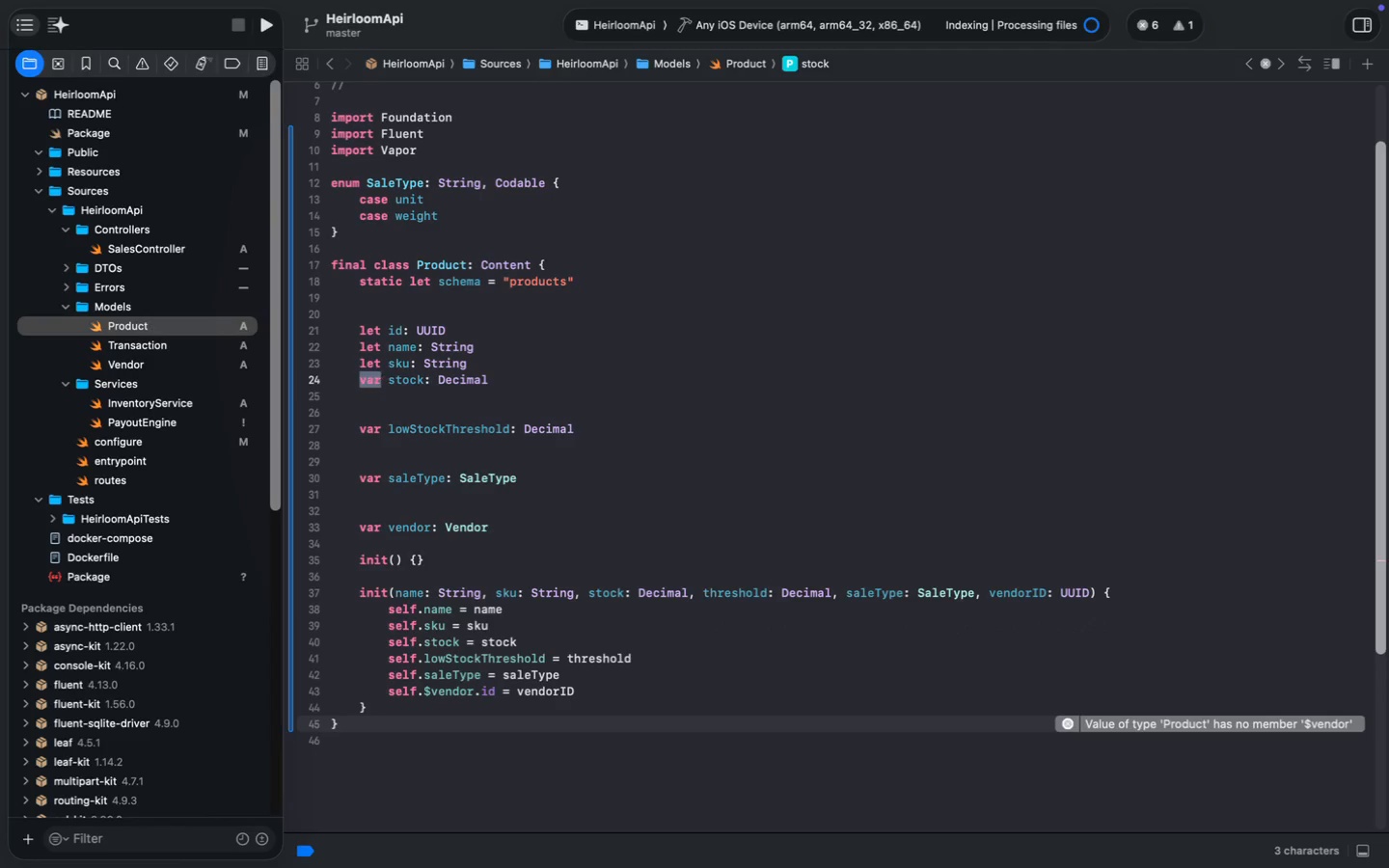 
key(Shift+ArrowRight)
 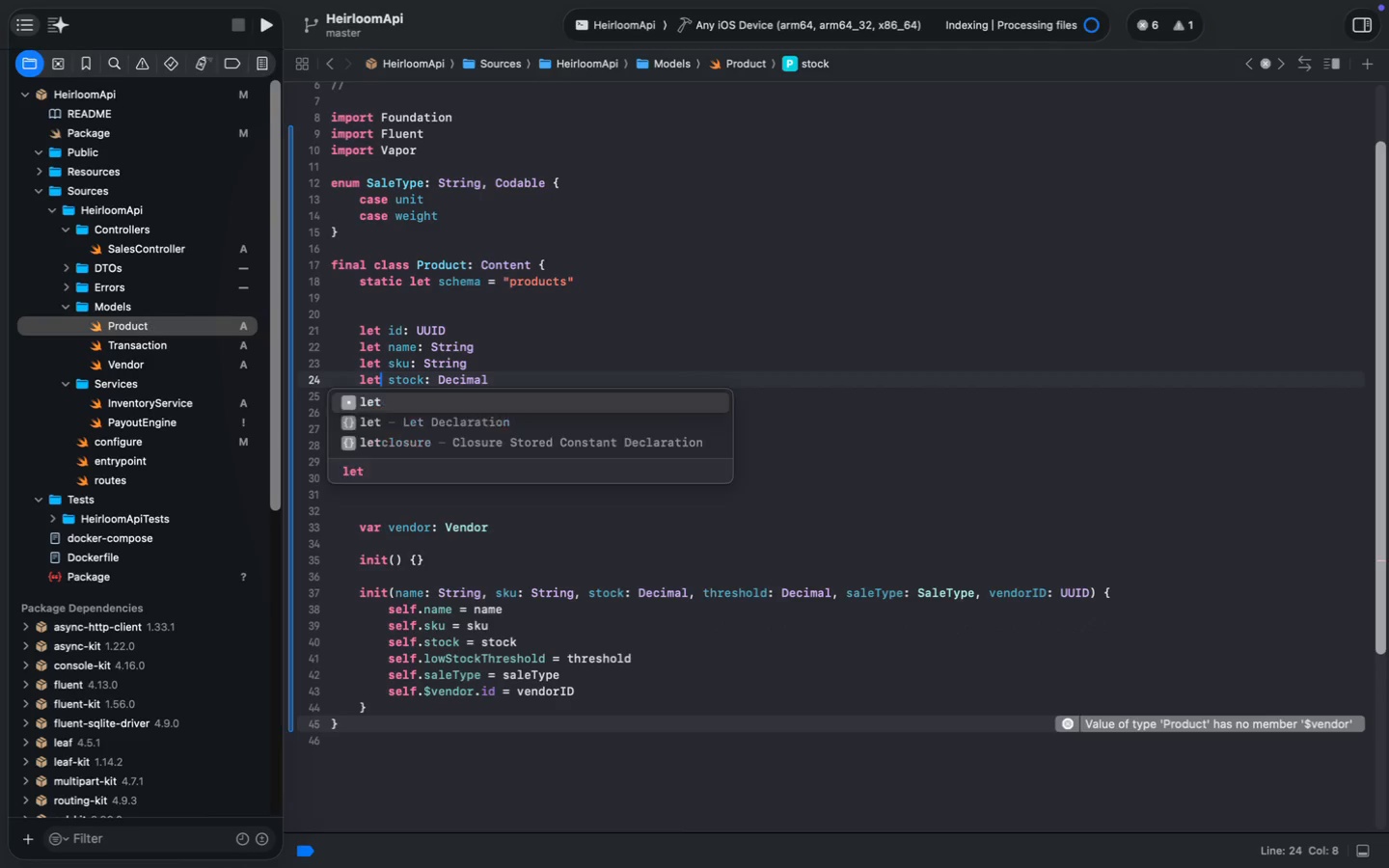 
type(let)
 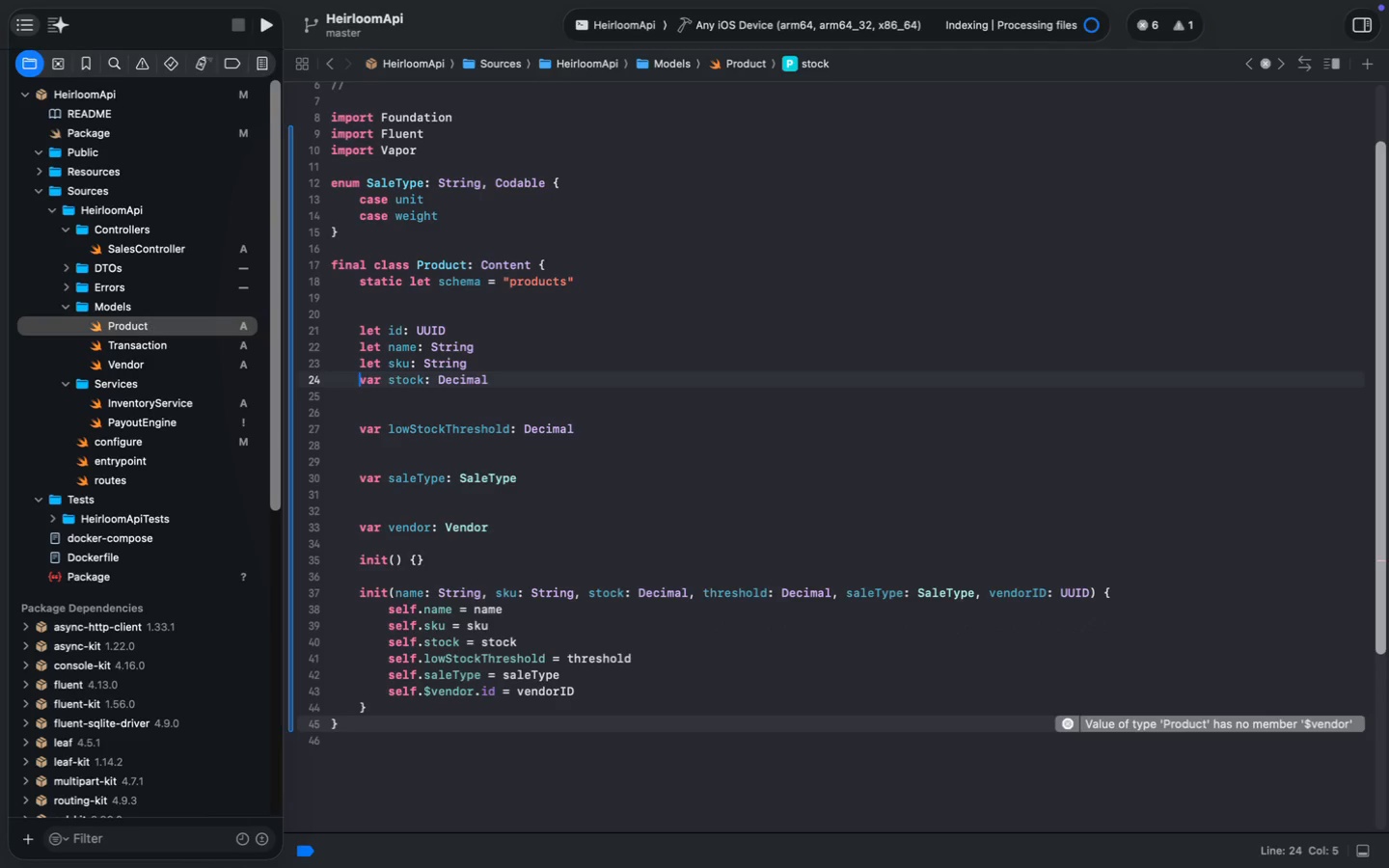 
key(ArrowDown)
 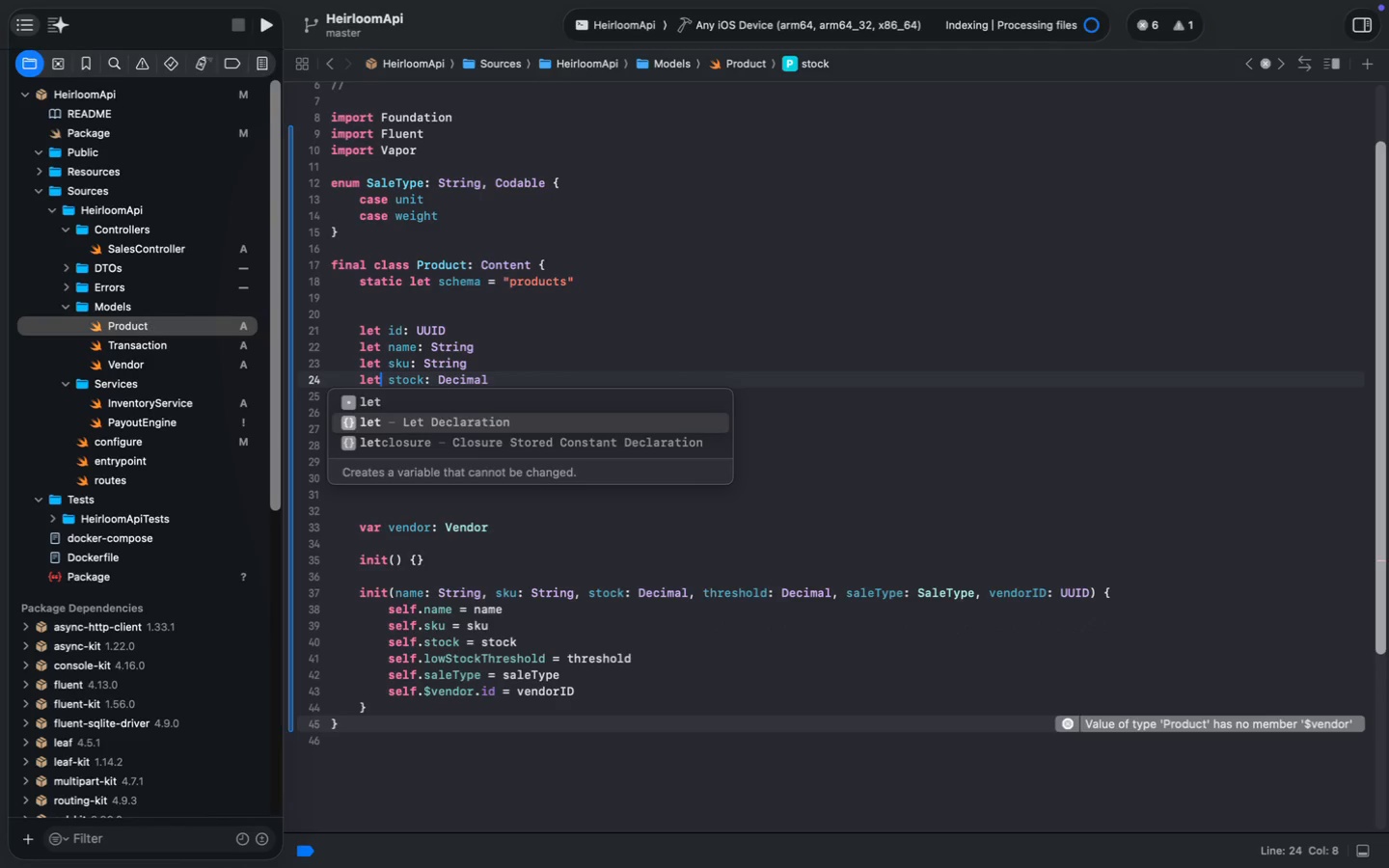 
key(ArrowUp)
 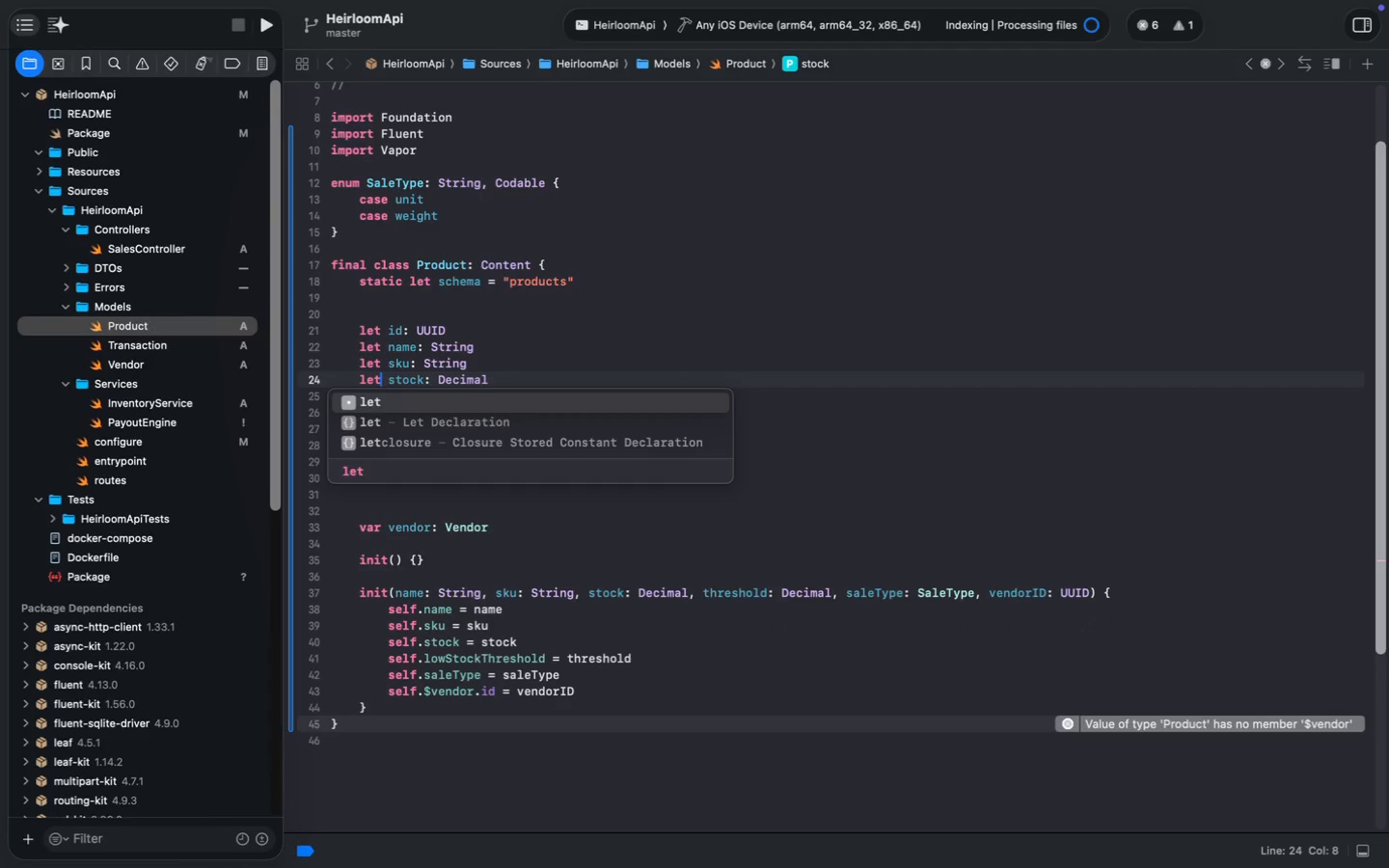 
key(ArrowDown)
 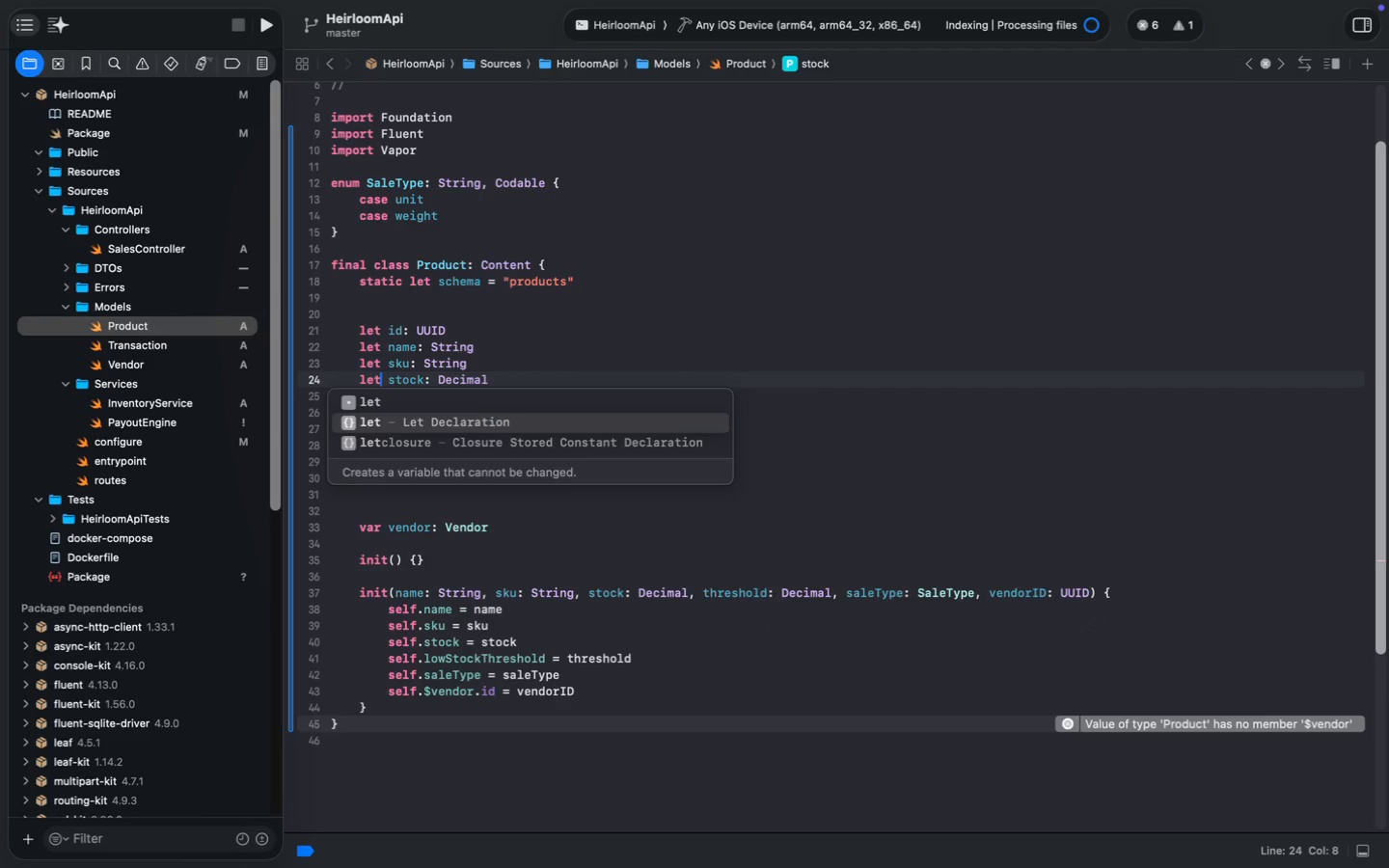 
key(ArrowUp)
 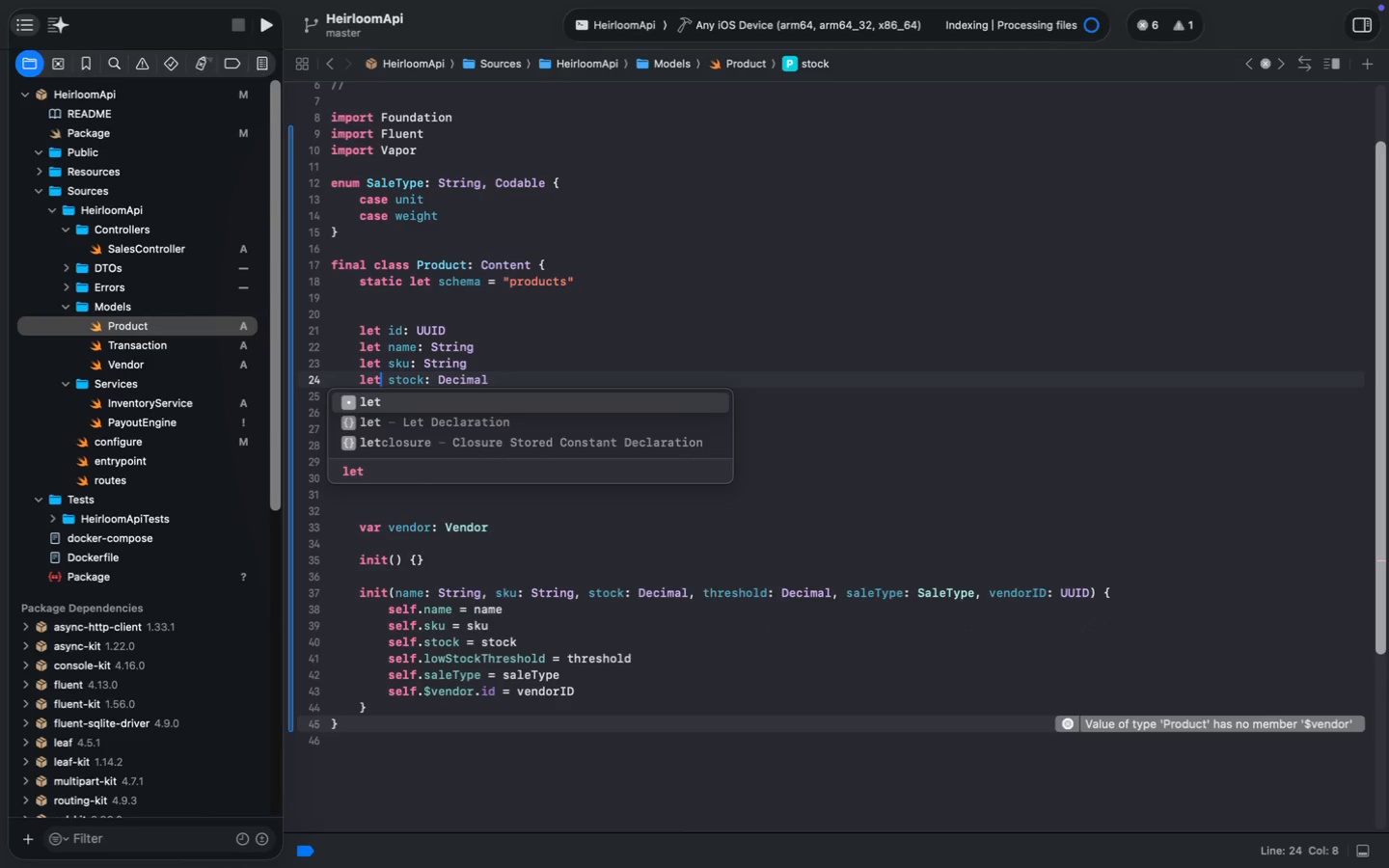 
key(Enter)
 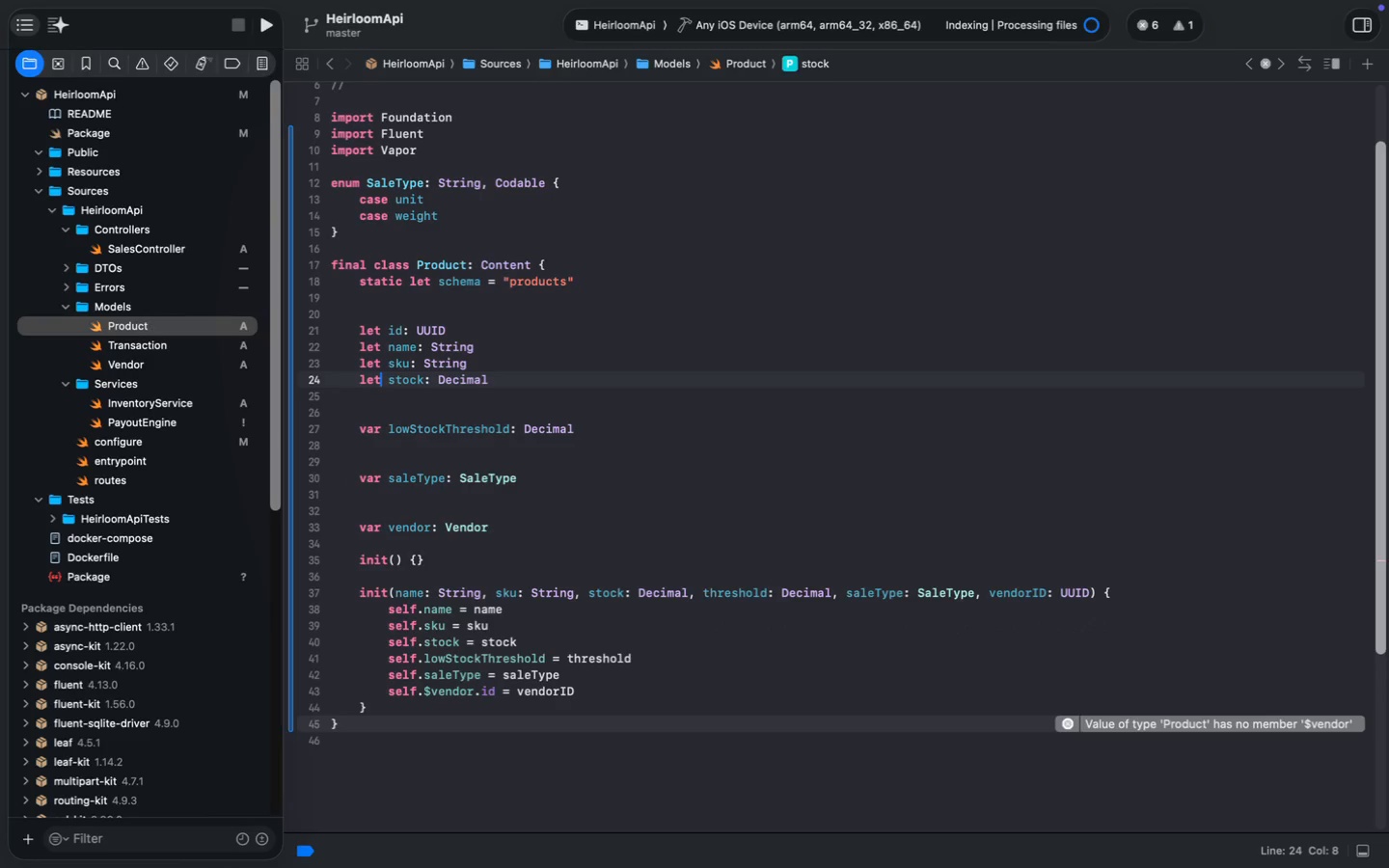 
key(ArrowDown)
 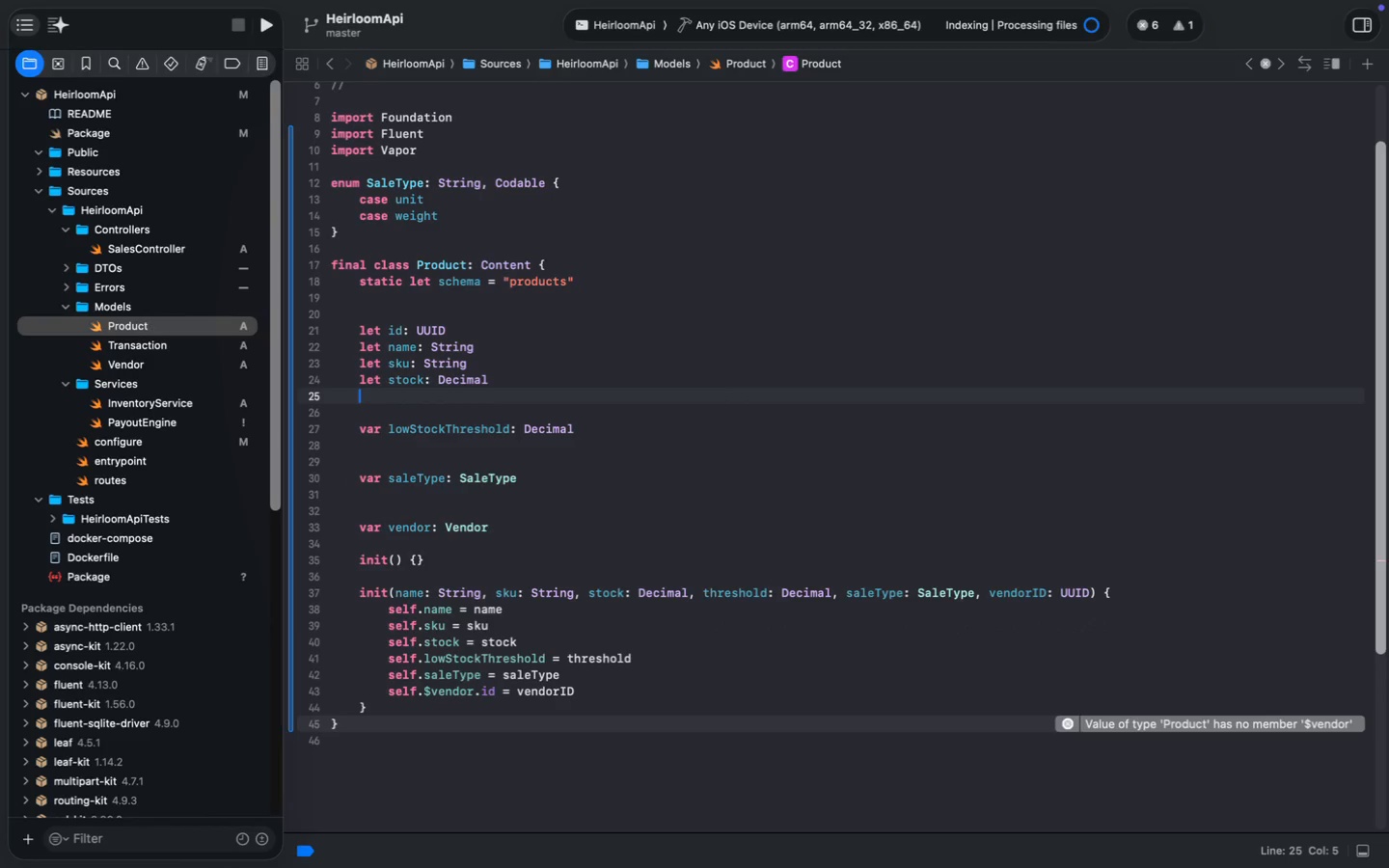 
key(Shift+ArrowDown)
 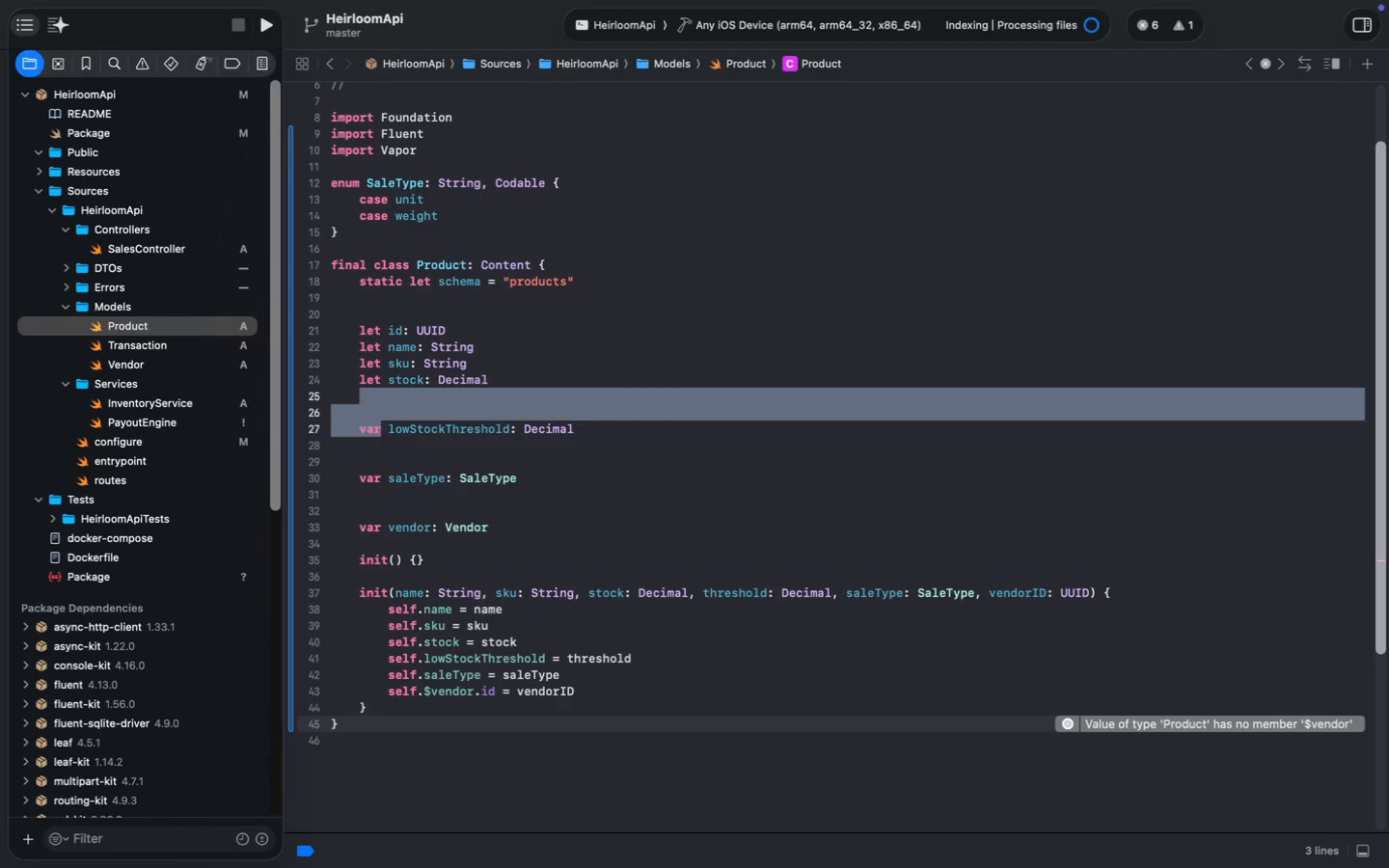 
key(Shift+ArrowDown)
 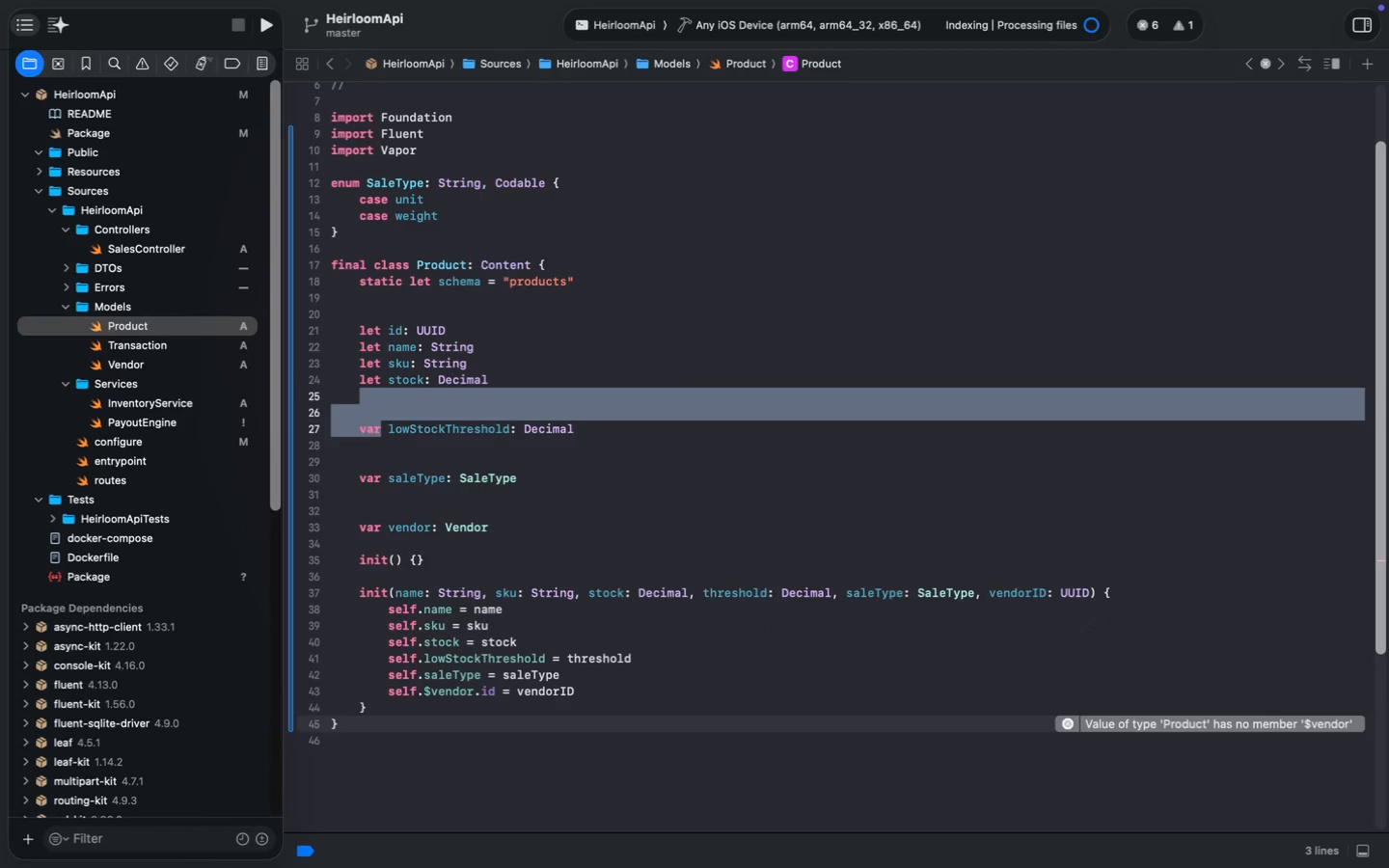 
type( )
key(Backspace)
type(let )
 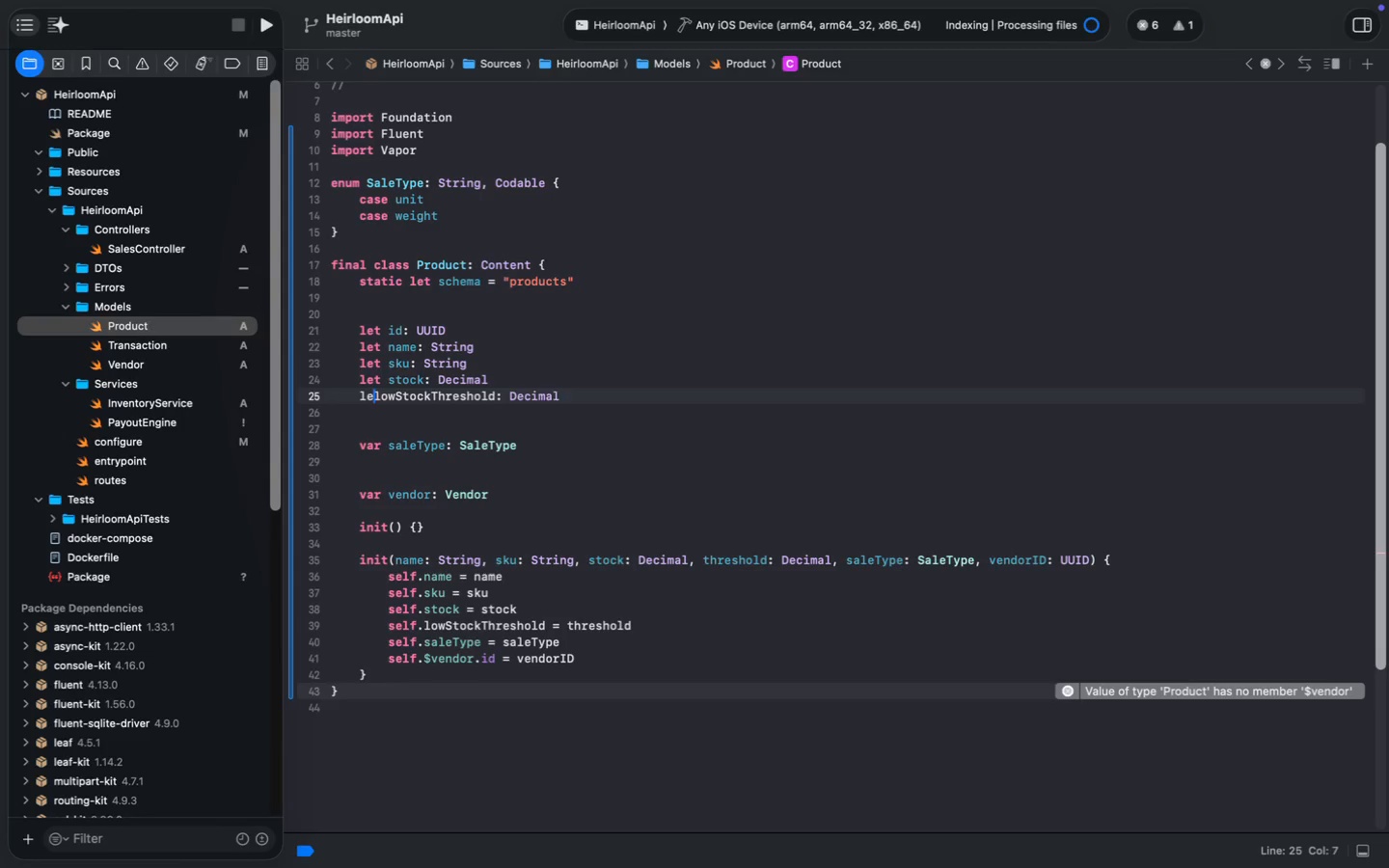 
key(ArrowDown)
 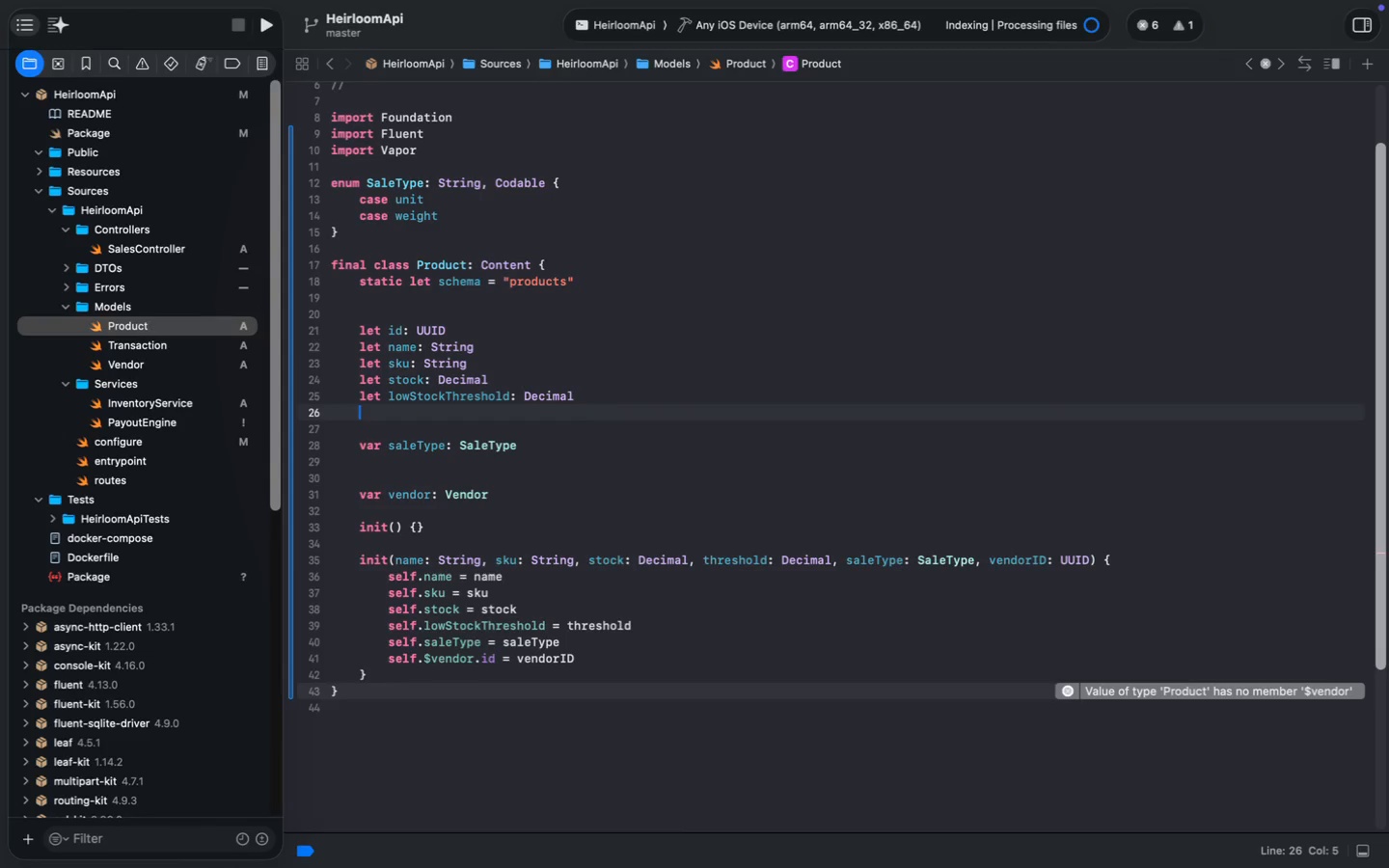 
key(Shift+ArrowDown)
 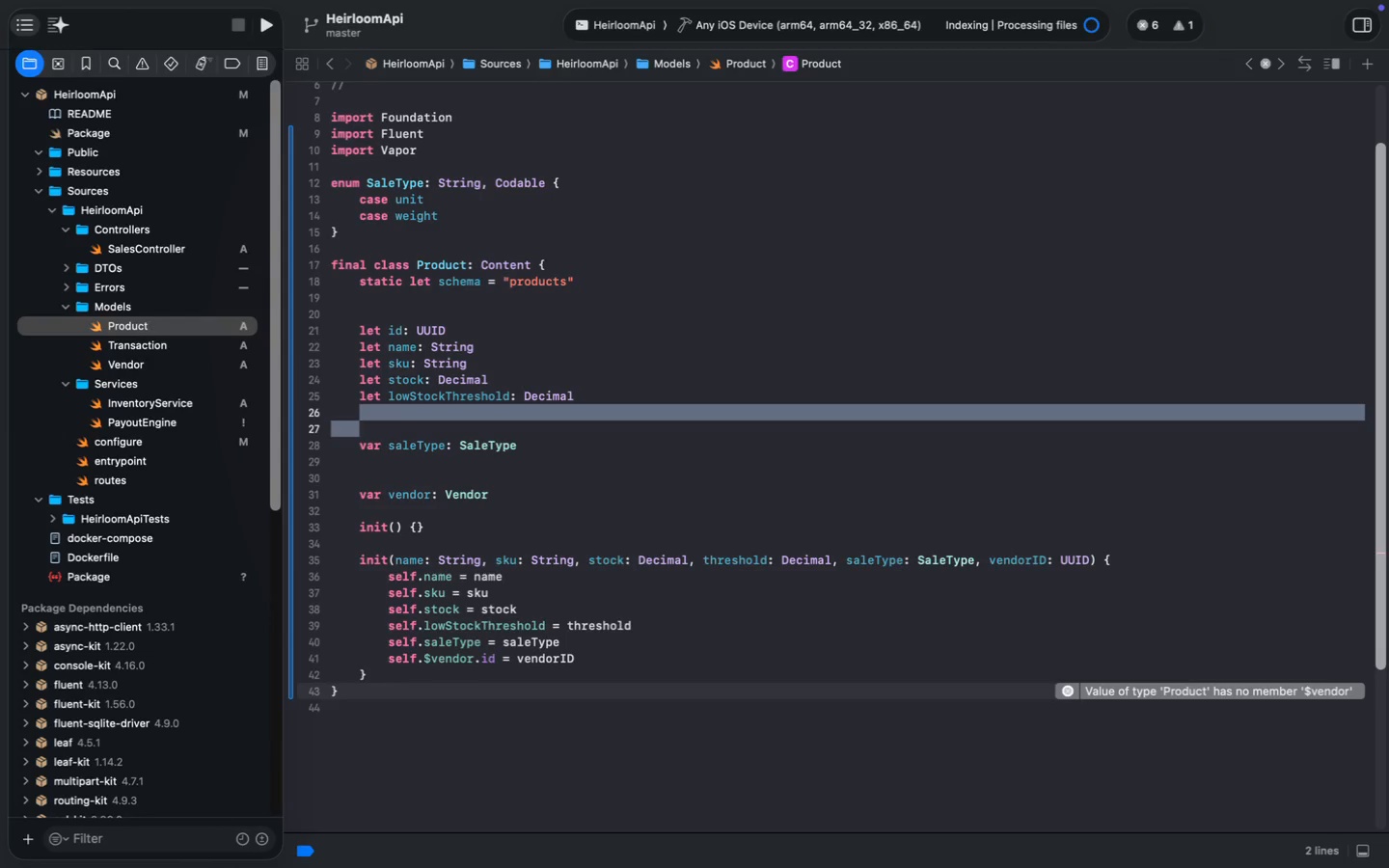 
key(Shift+ArrowDown)
 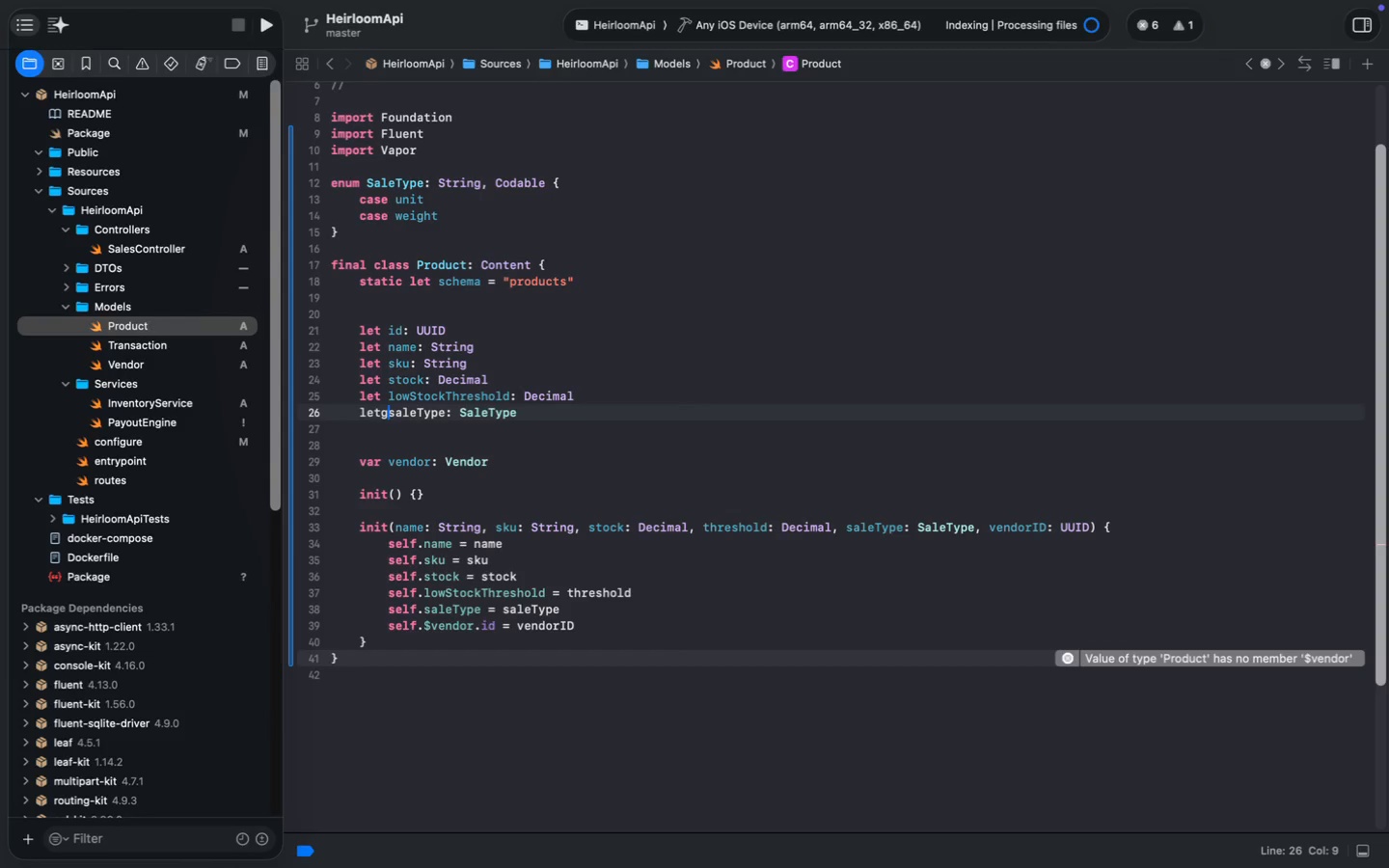 
type(letg)
key(Backspace)
type( )
 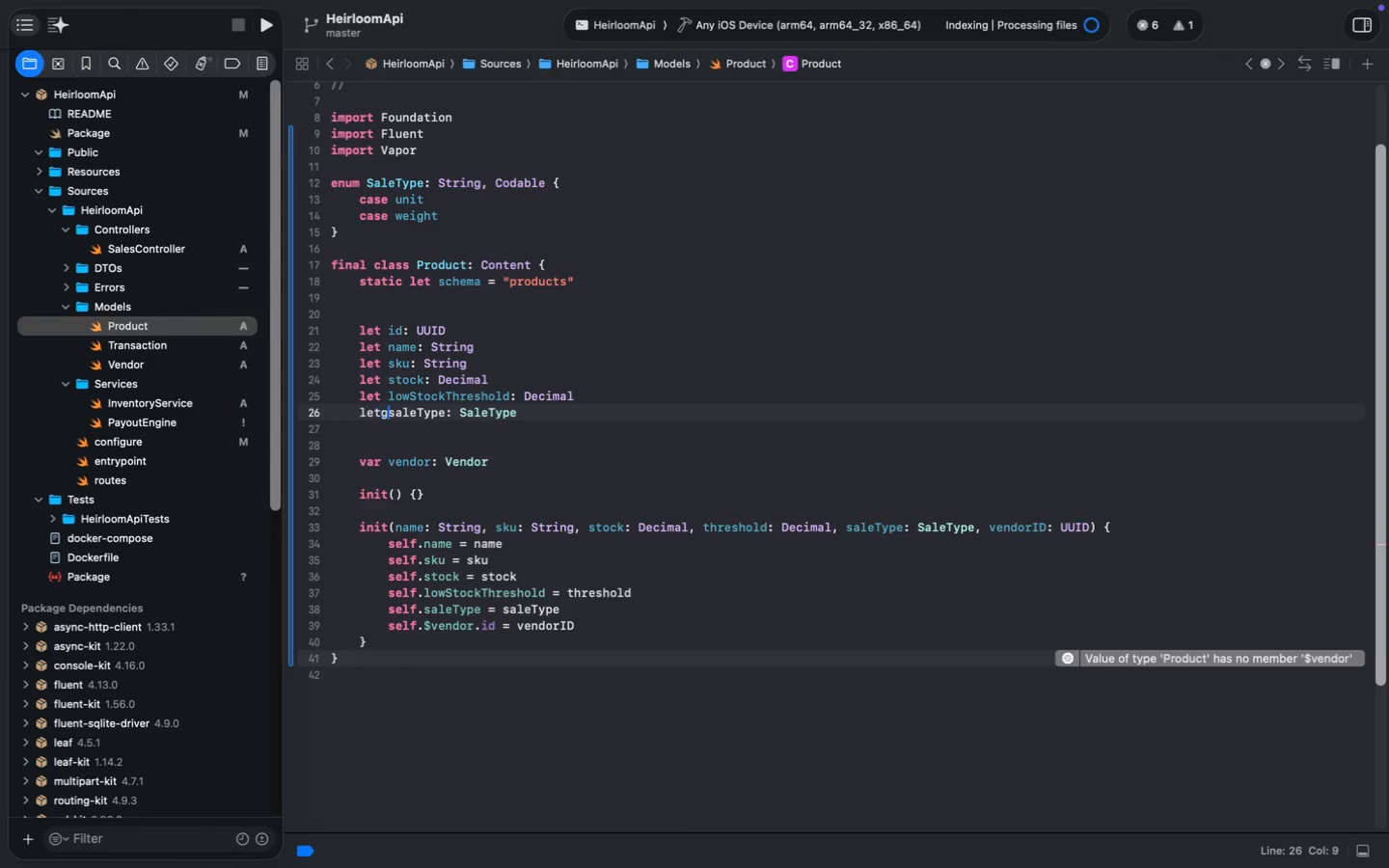 
key(ArrowDown)
 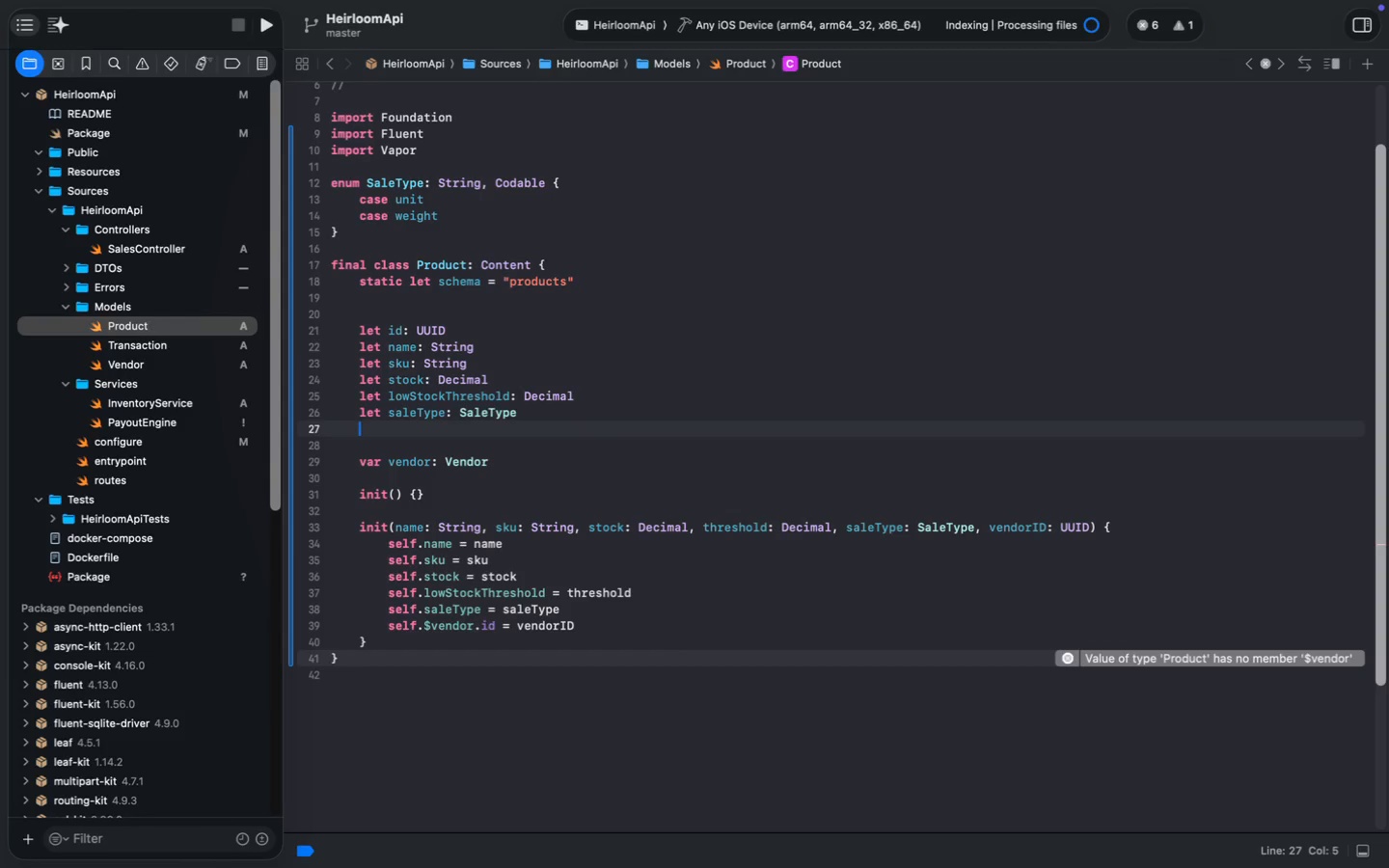 
key(Shift+ArrowDown)
 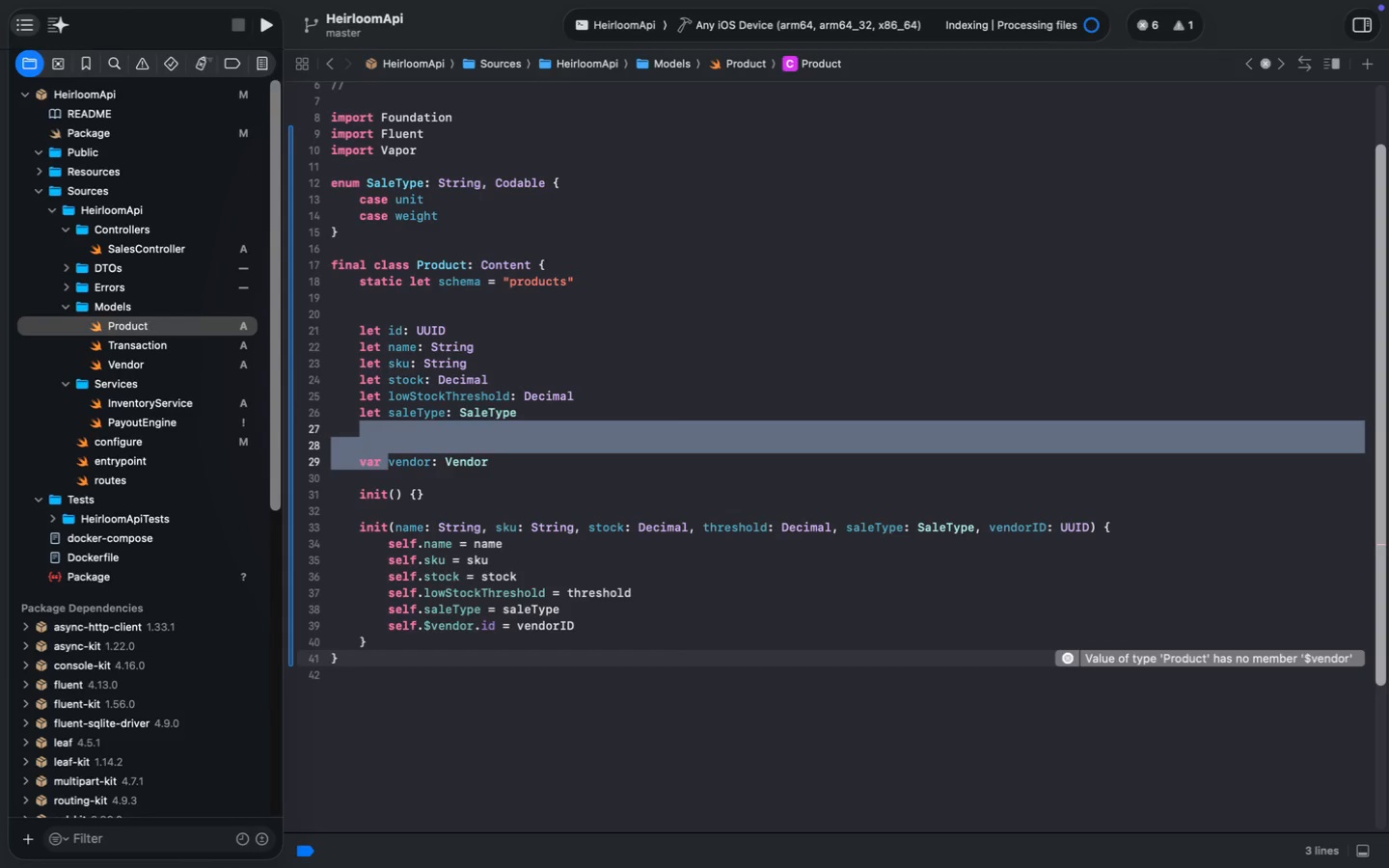 
key(Shift+ArrowDown)
 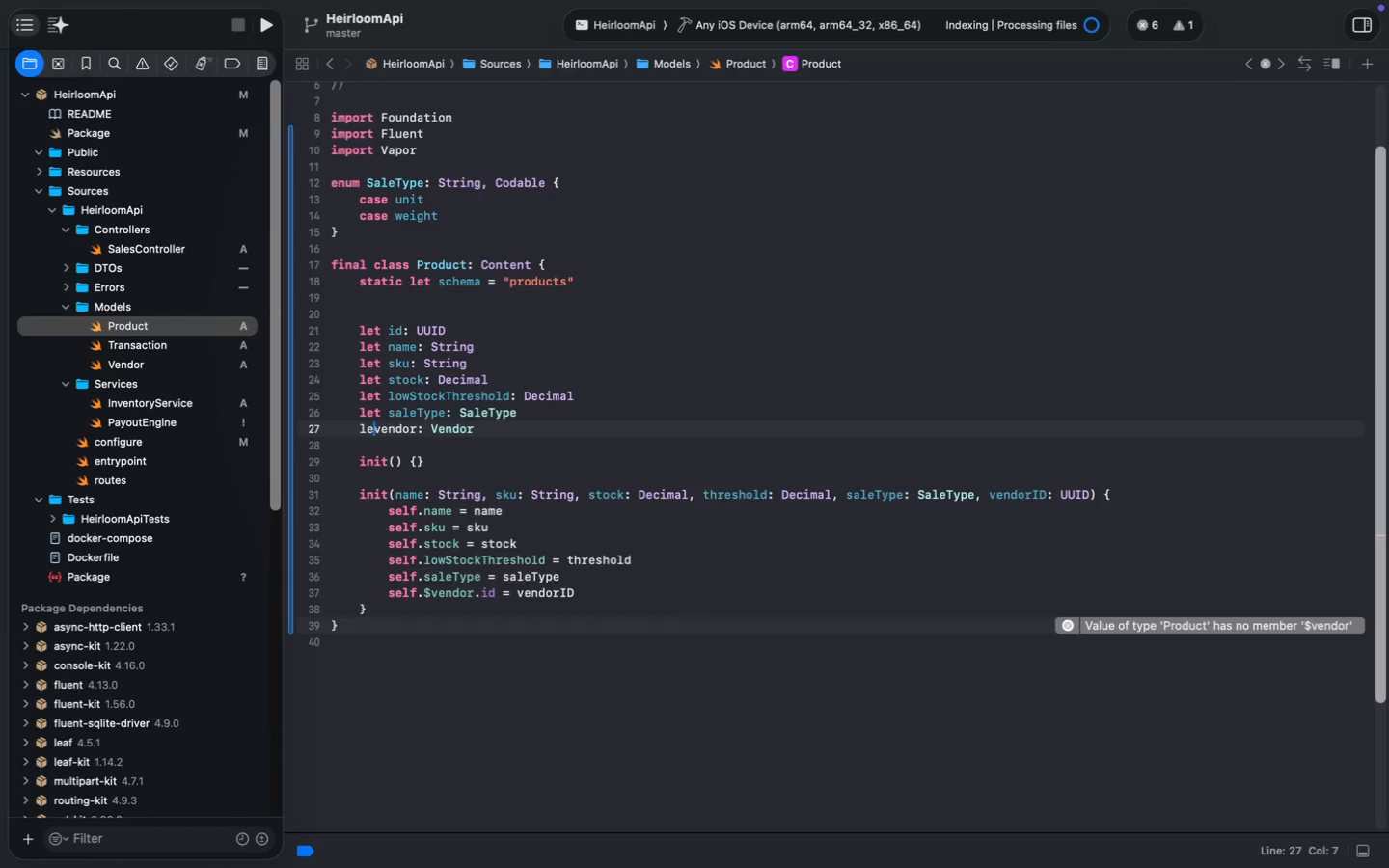 
type(let )
 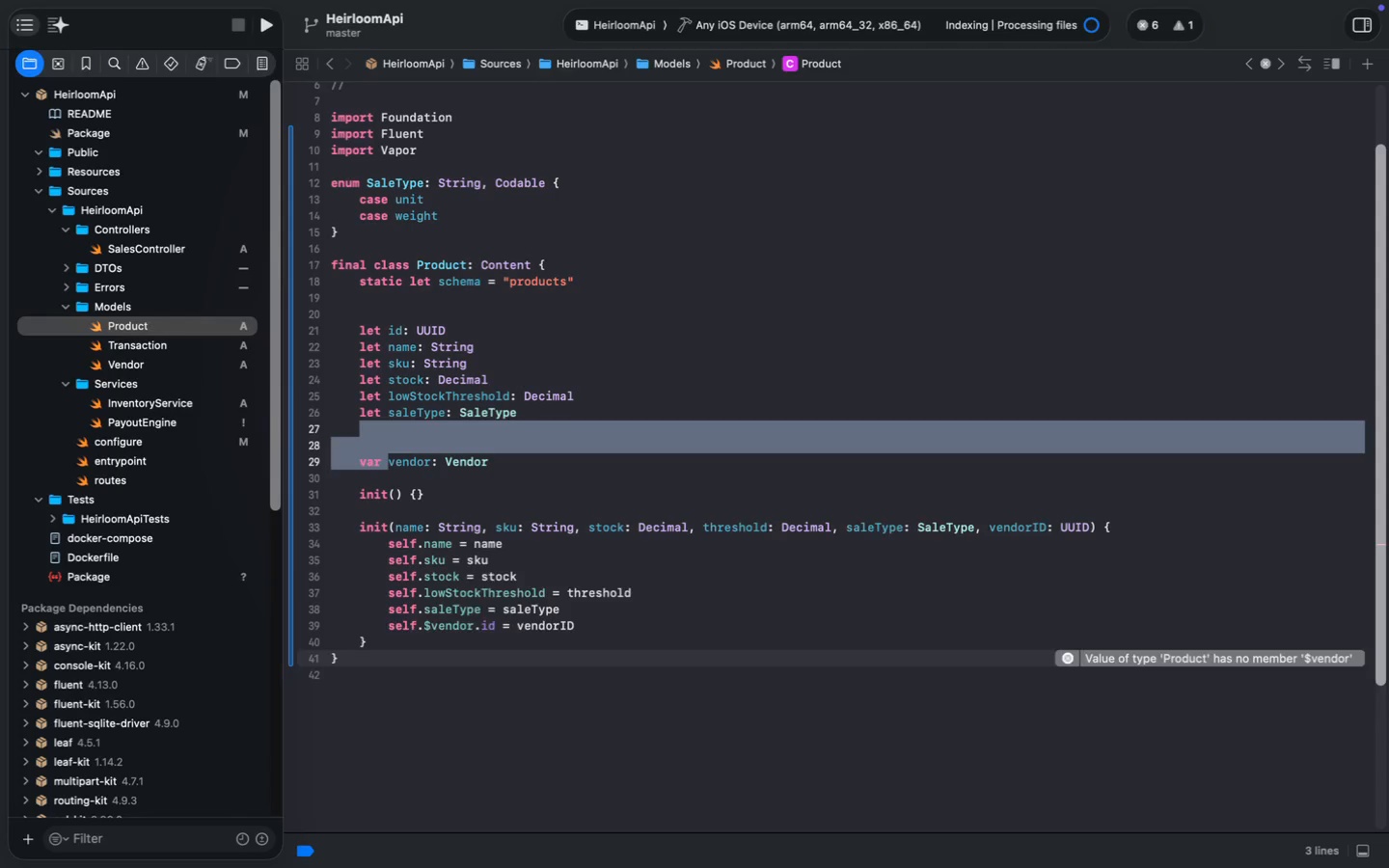 
key(Meta+S)
 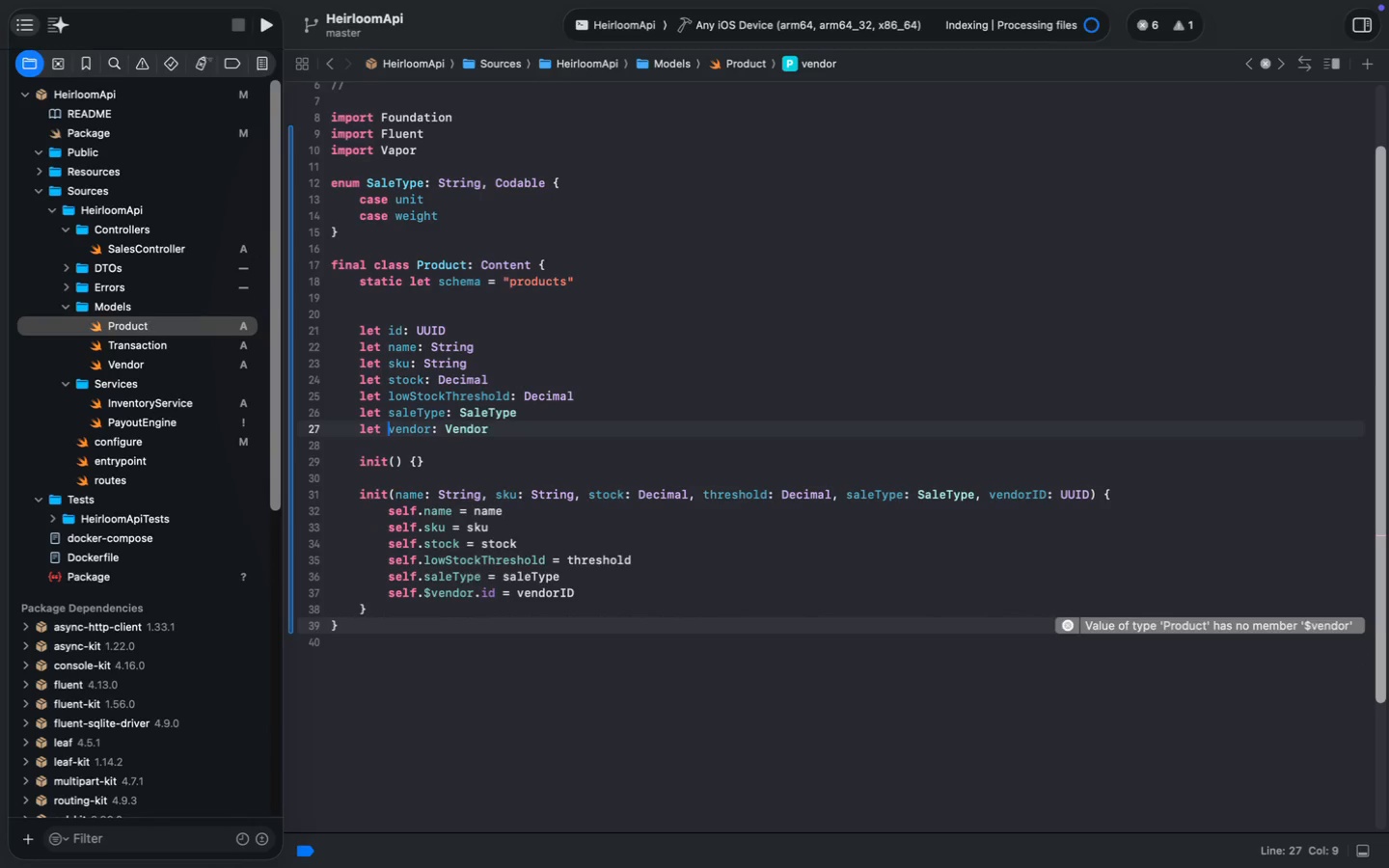 
key(Meta+S)
 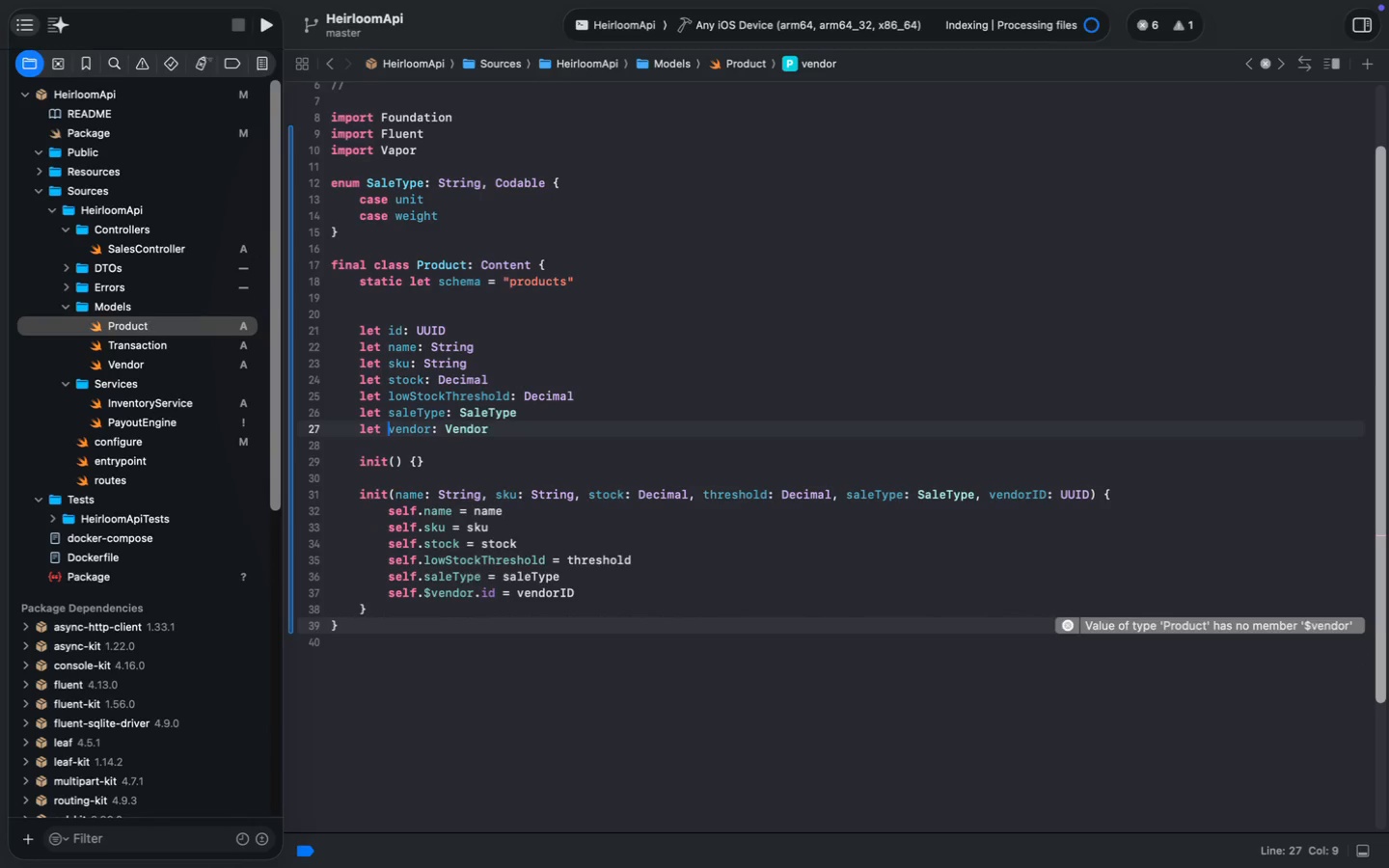 
key(Meta+S)
 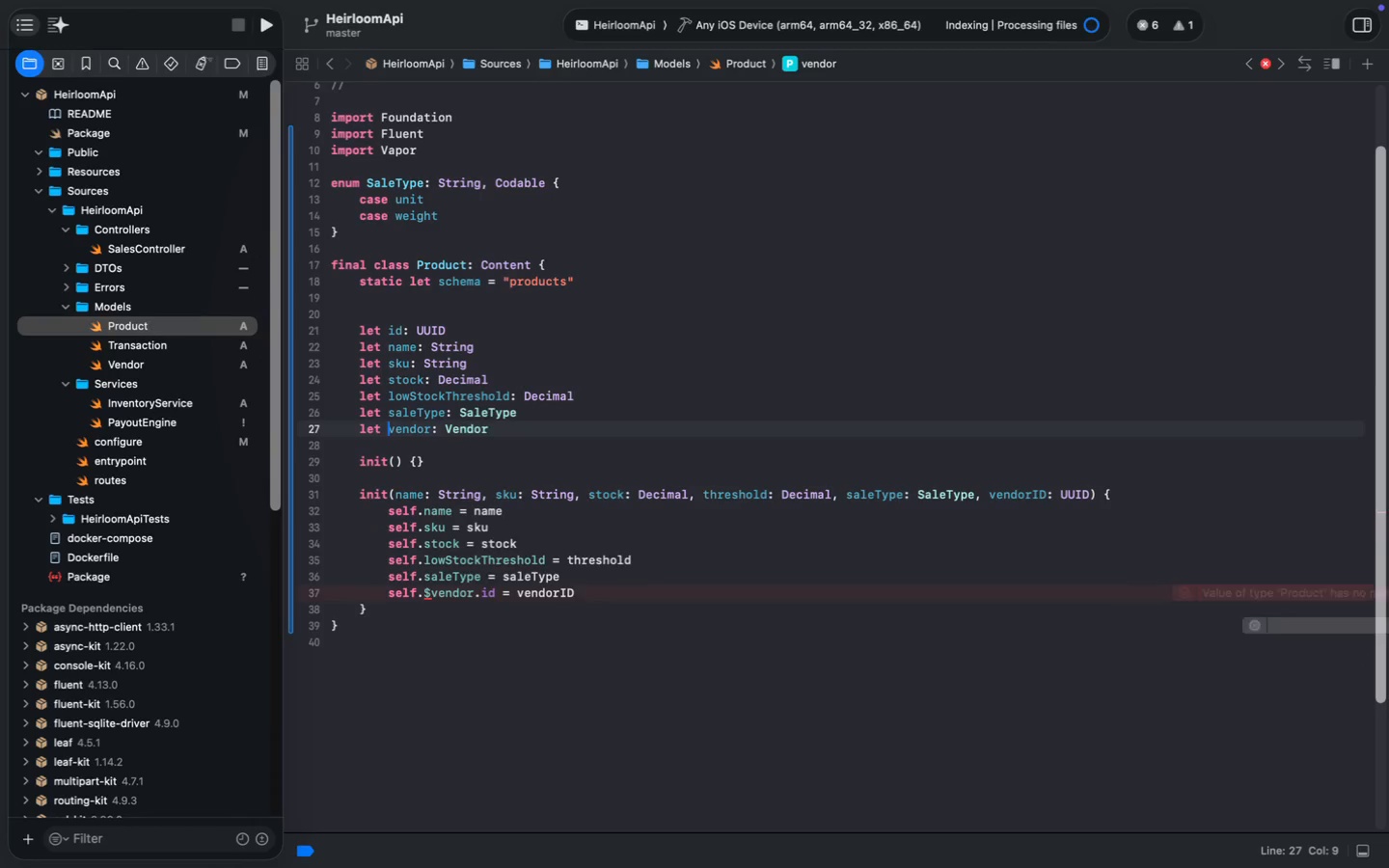 
key(Meta+S)
 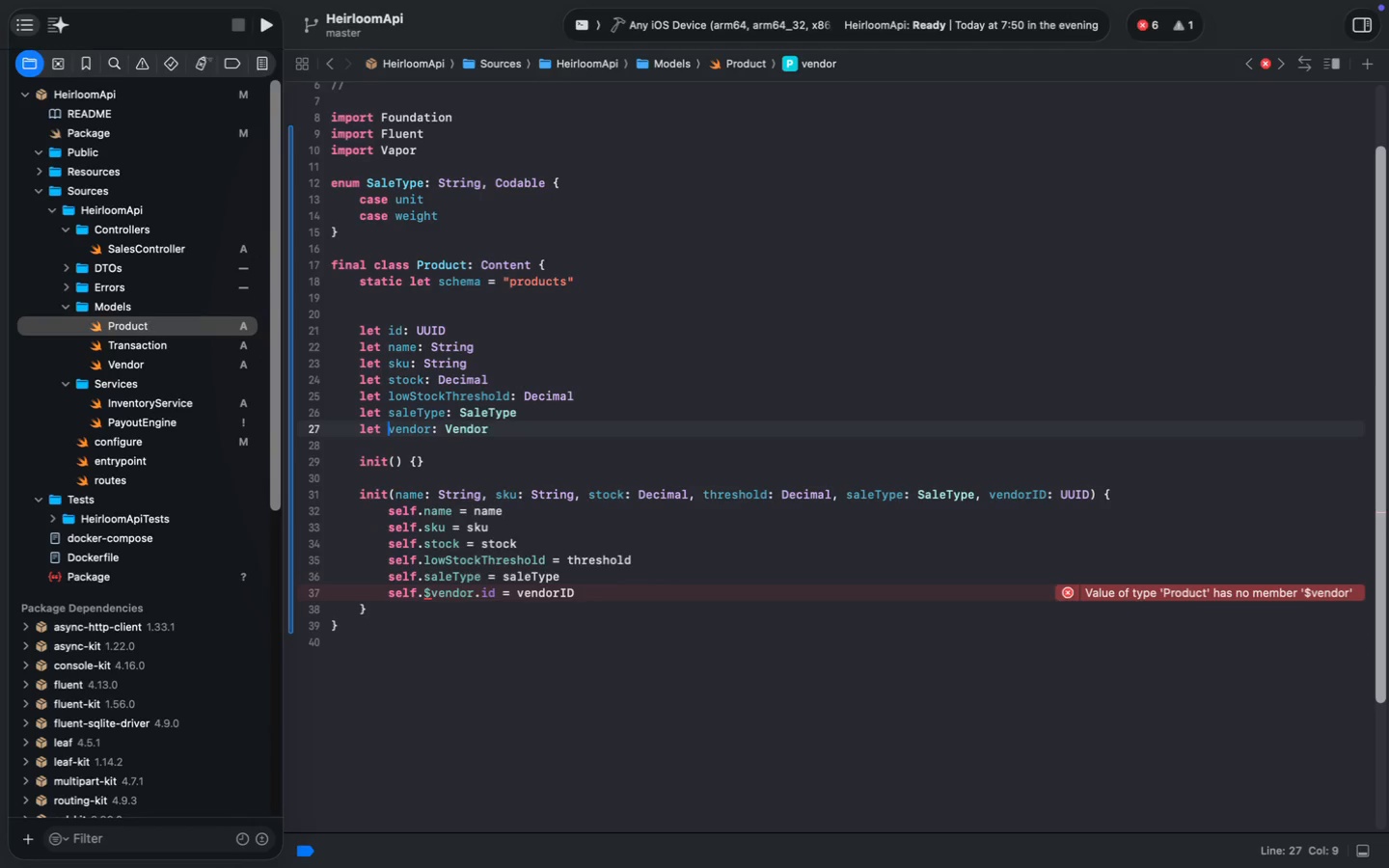 
wait(7.54)
 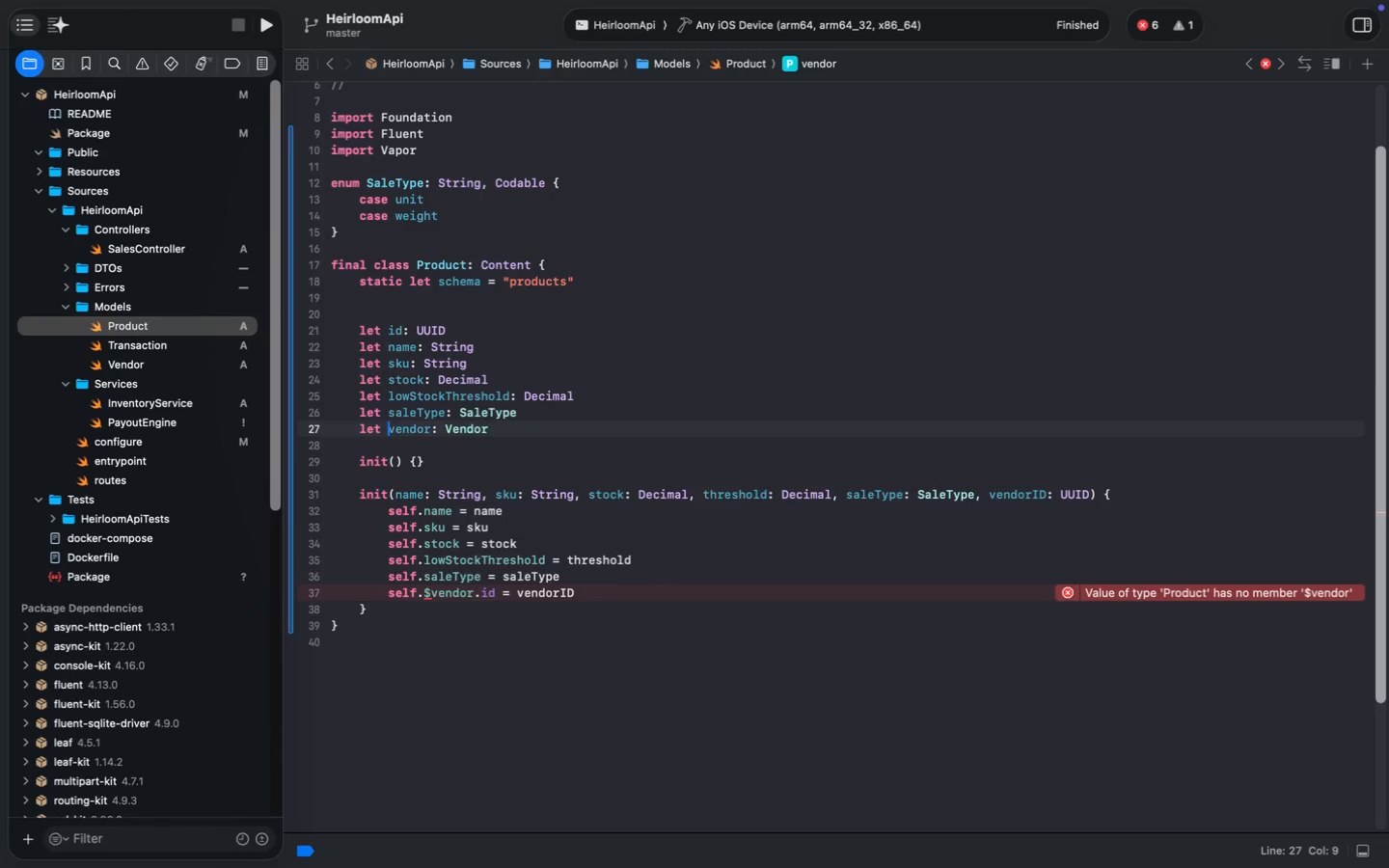 
left_click([429, 594])
 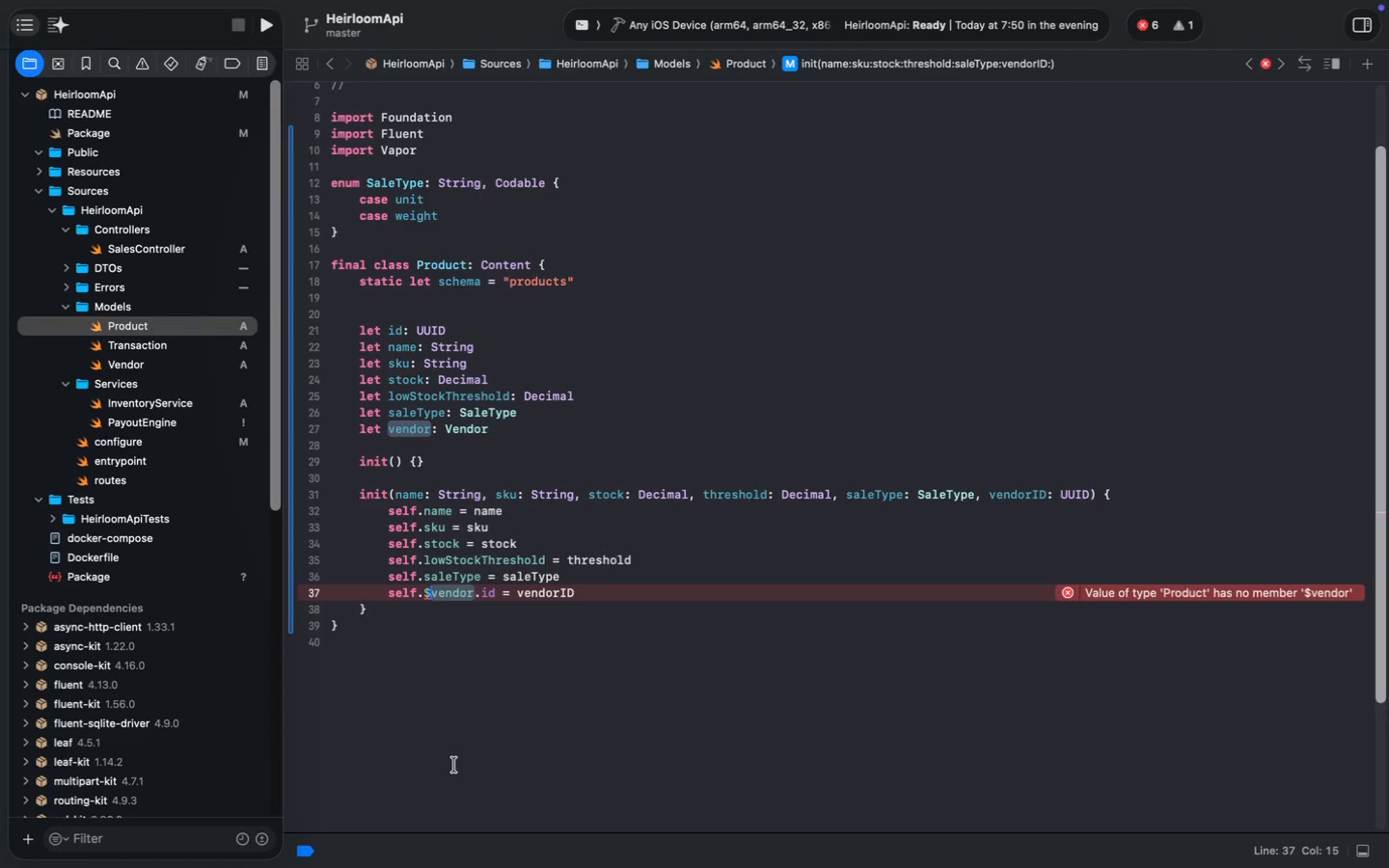 
key(Backspace)
 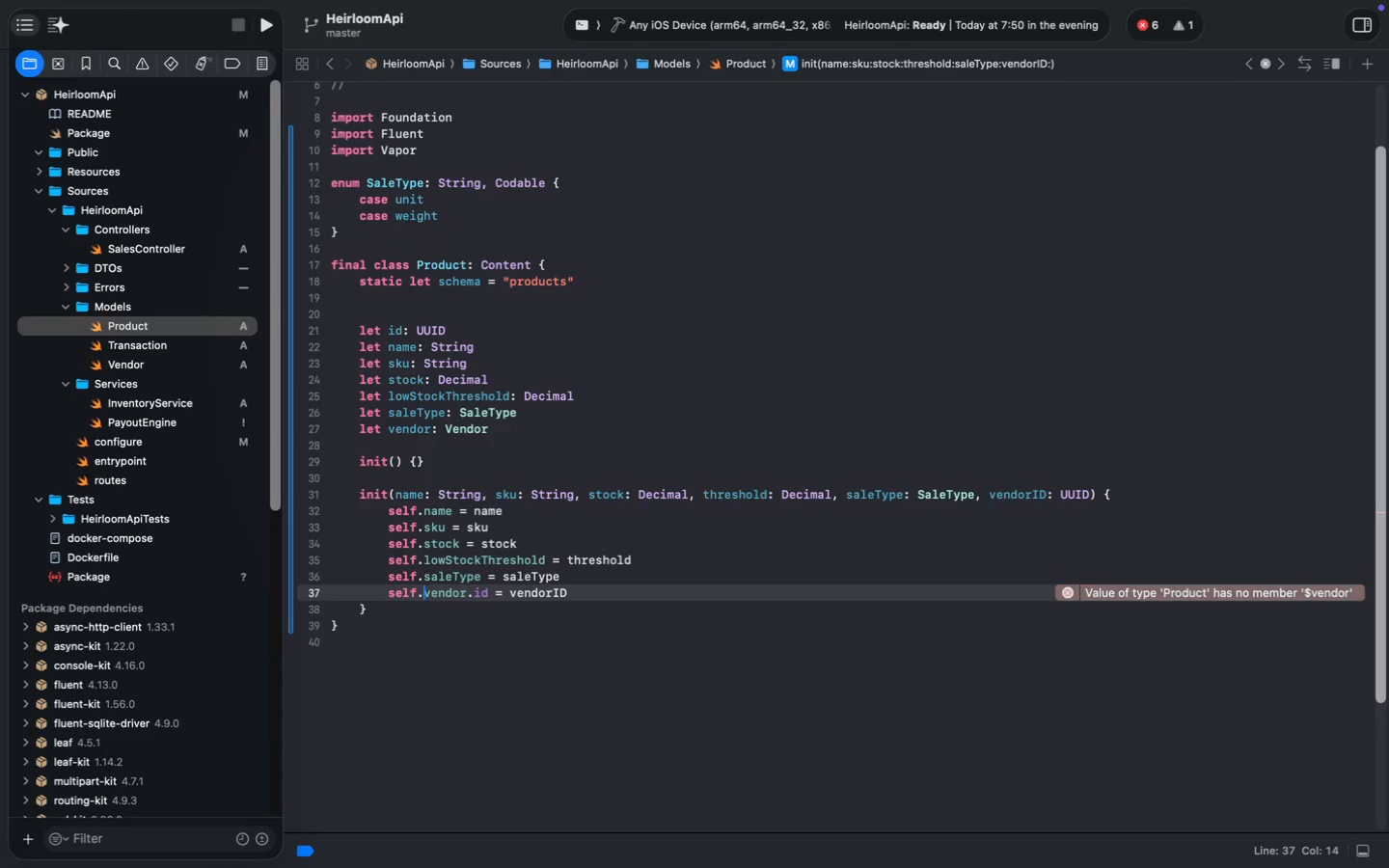 
key(Meta+S)
 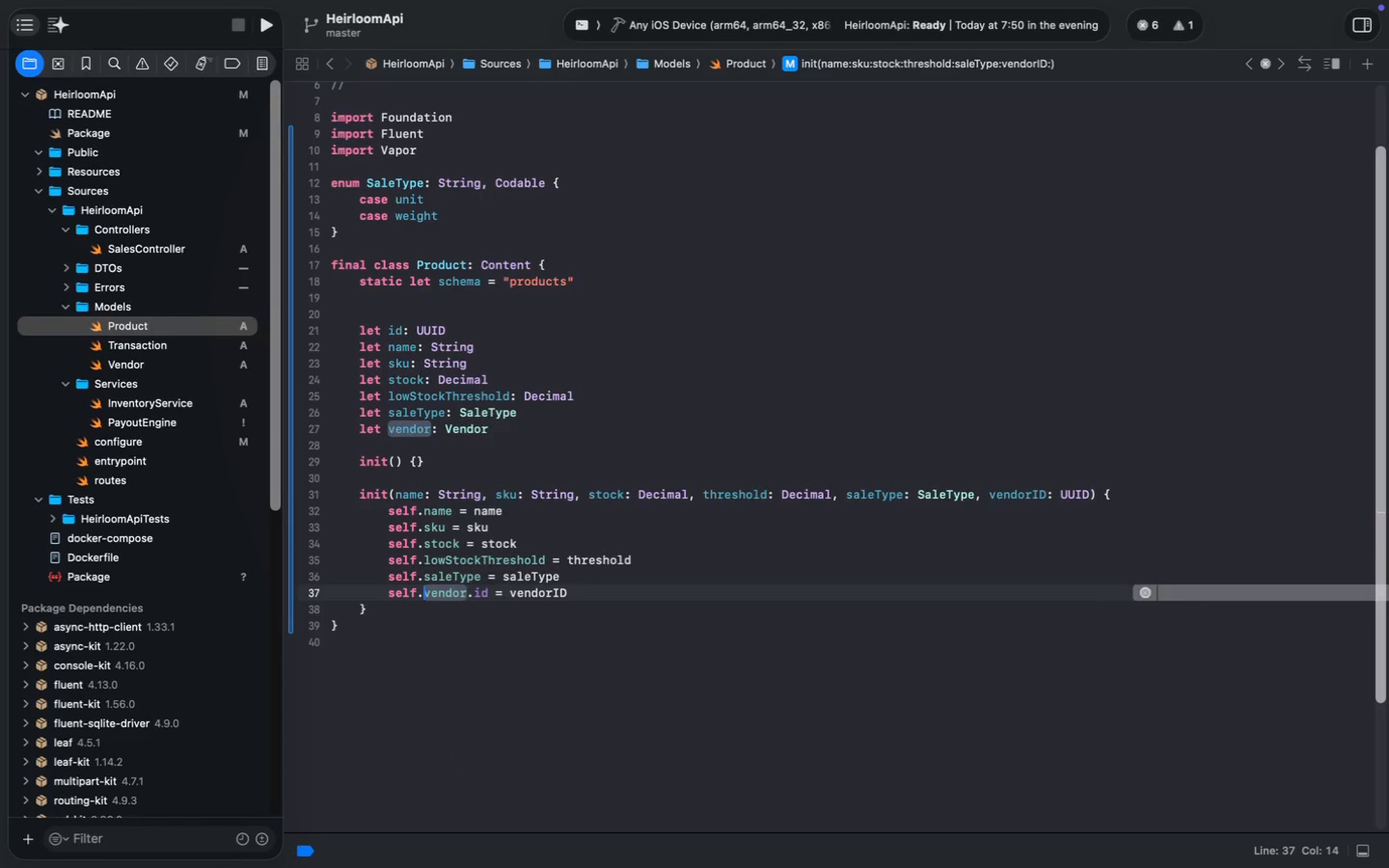 
key(Meta+S)
 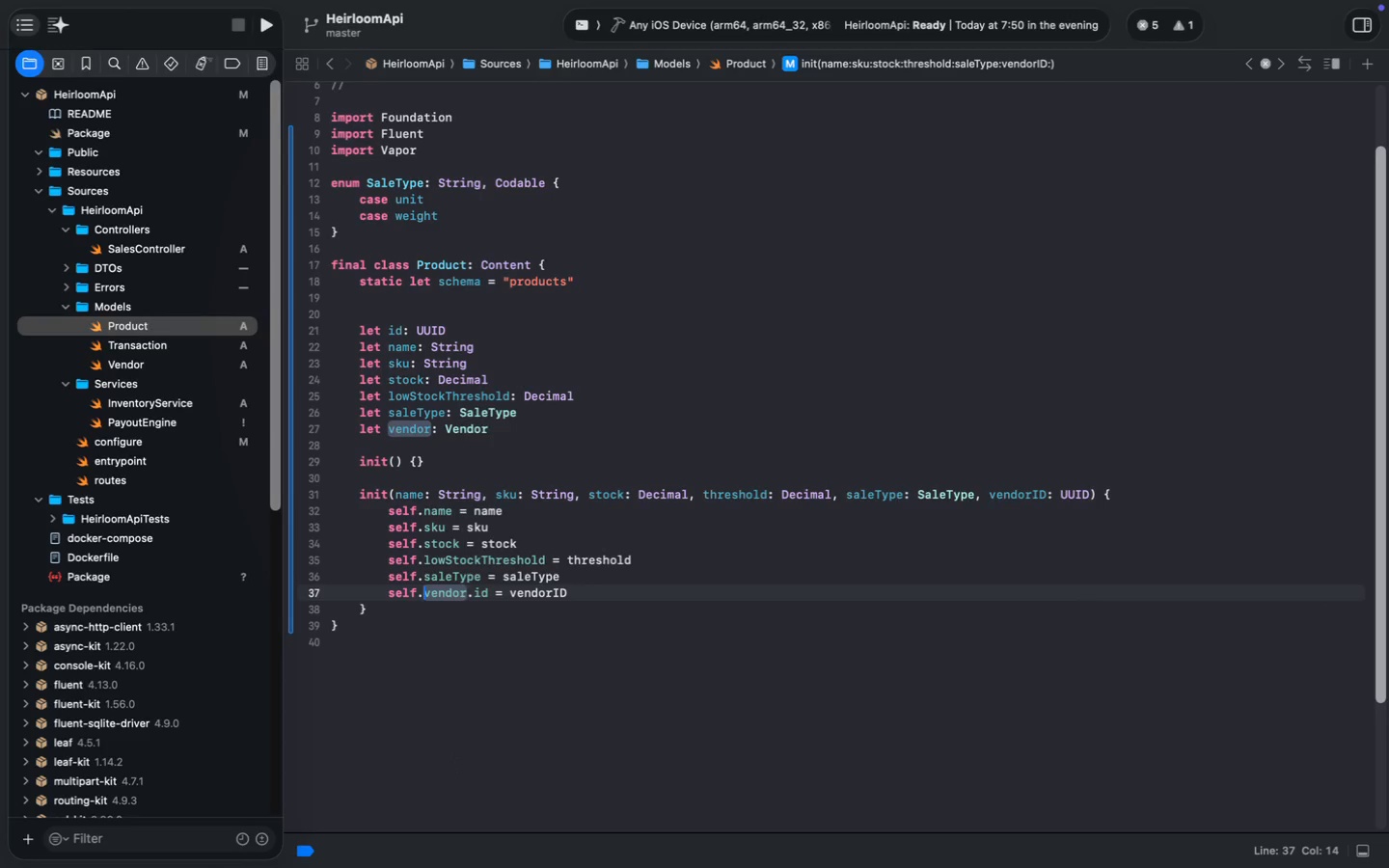 
left_click([641, 678])
 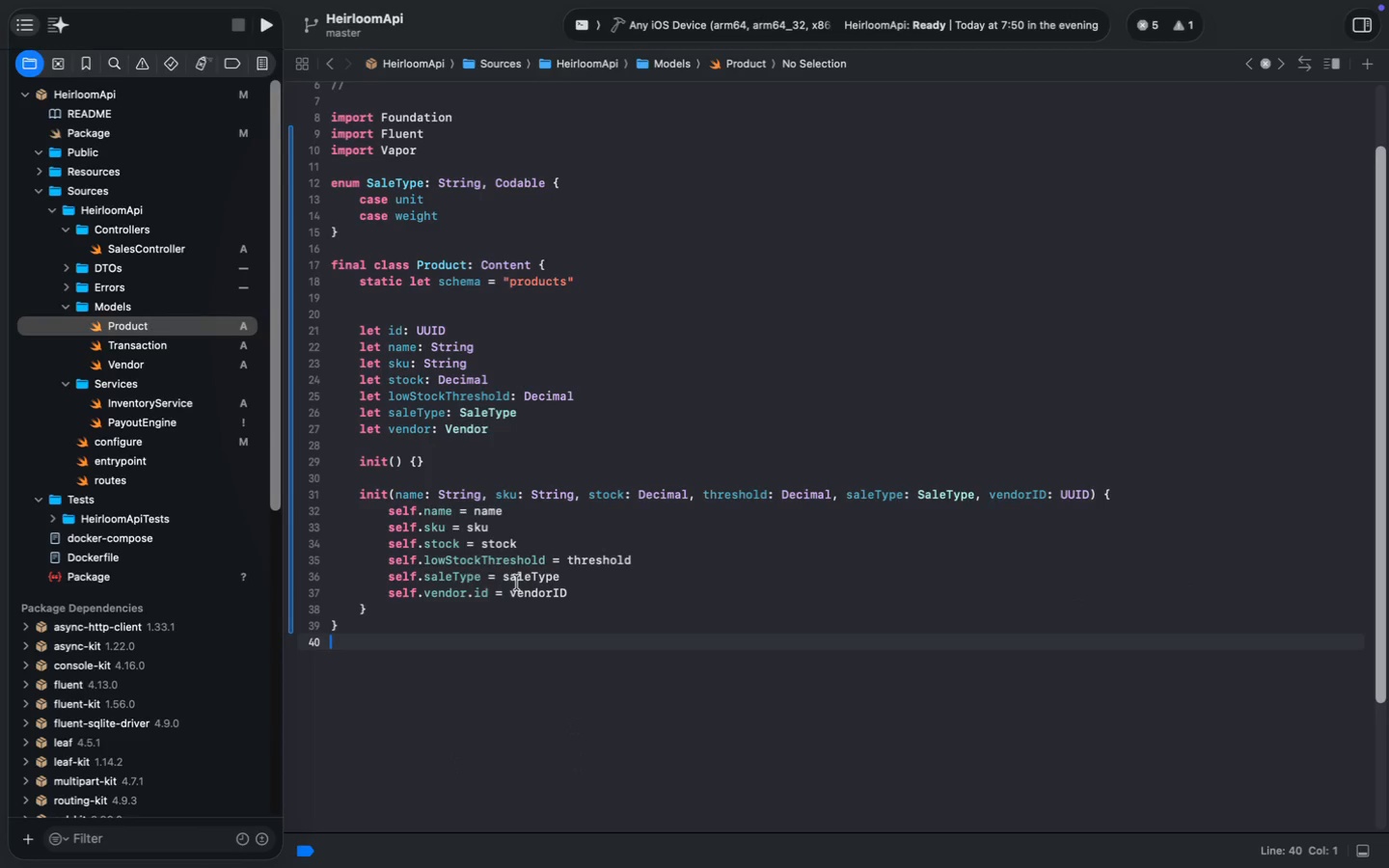 
left_click([160, 350])
 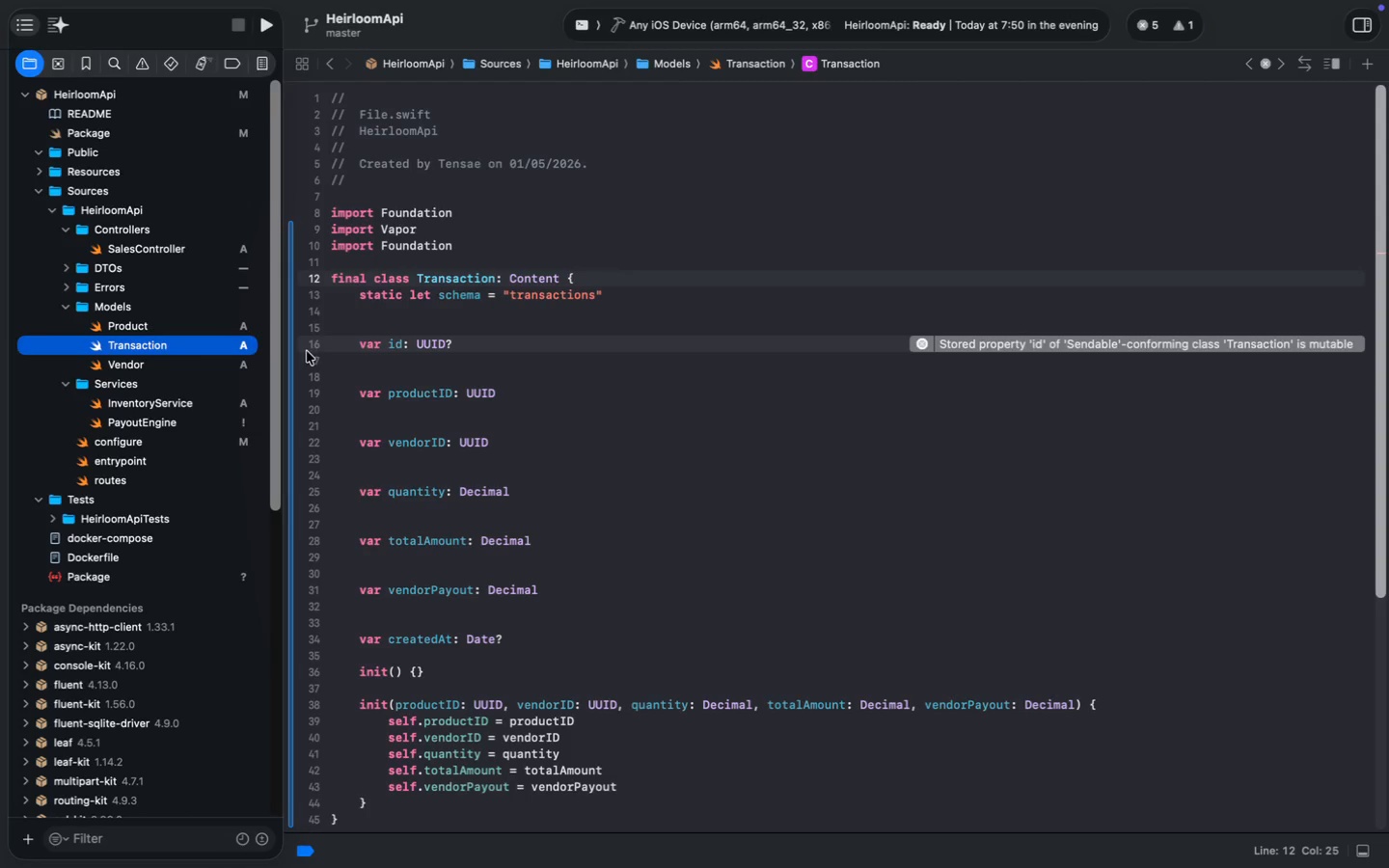 
double_click([369, 346])
 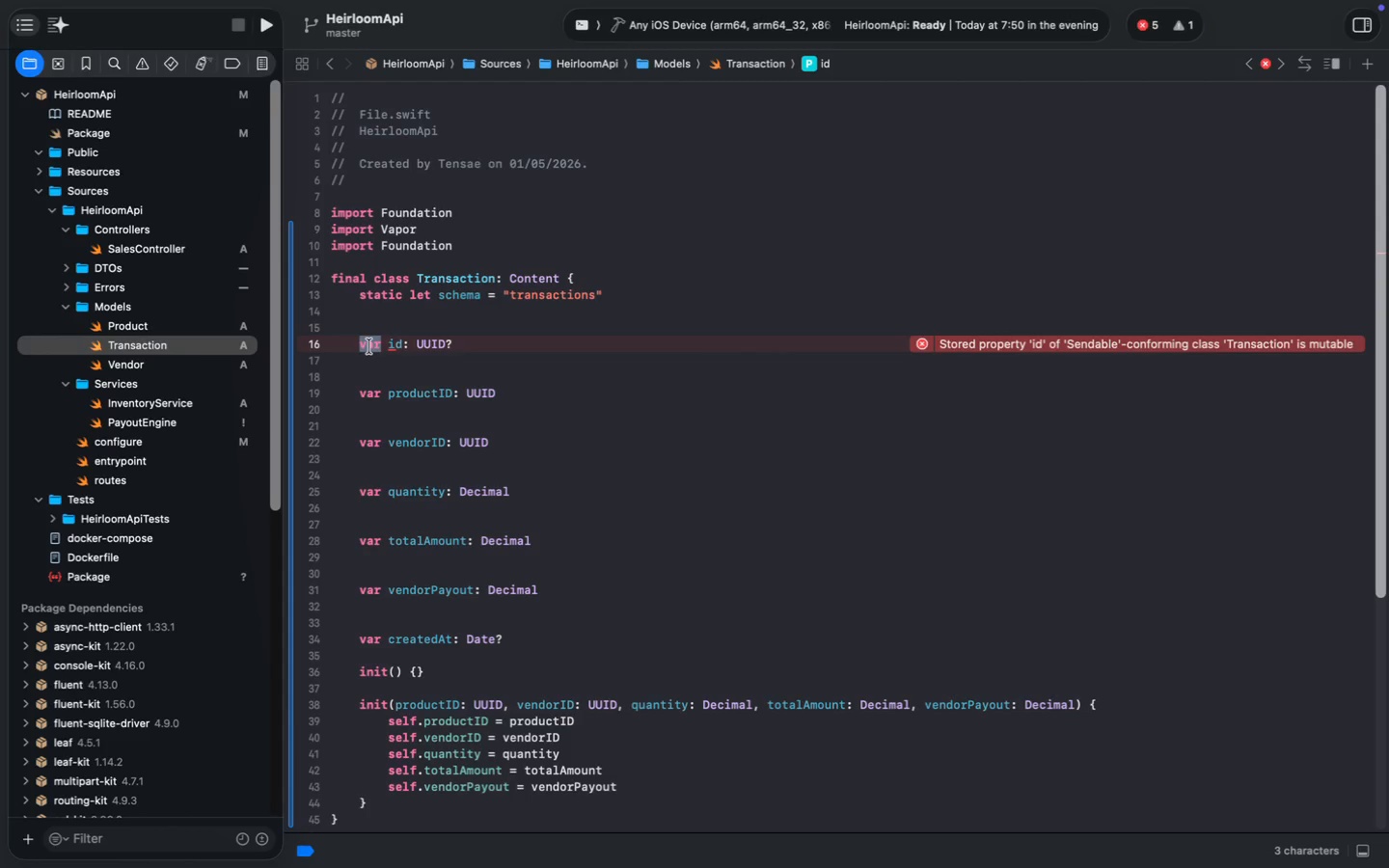 
type(let)
 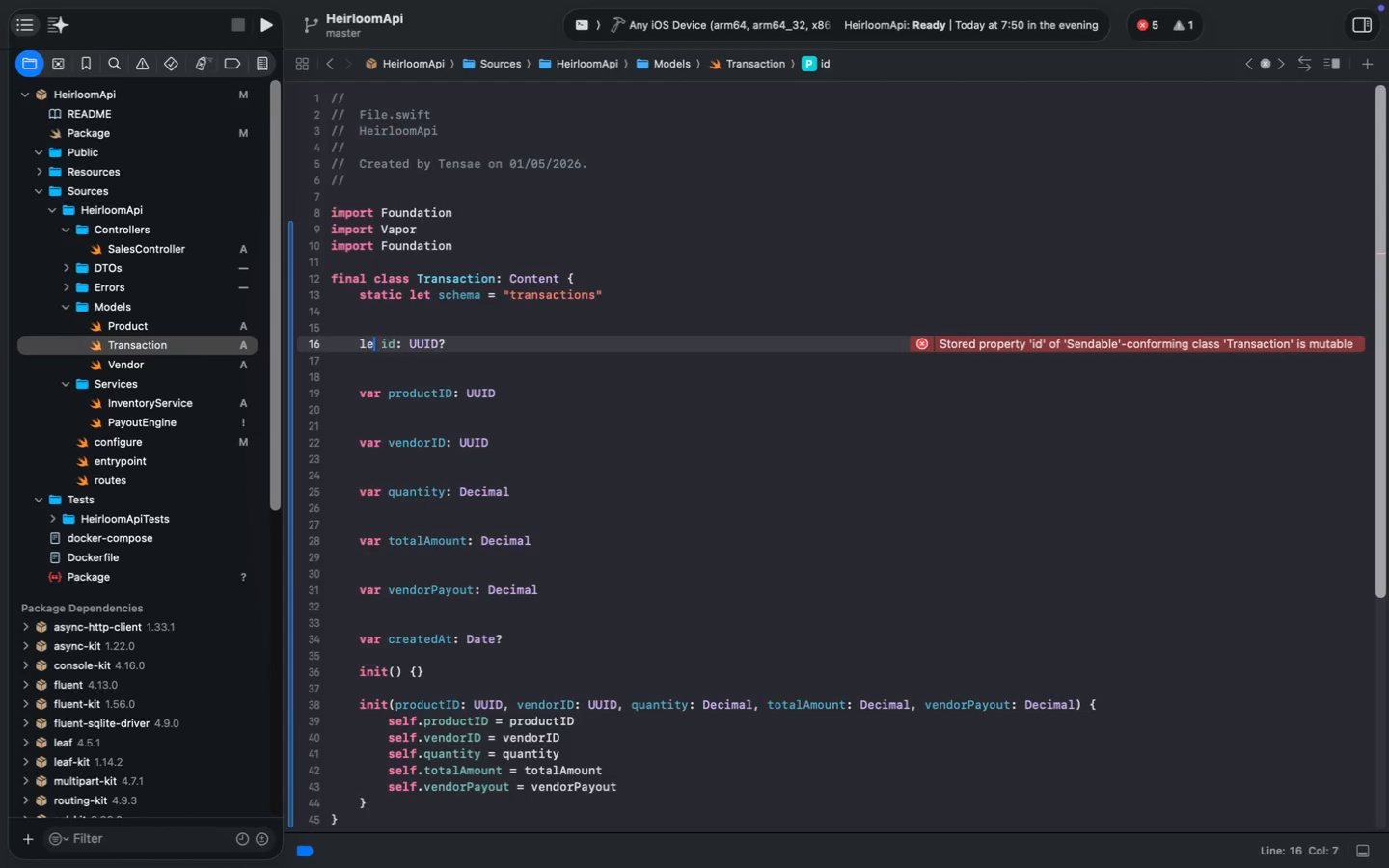 
key(Meta+ArrowRight)
 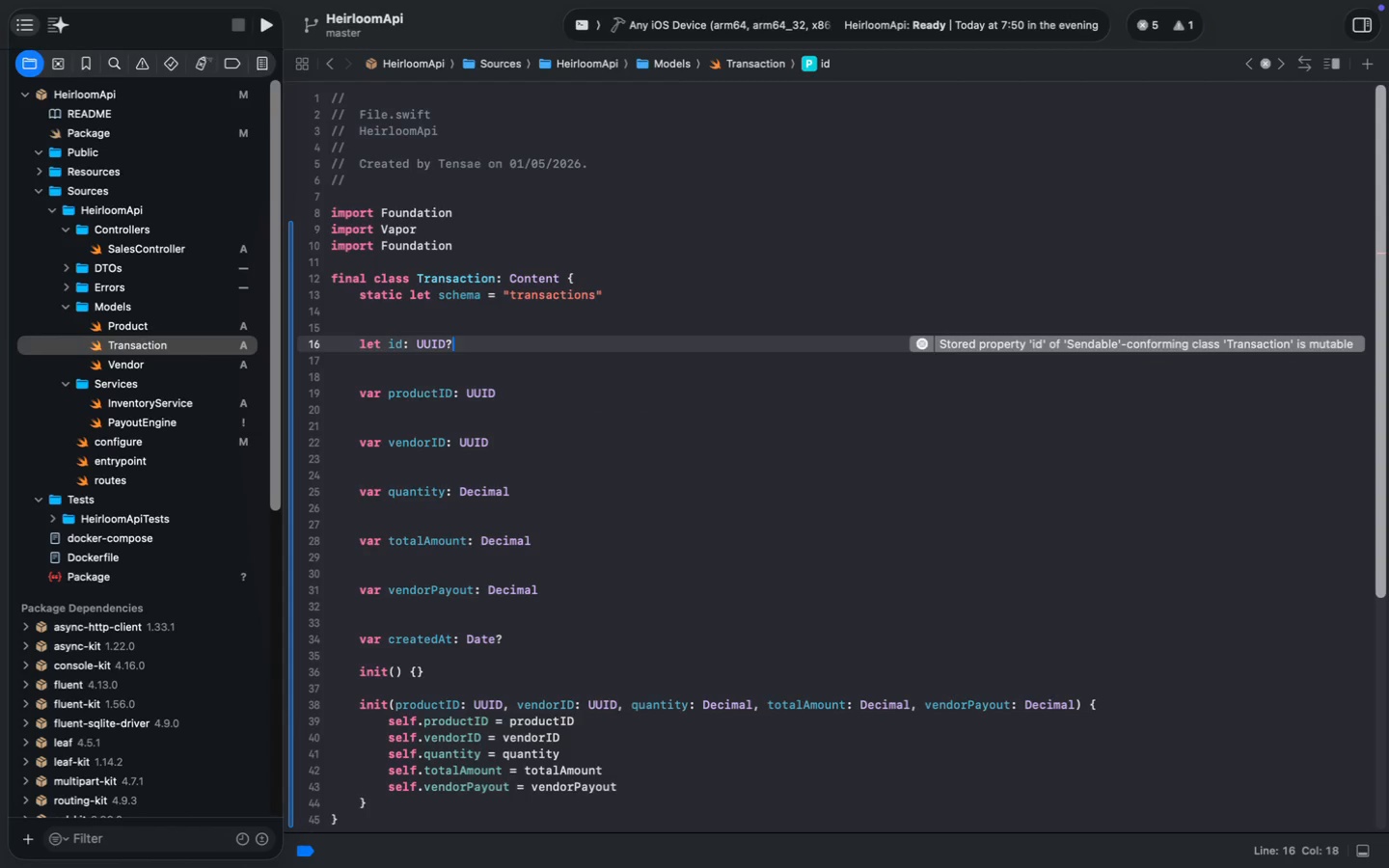 
key(Backspace)
 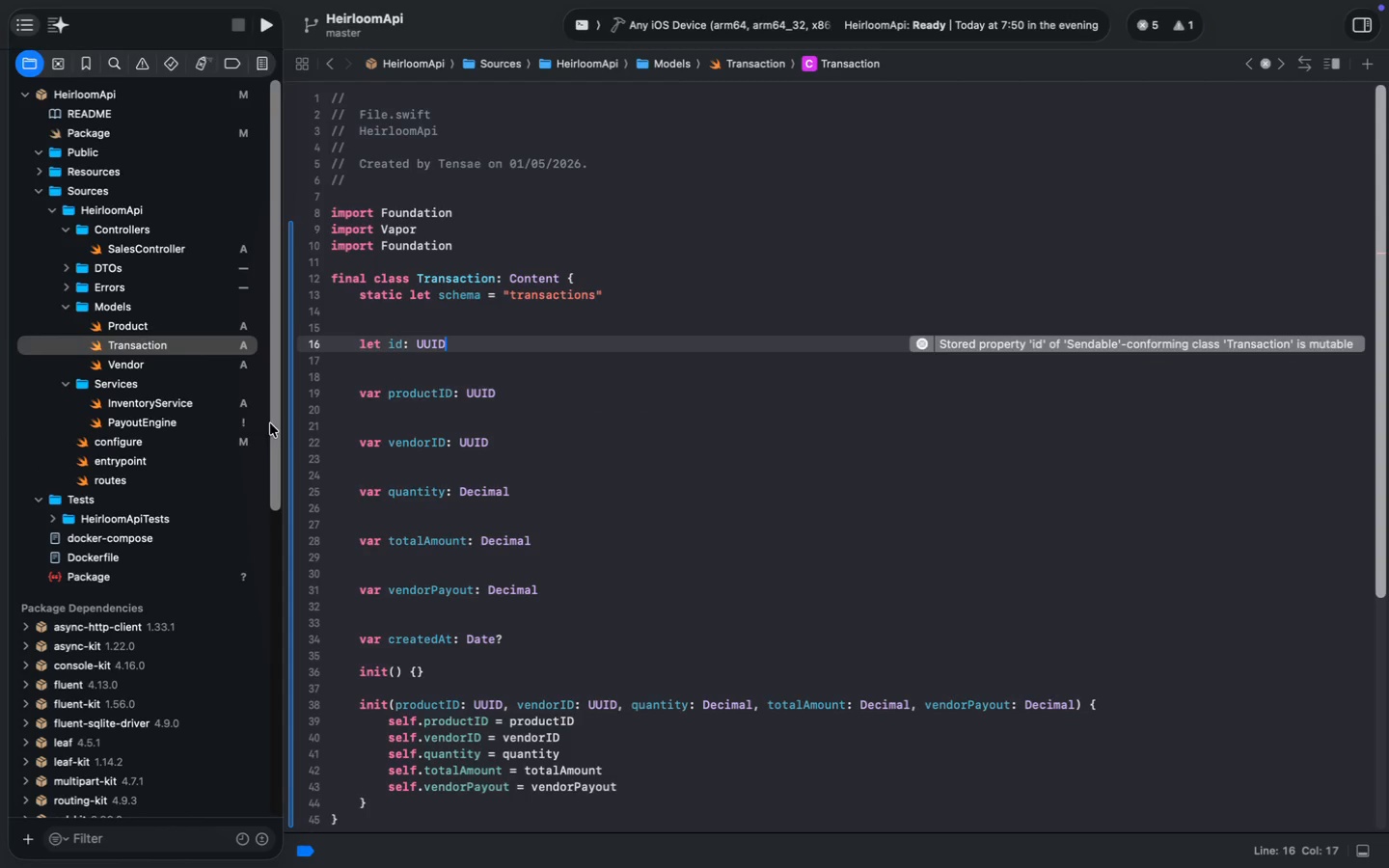 
key(Shift+ArrowDown)
 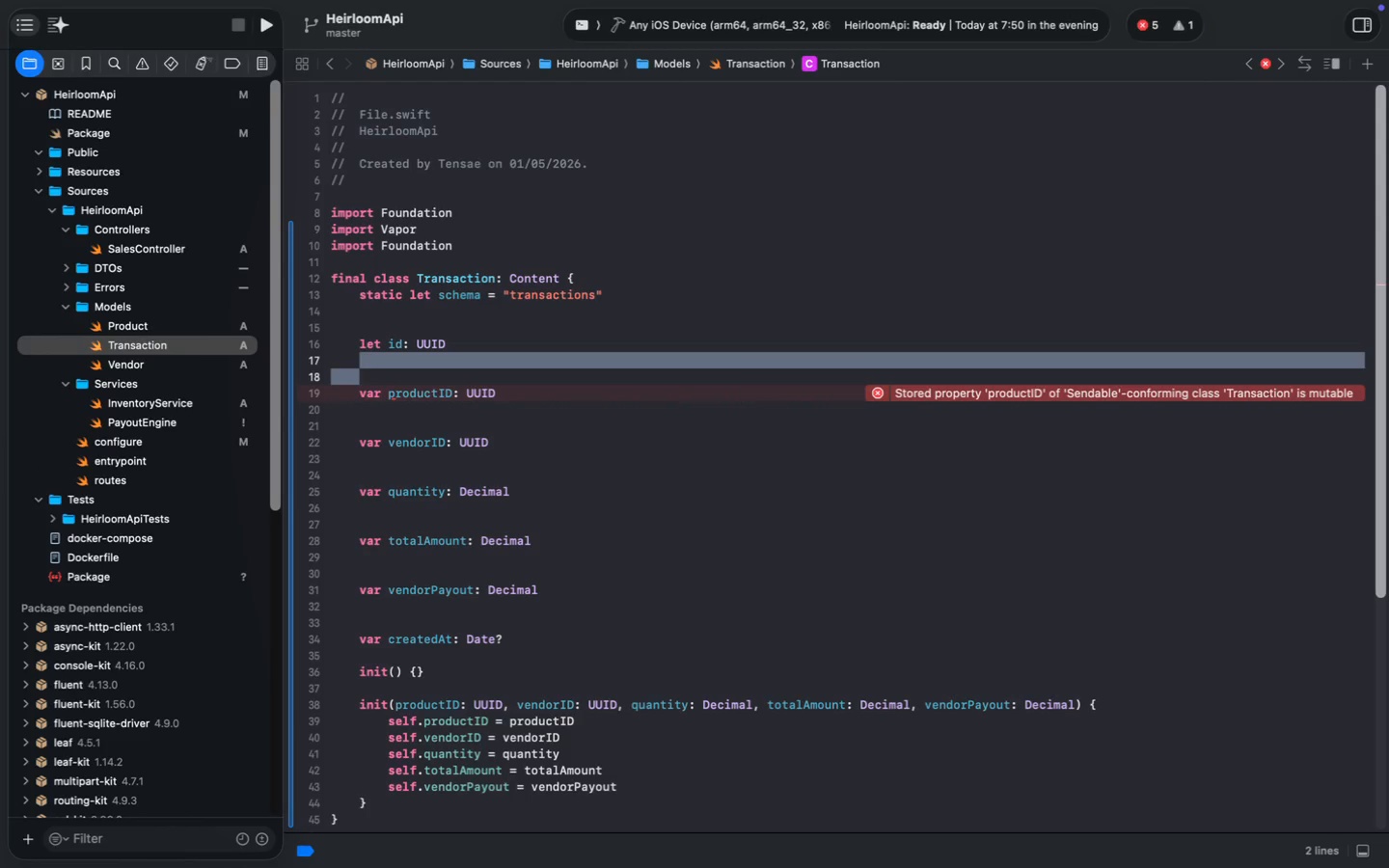 
key(Shift+ArrowDown)
 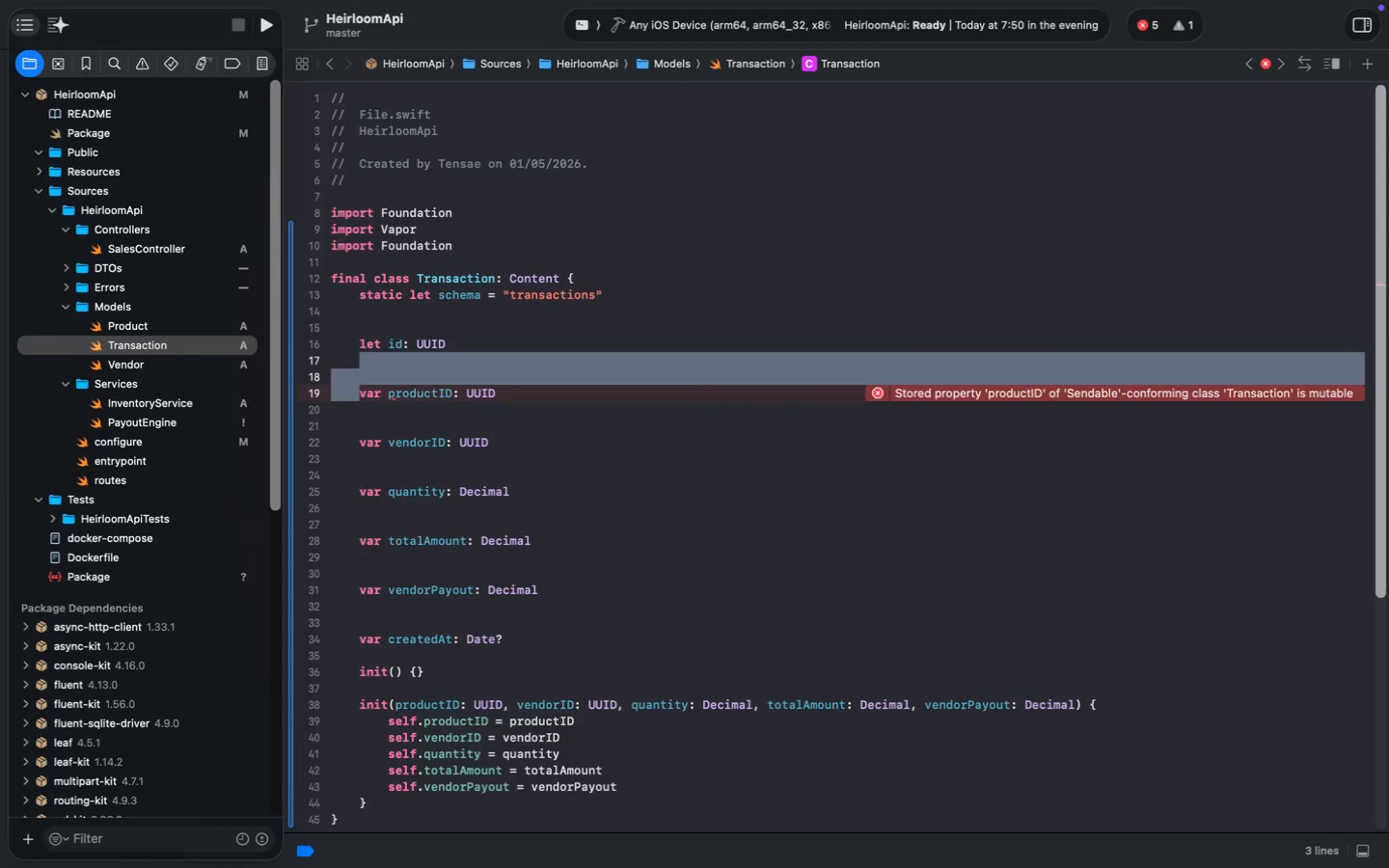 
key(Shift+ArrowRight)
 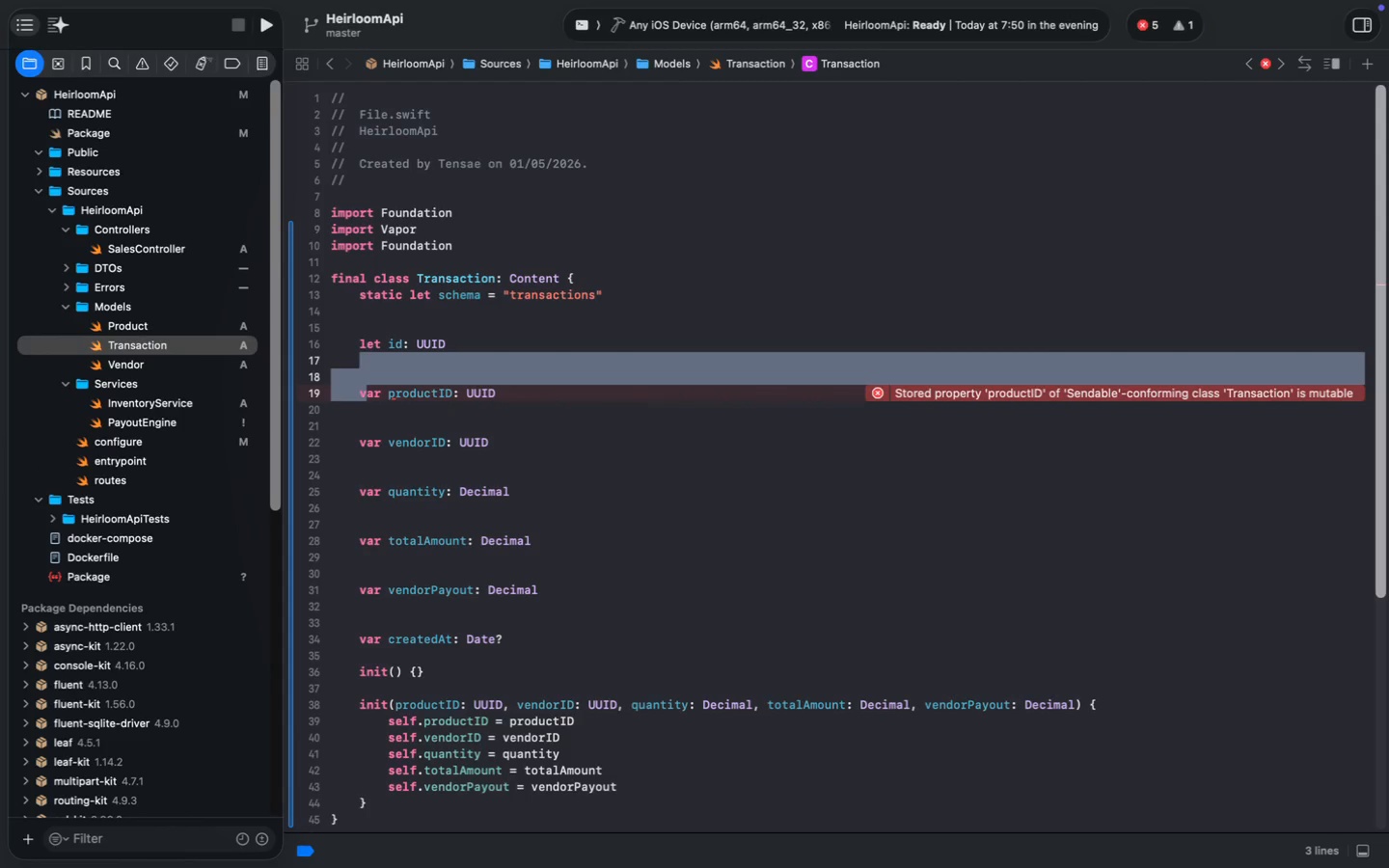 
key(Shift+ArrowRight)
 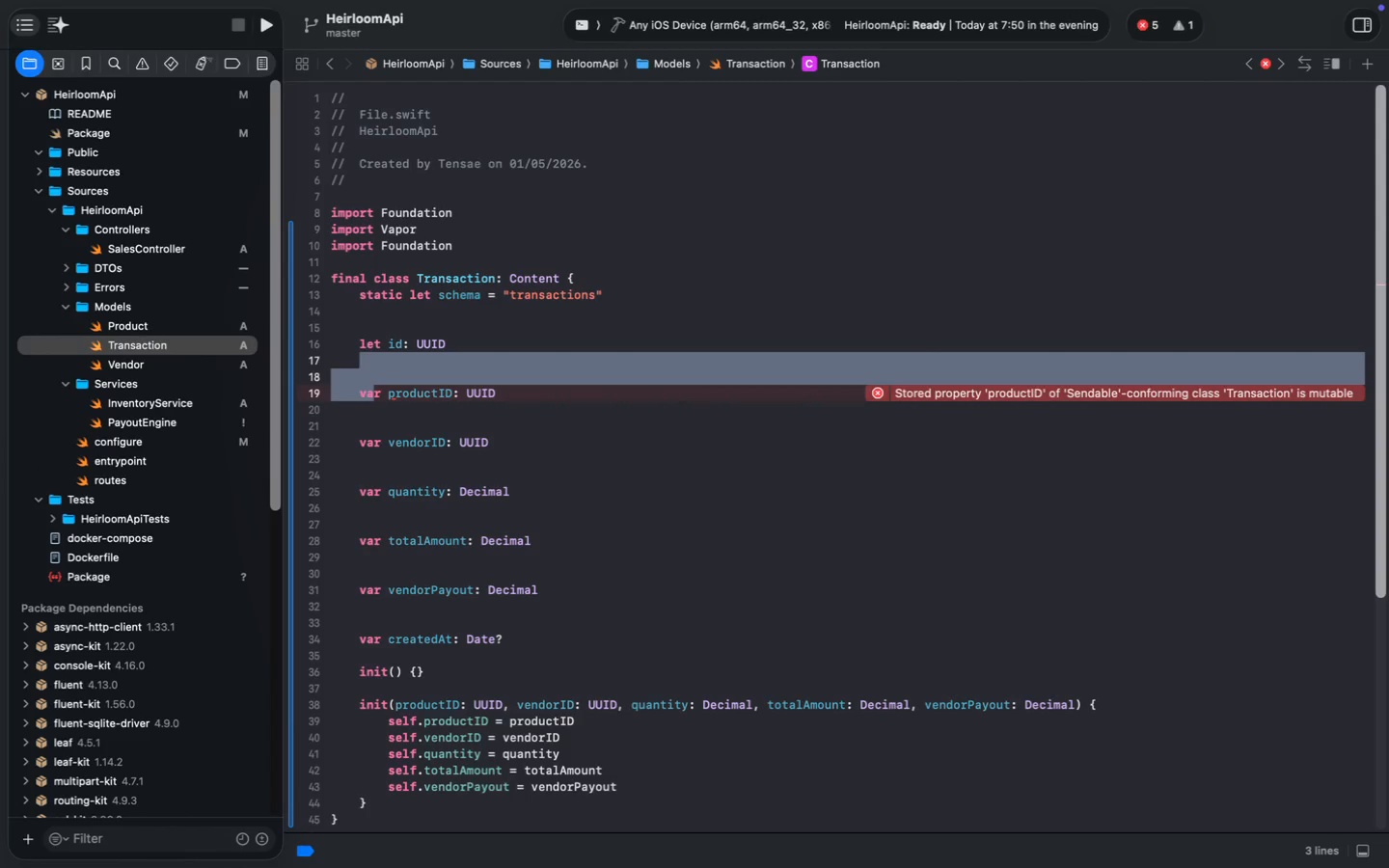 
key(Shift+ArrowRight)
 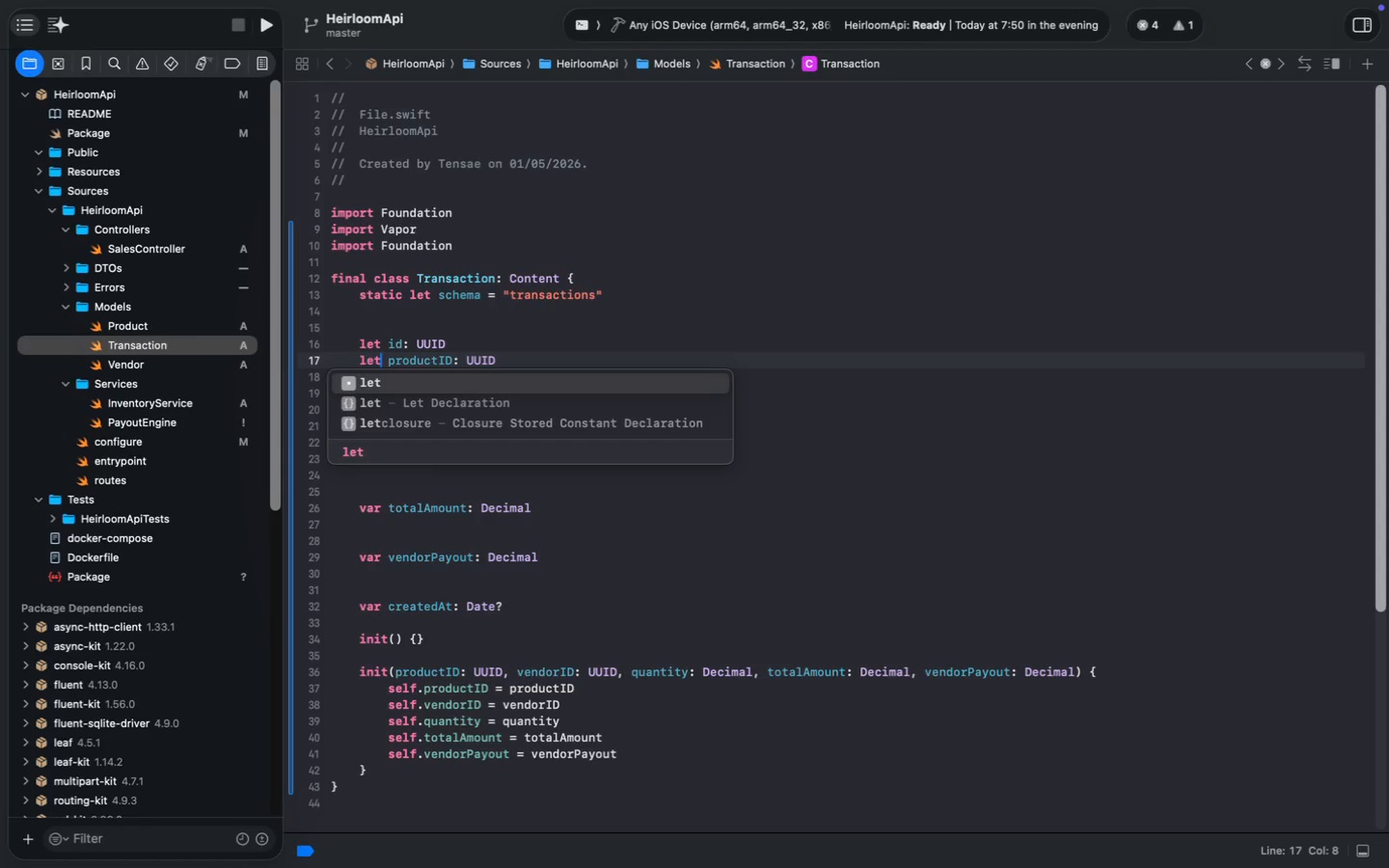 
type(let)
key(Escape)
 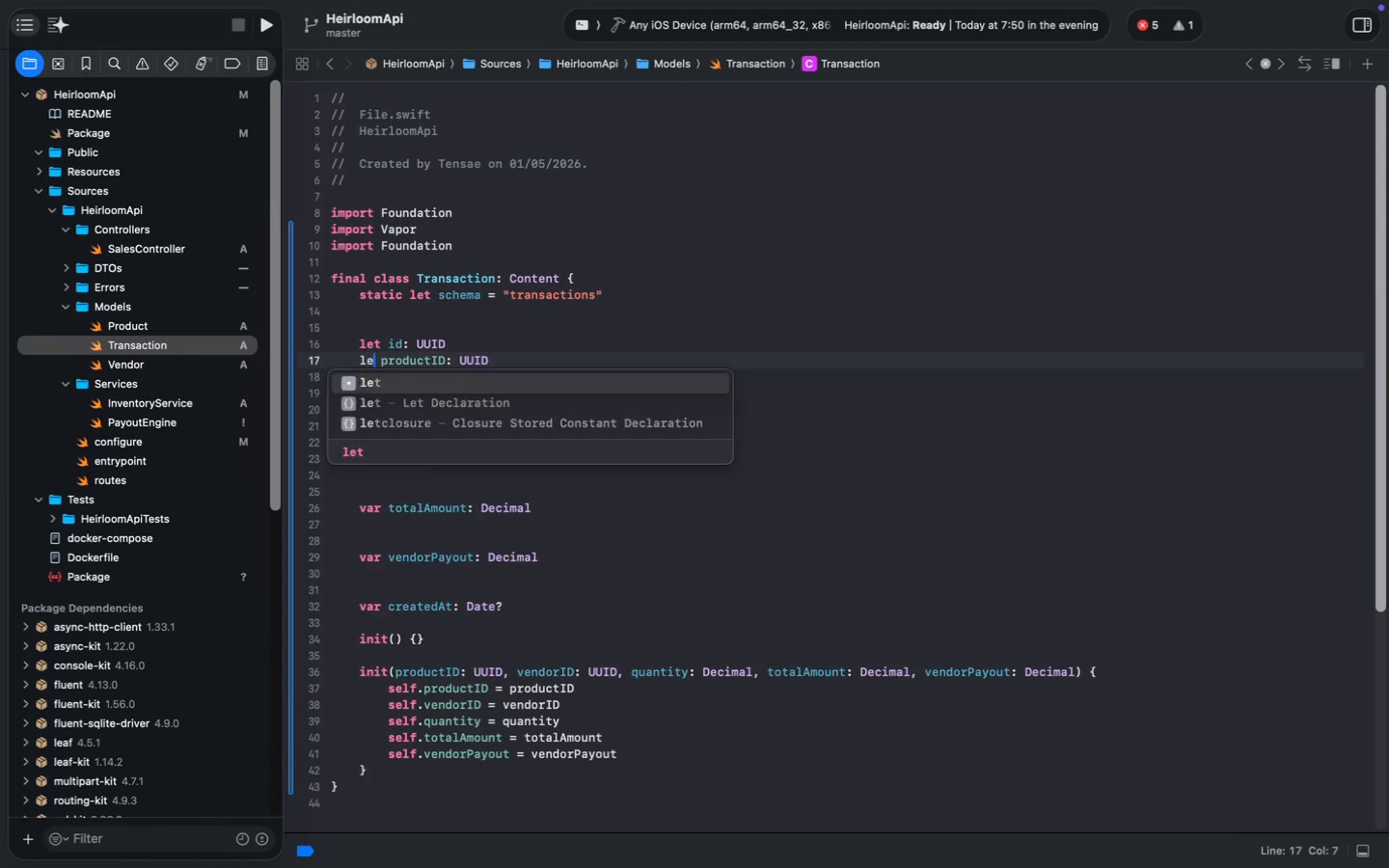 
key(ArrowDown)
 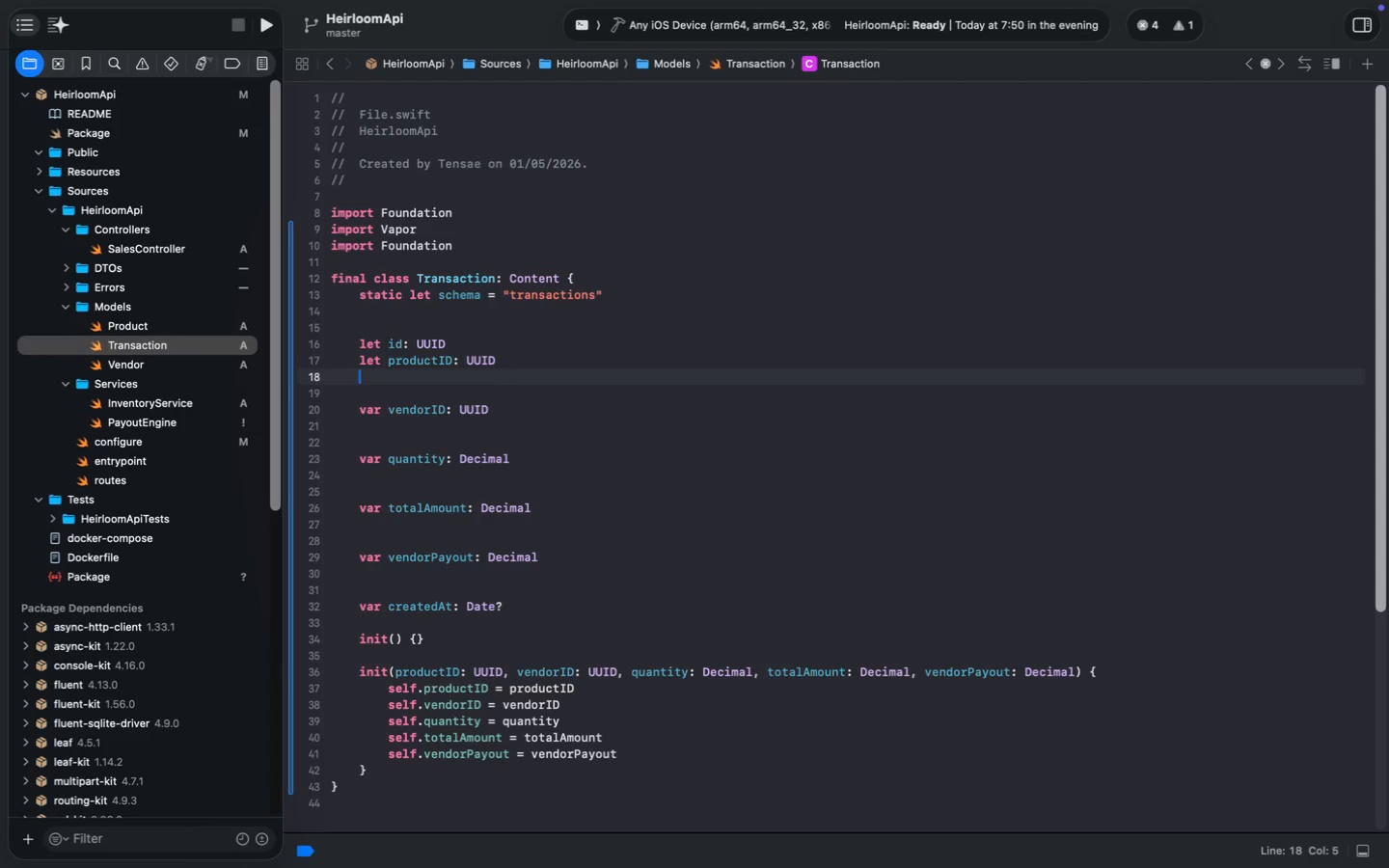 
key(Shift+ArrowDown)
 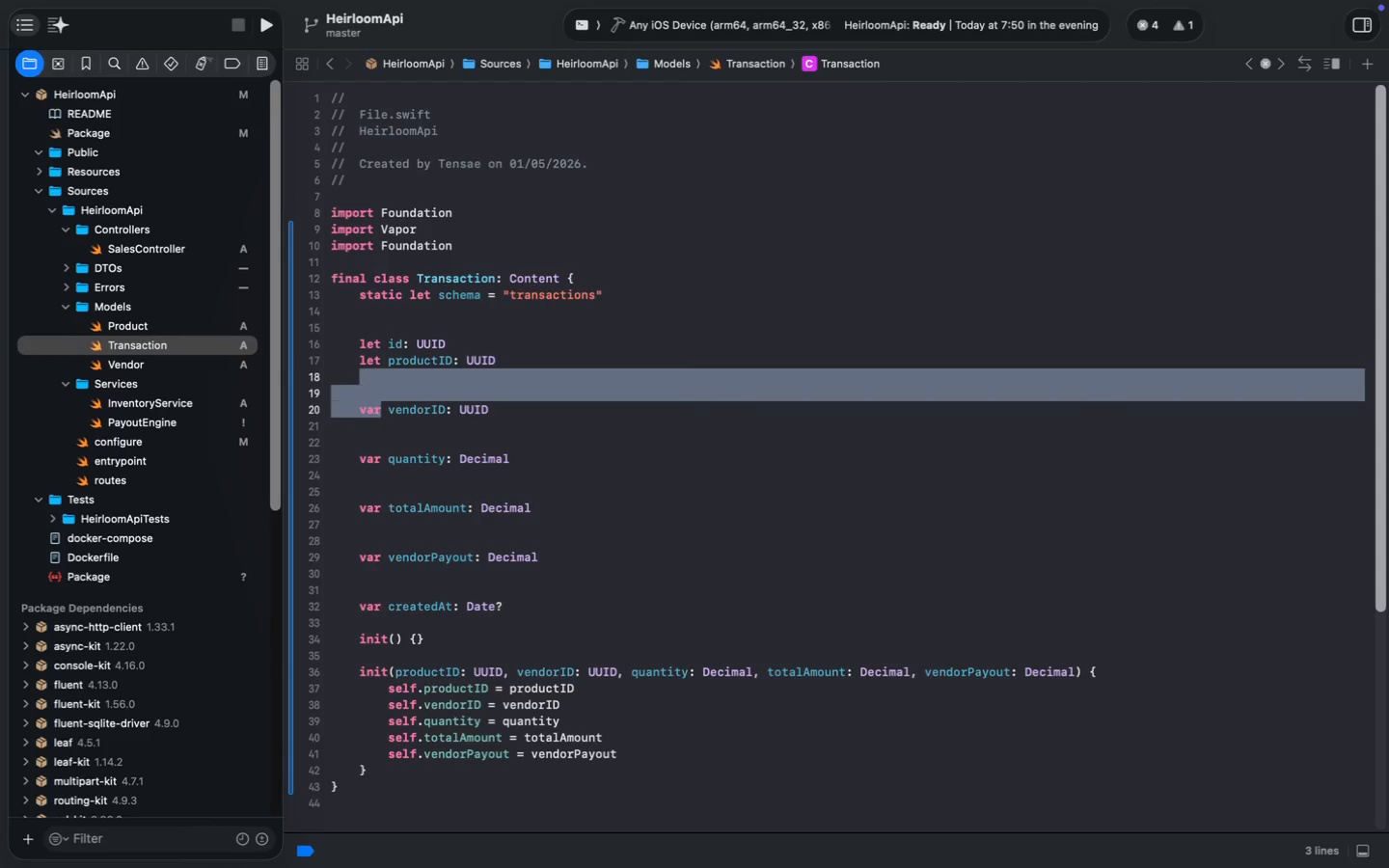 
key(Shift+ArrowDown)
 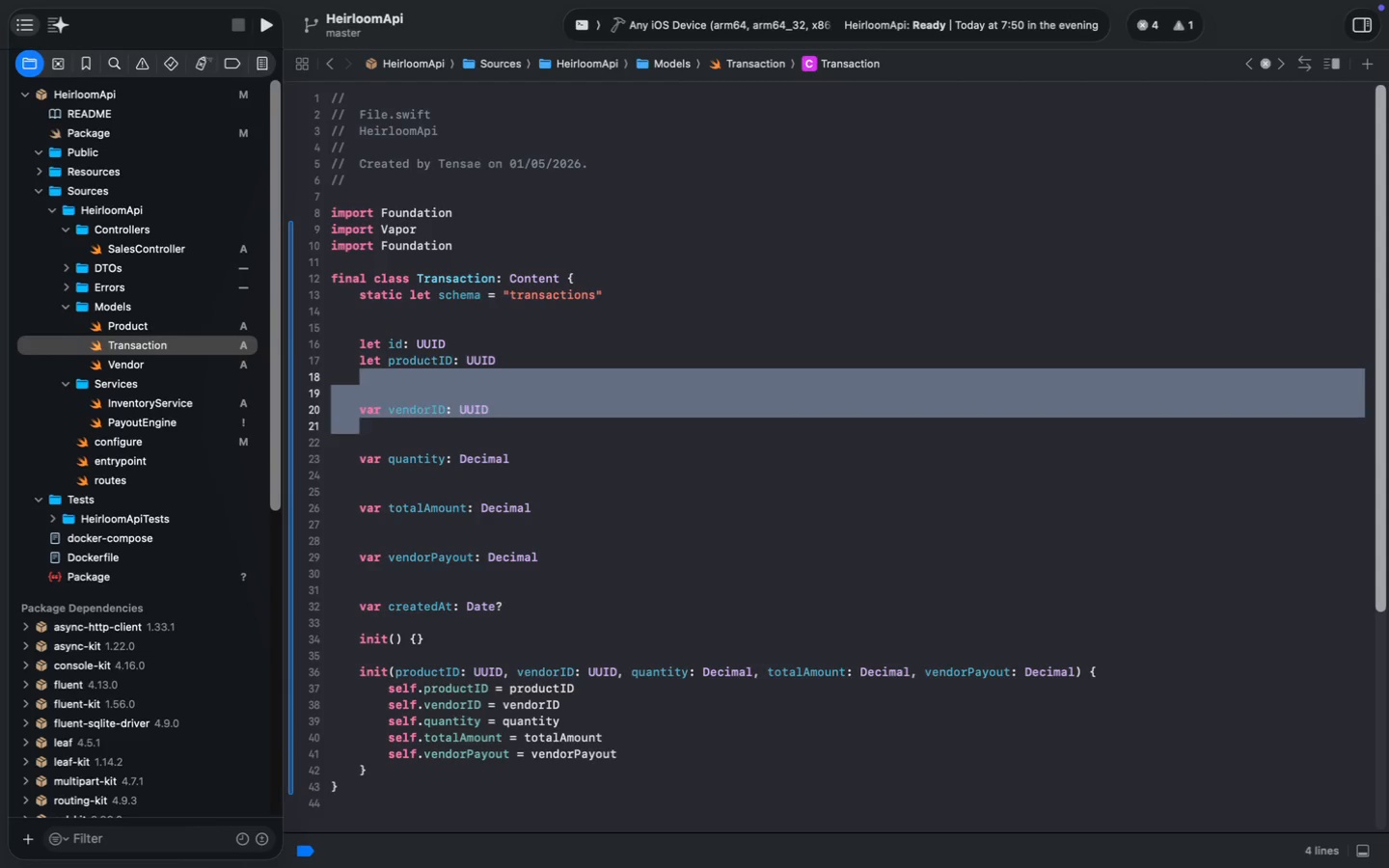 
key(Shift+ArrowDown)
 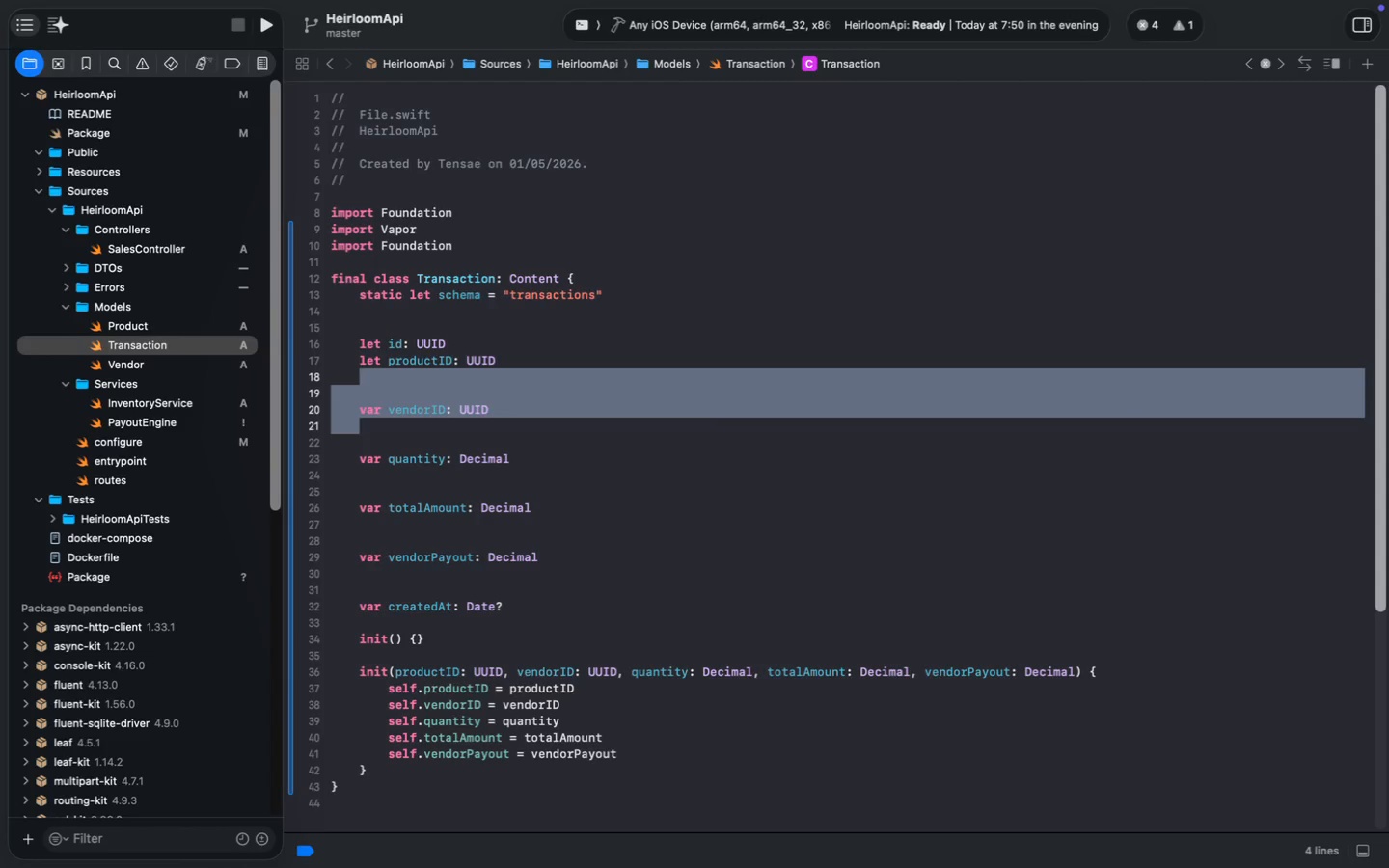 
key(Shift+ArrowUp)
 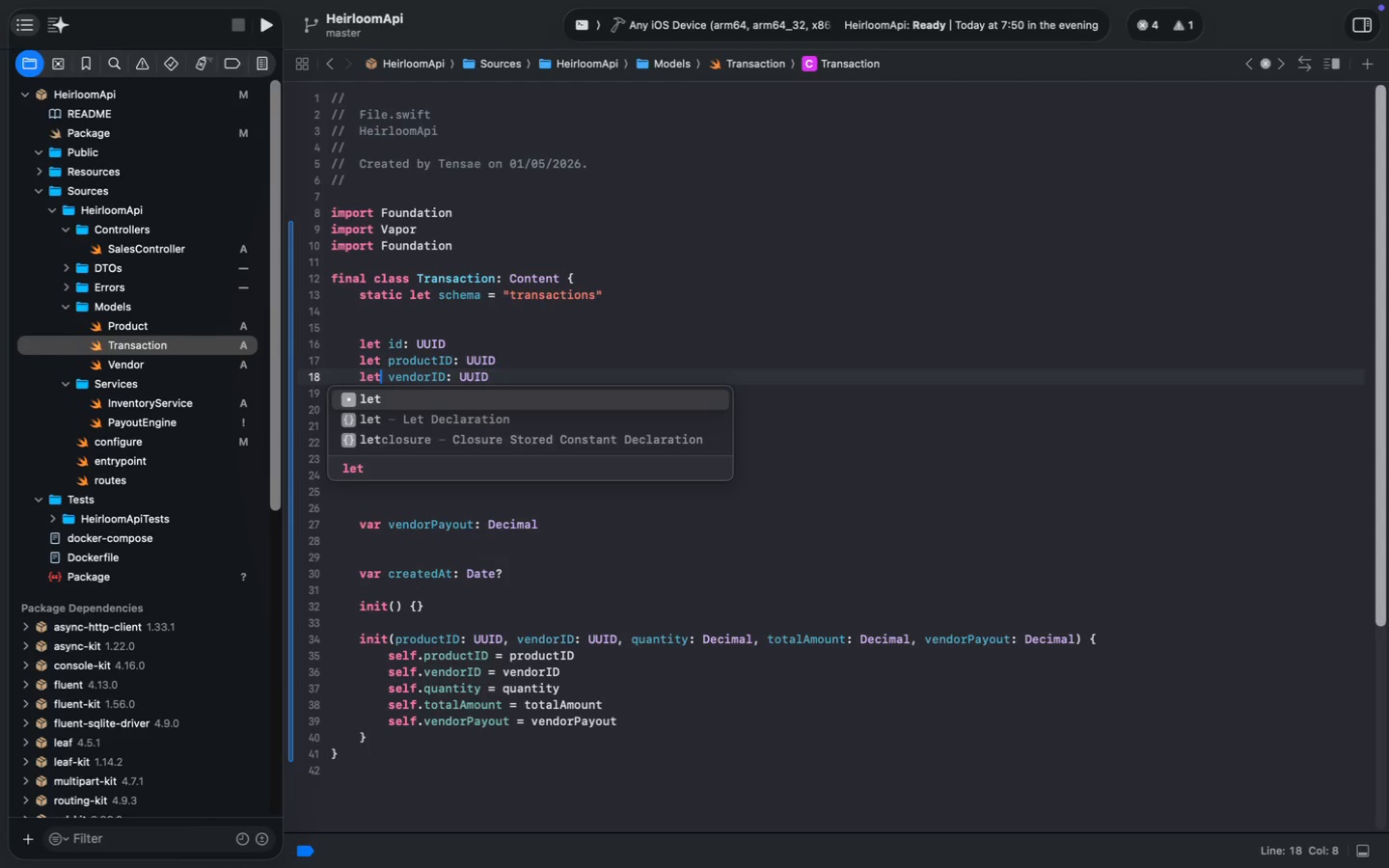 
type(let)
key(Escape)
 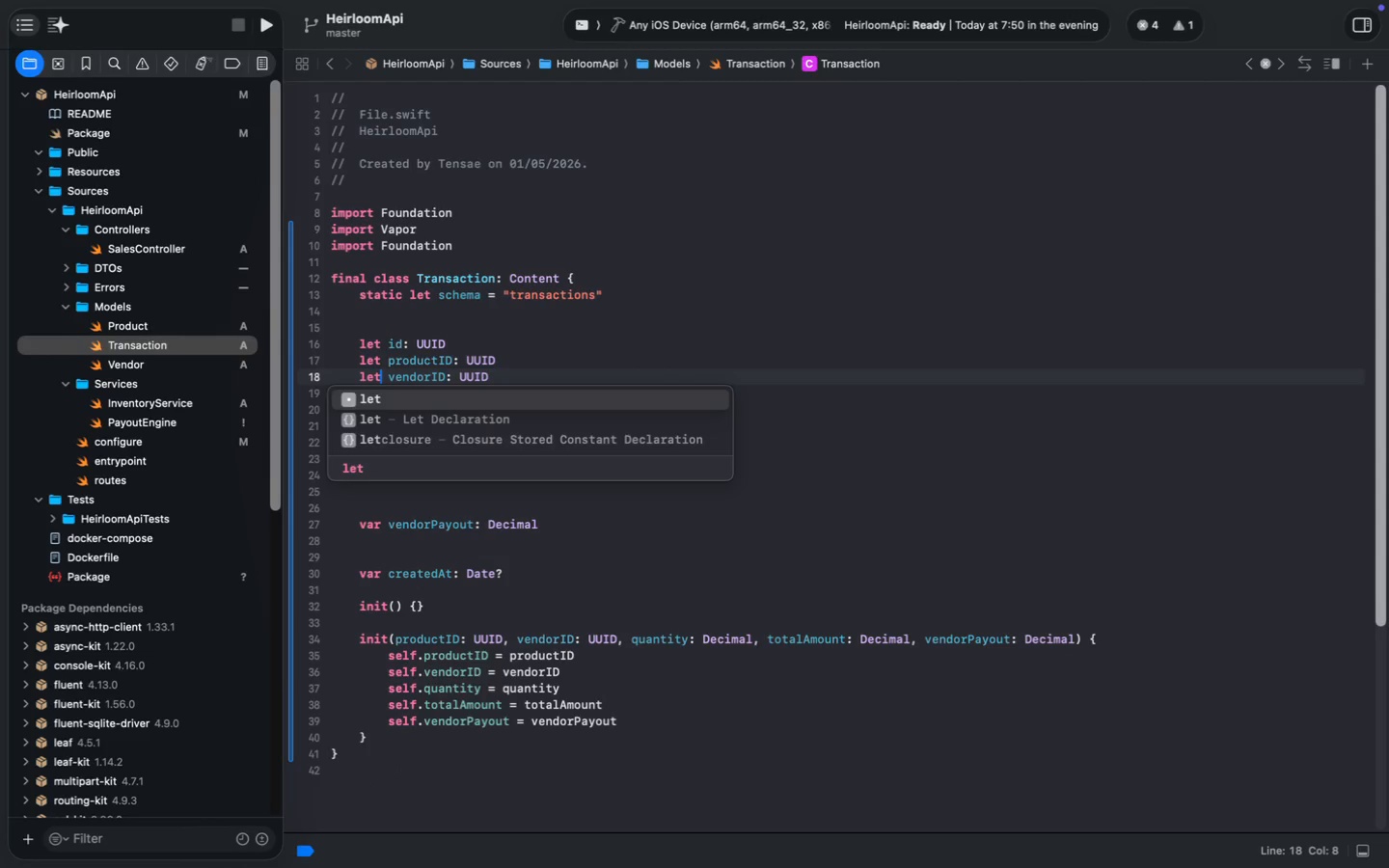 
key(ArrowDown)
 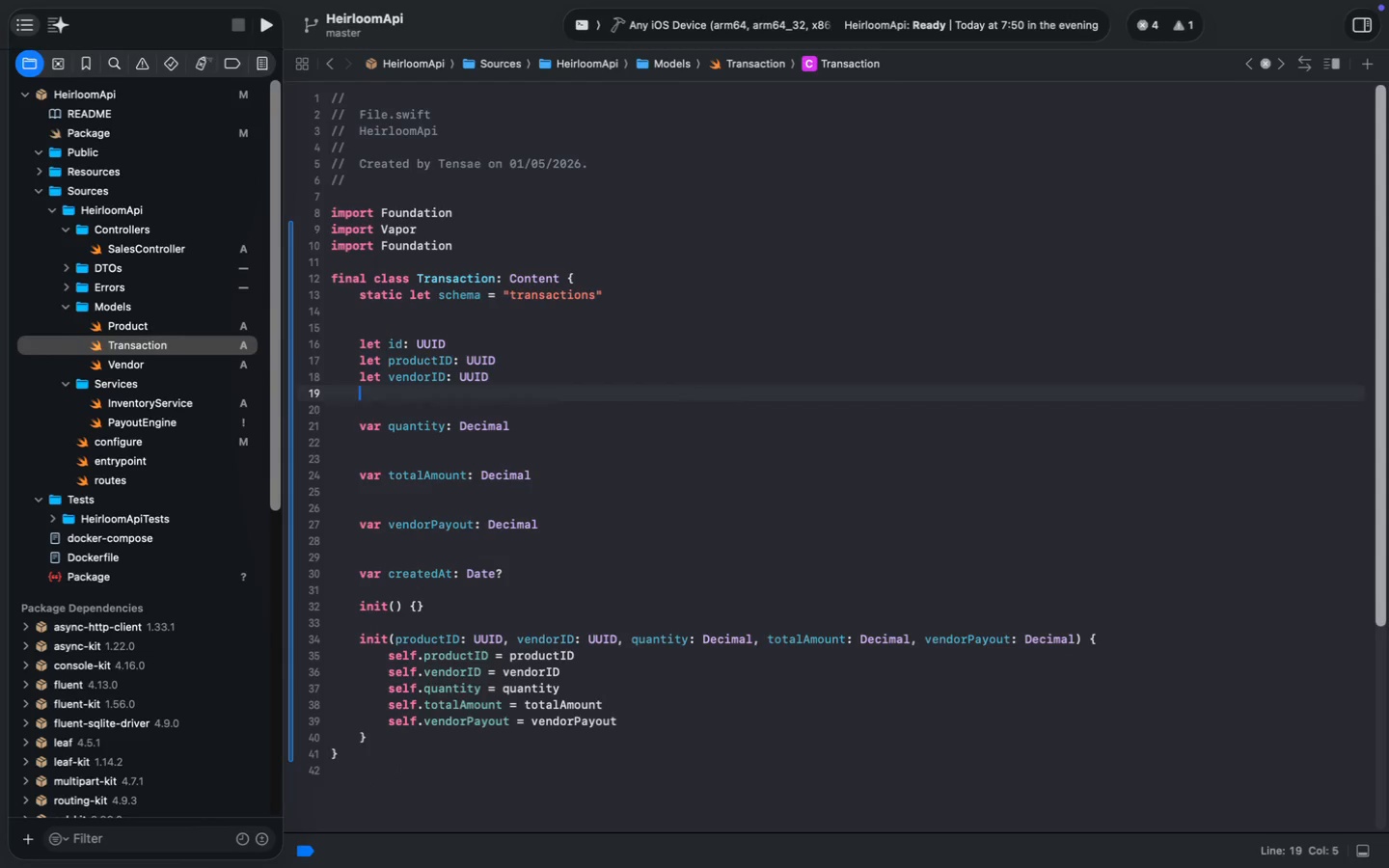 
key(Shift+ArrowDown)
 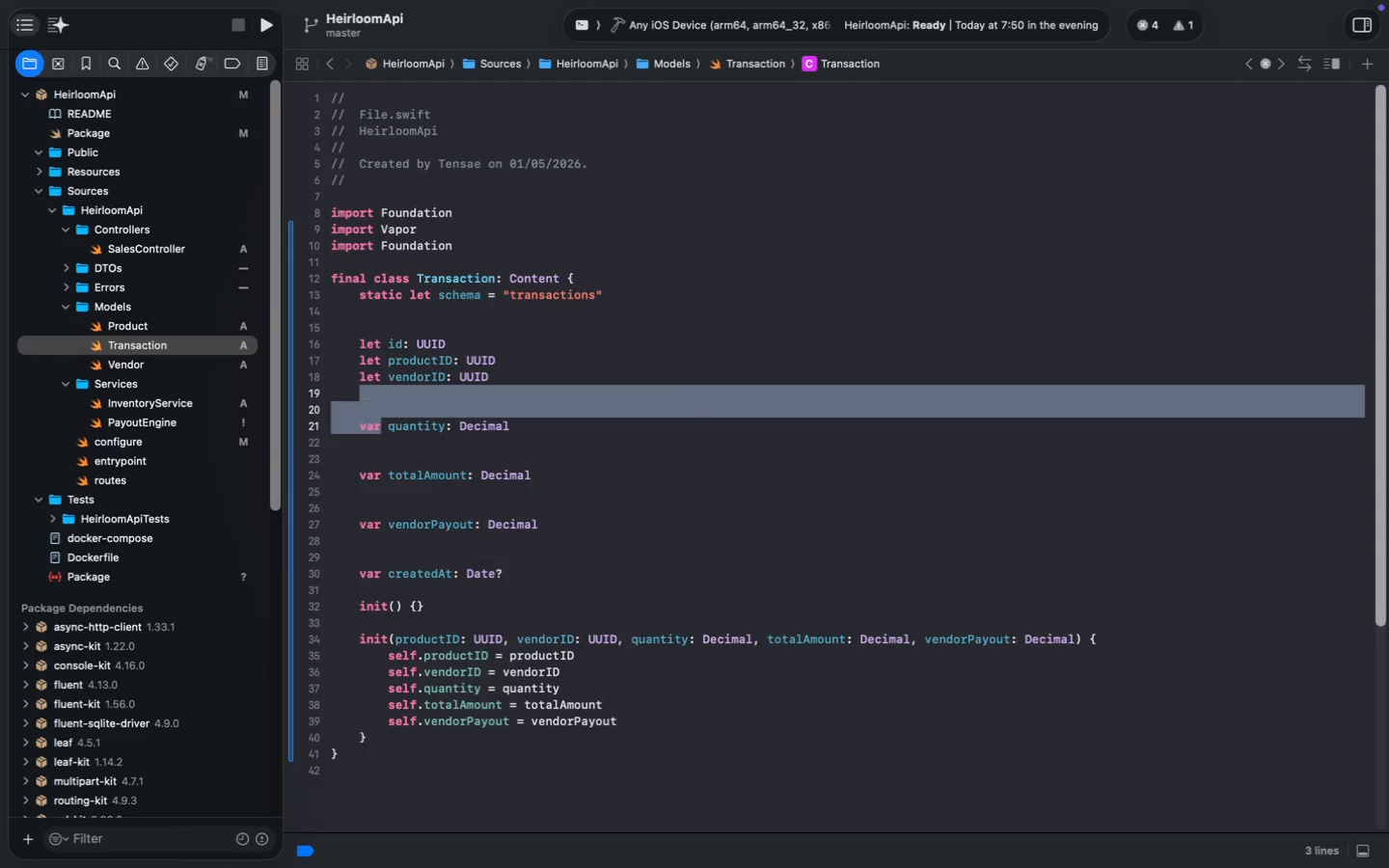 
key(Shift+ArrowDown)
 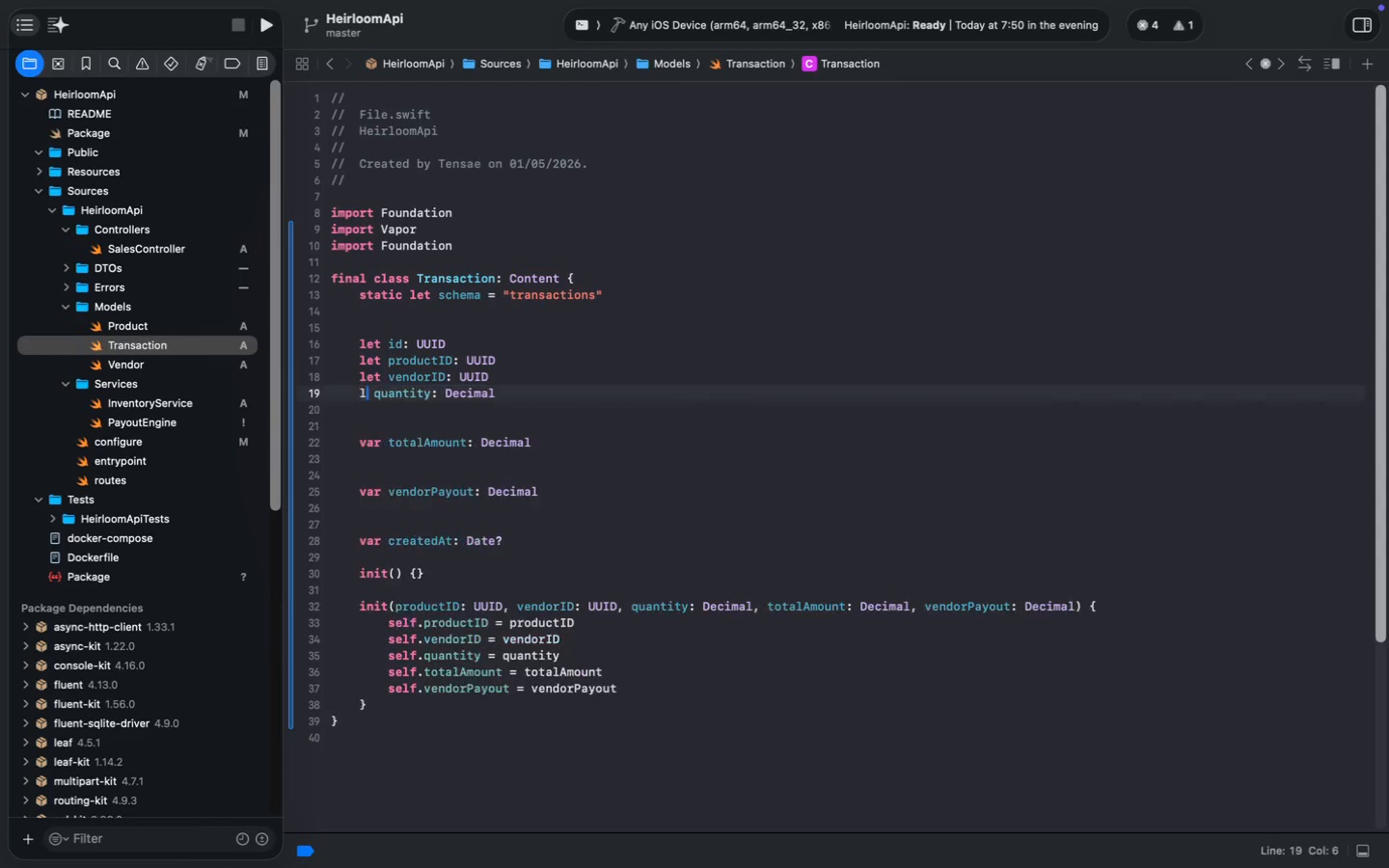 
type(let)
key(Escape)
 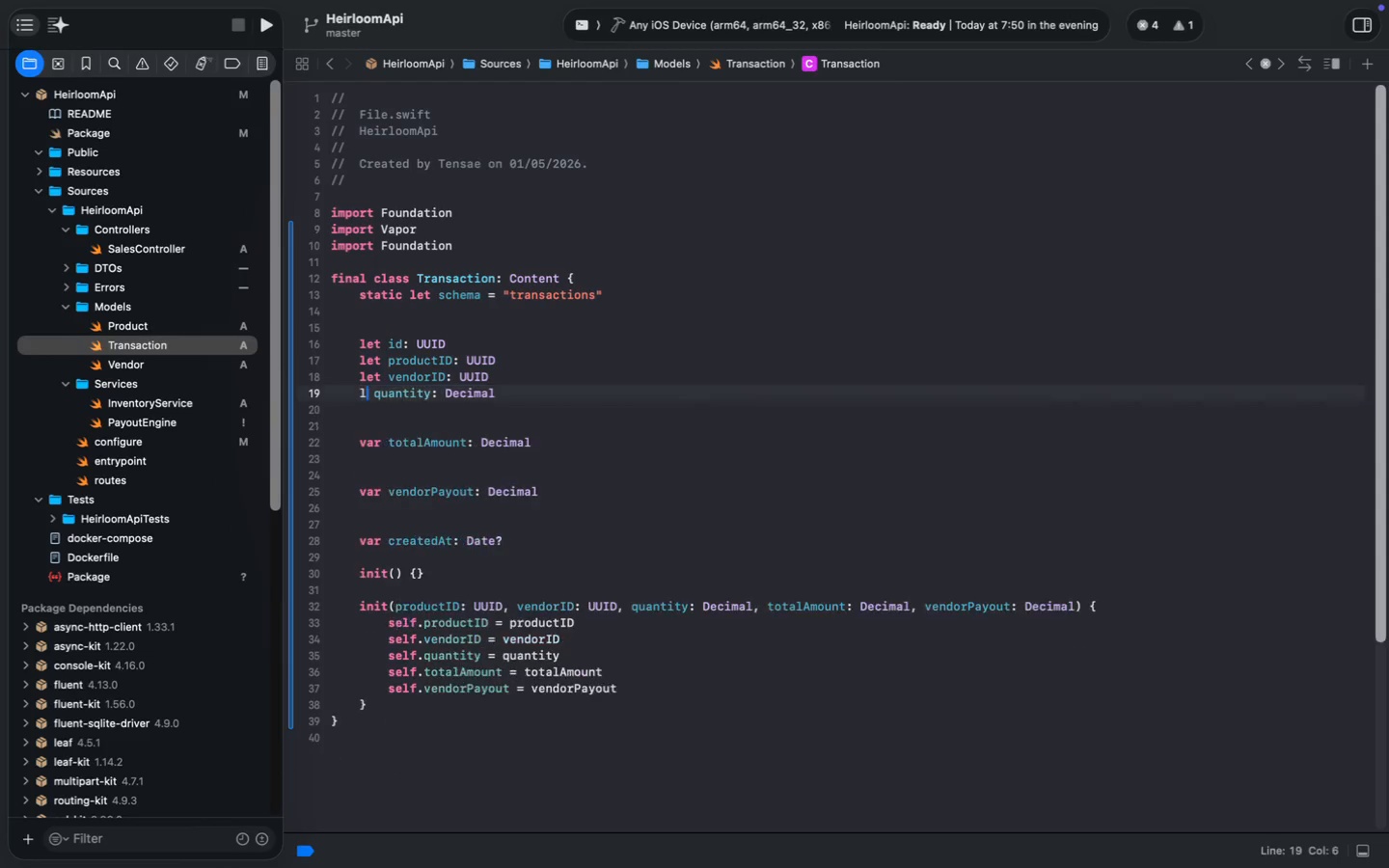 
key(ArrowDown)
 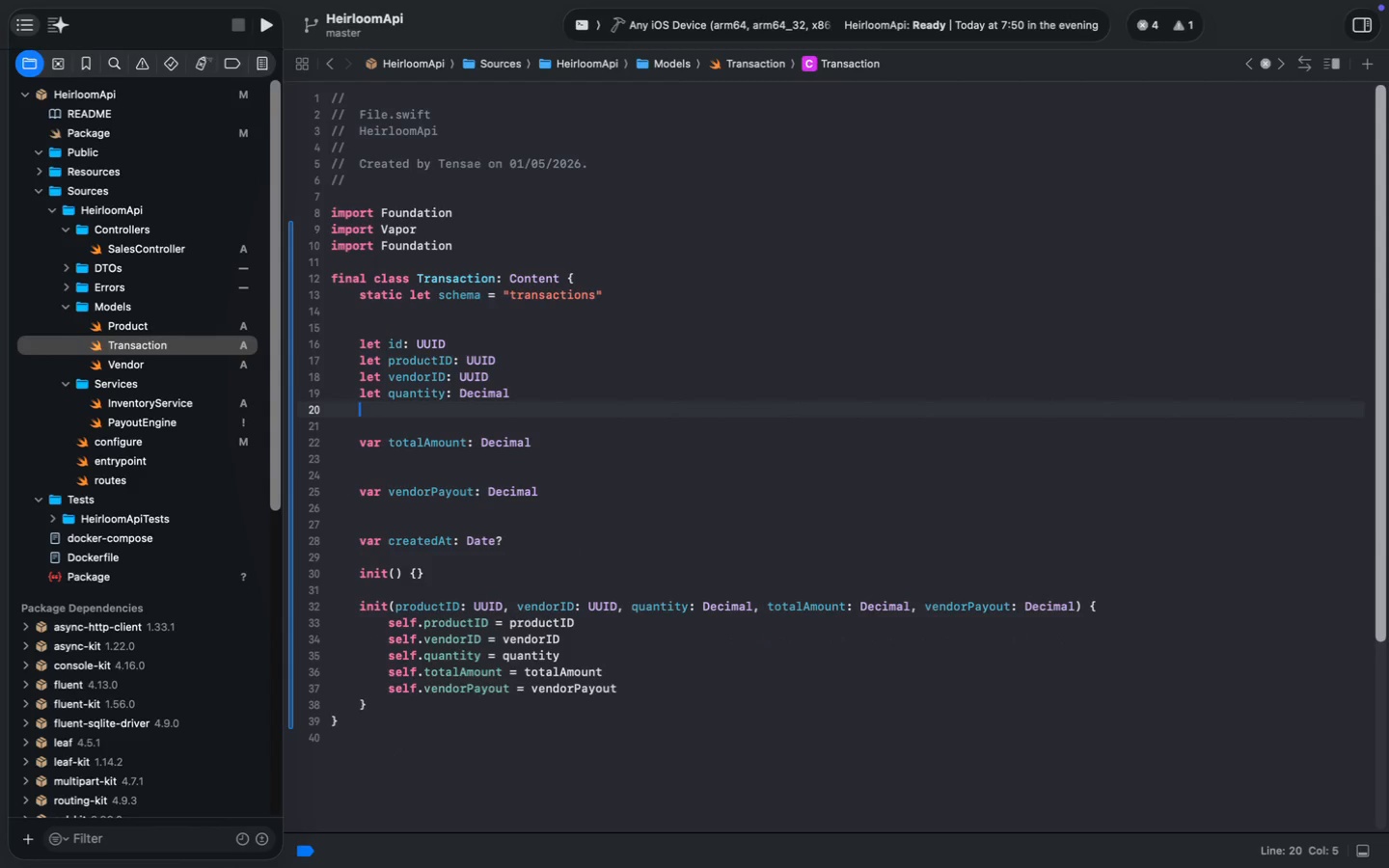 
key(Shift+ArrowDown)
 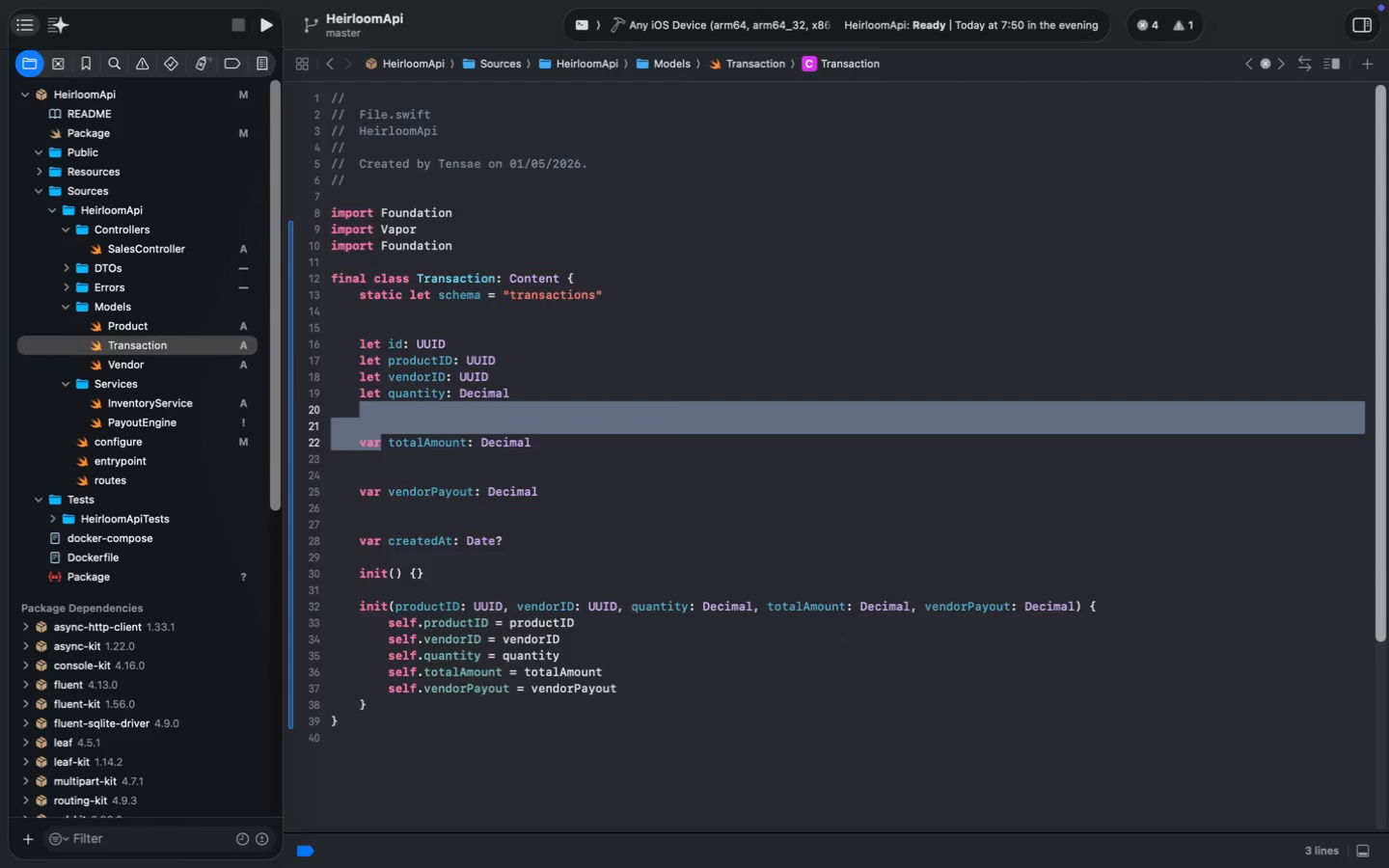 
key(Shift+ArrowDown)
 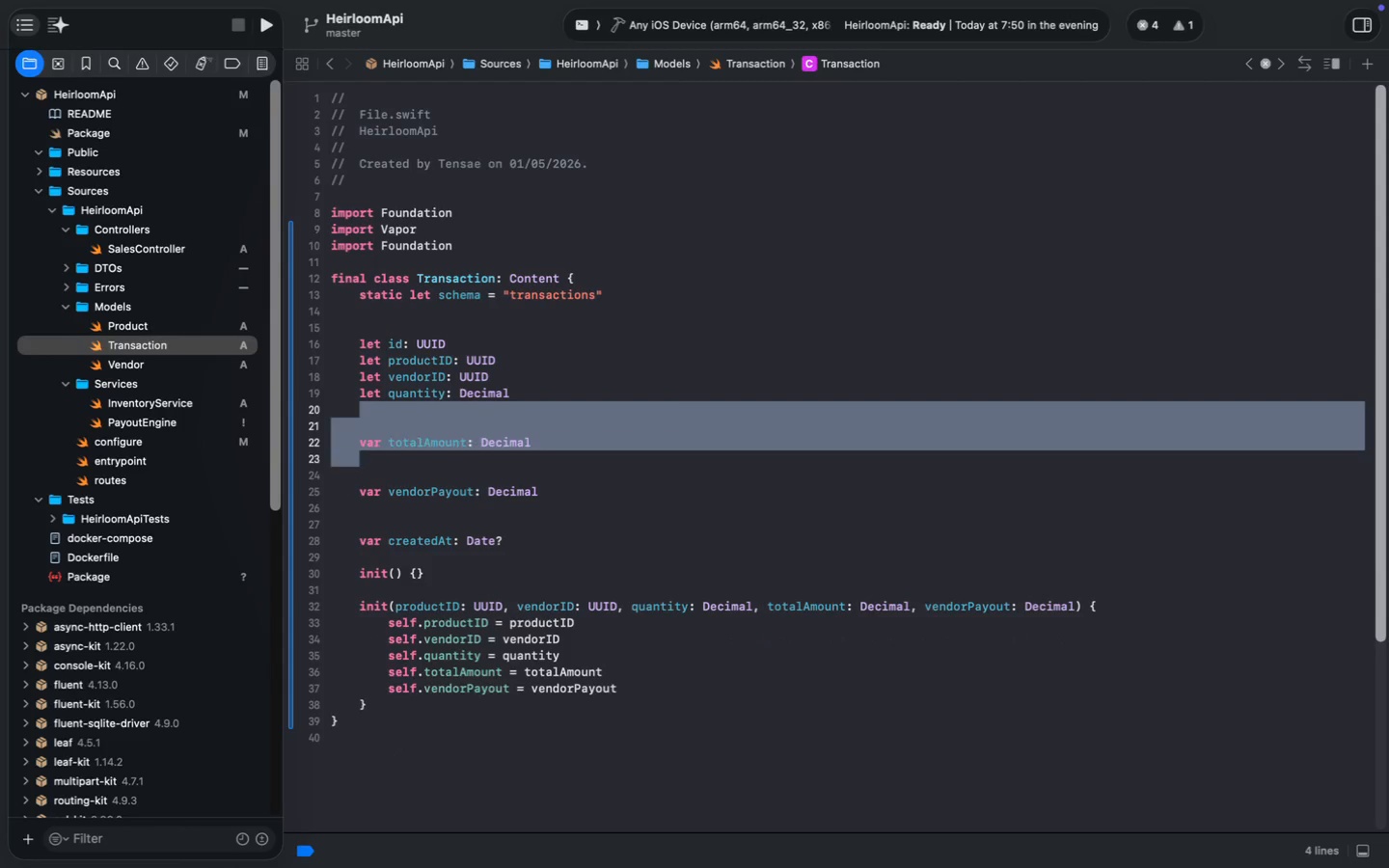 
key(Shift+ArrowDown)
 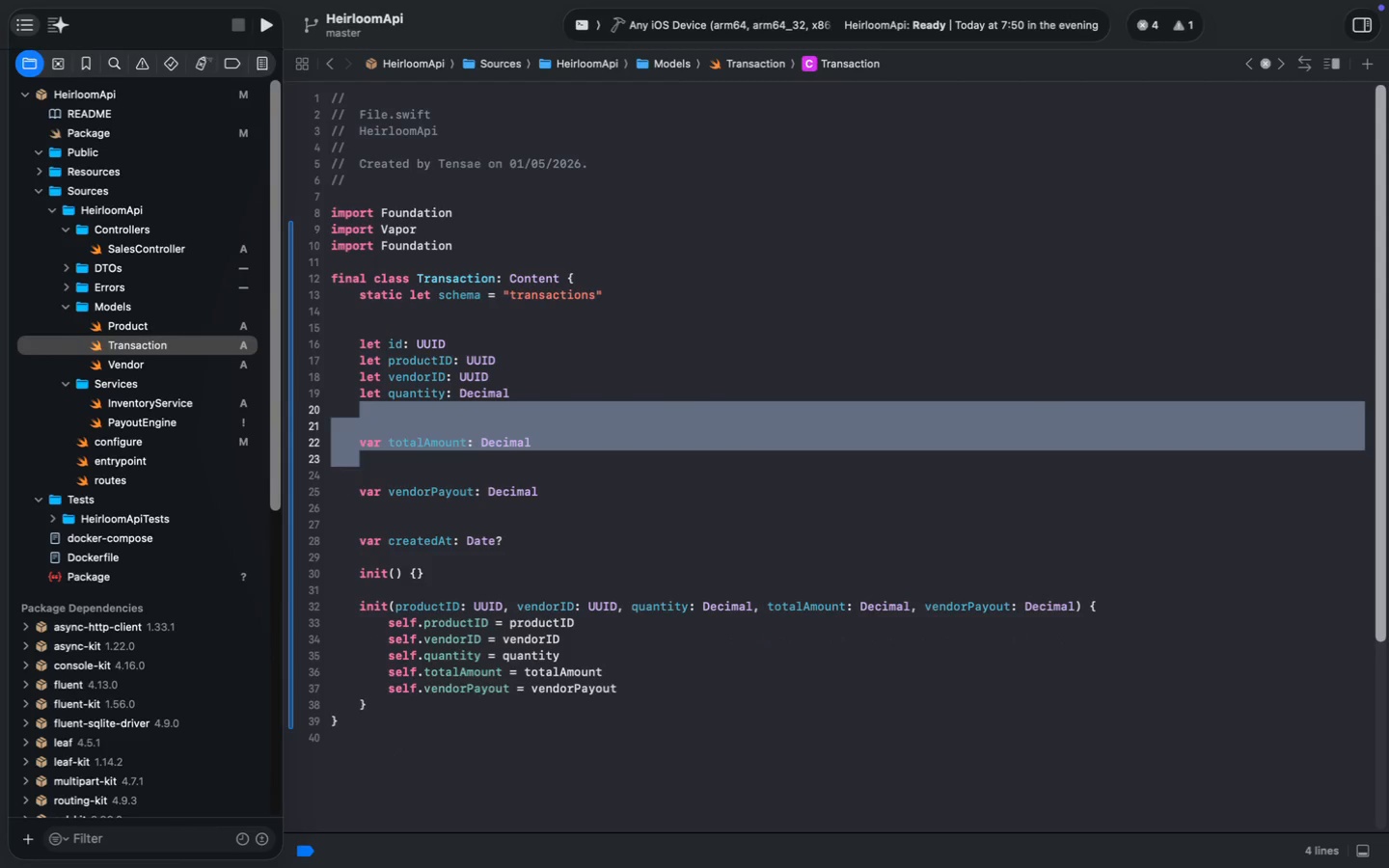 
key(Shift+ArrowDown)
 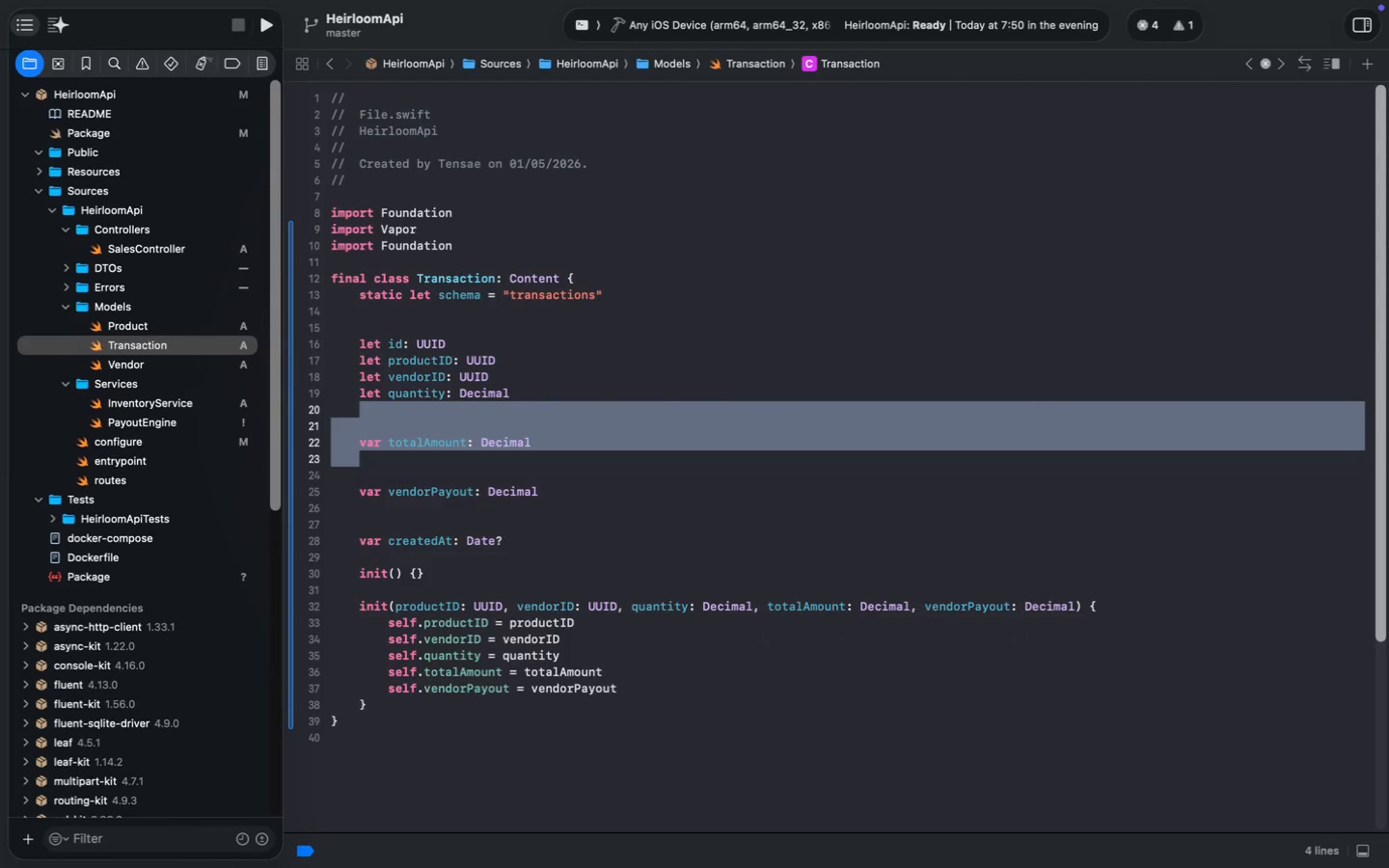 
key(Shift+ArrowUp)
 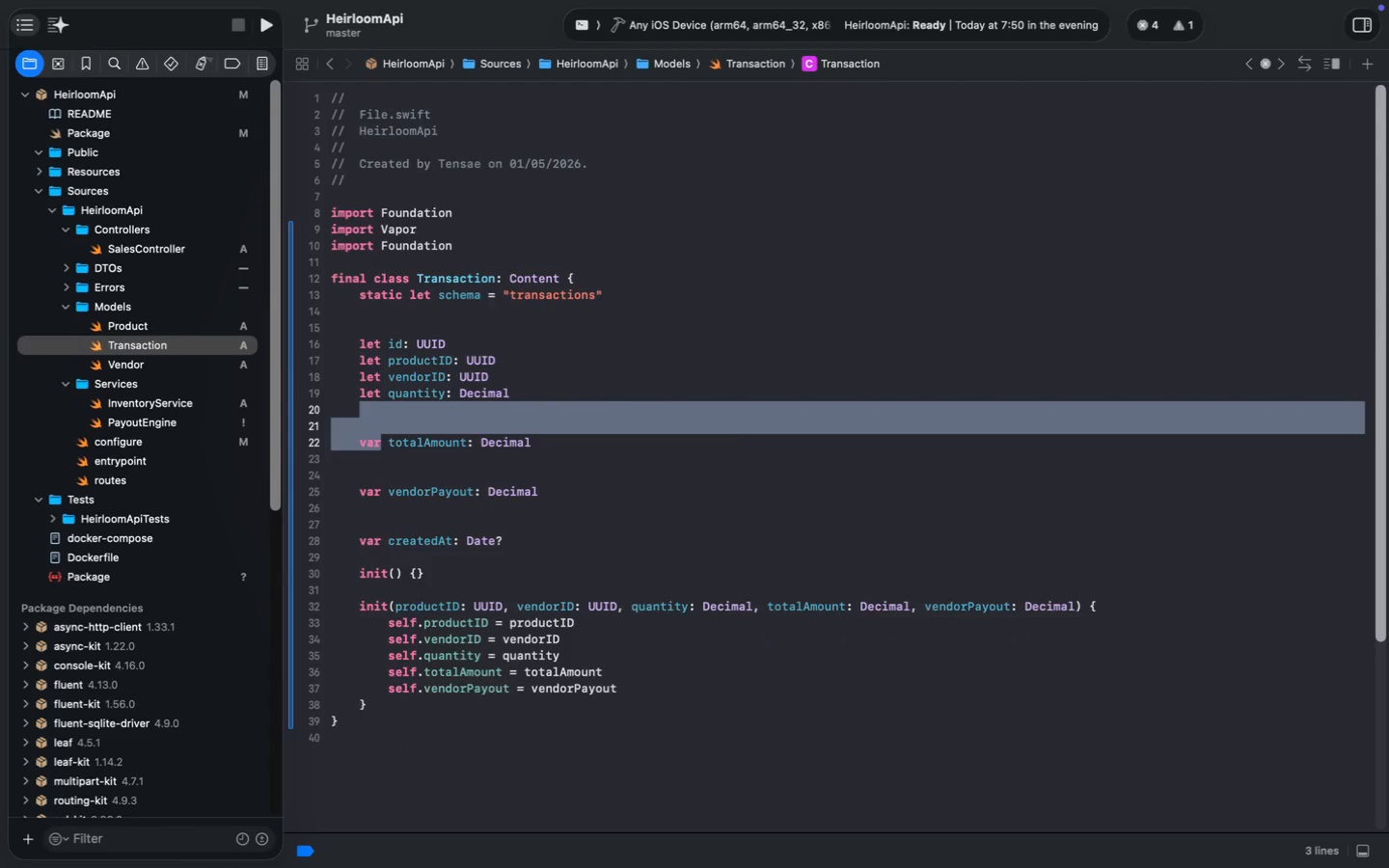 
key(Shift+ArrowUp)
 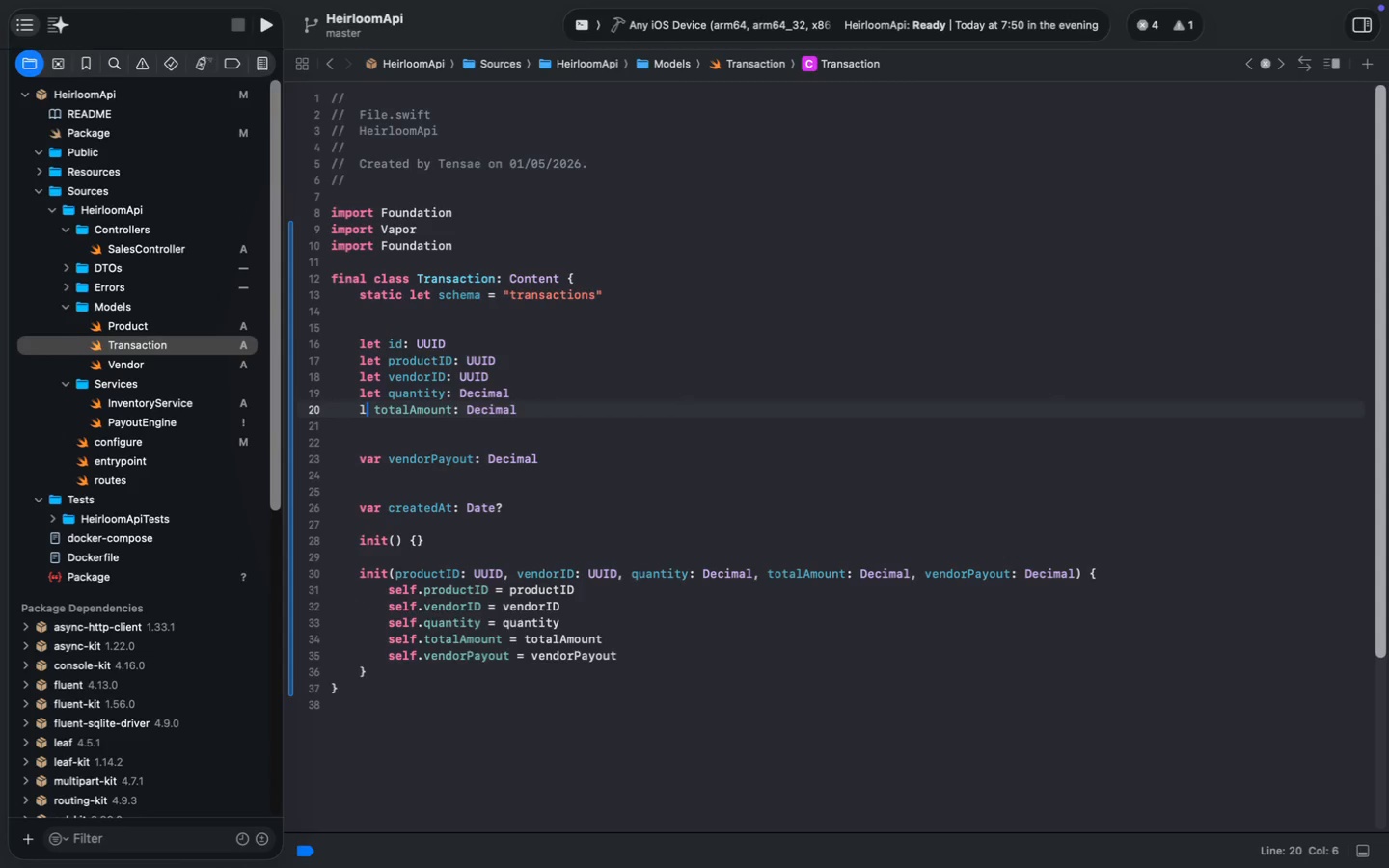 
type(let)
key(Escape)
 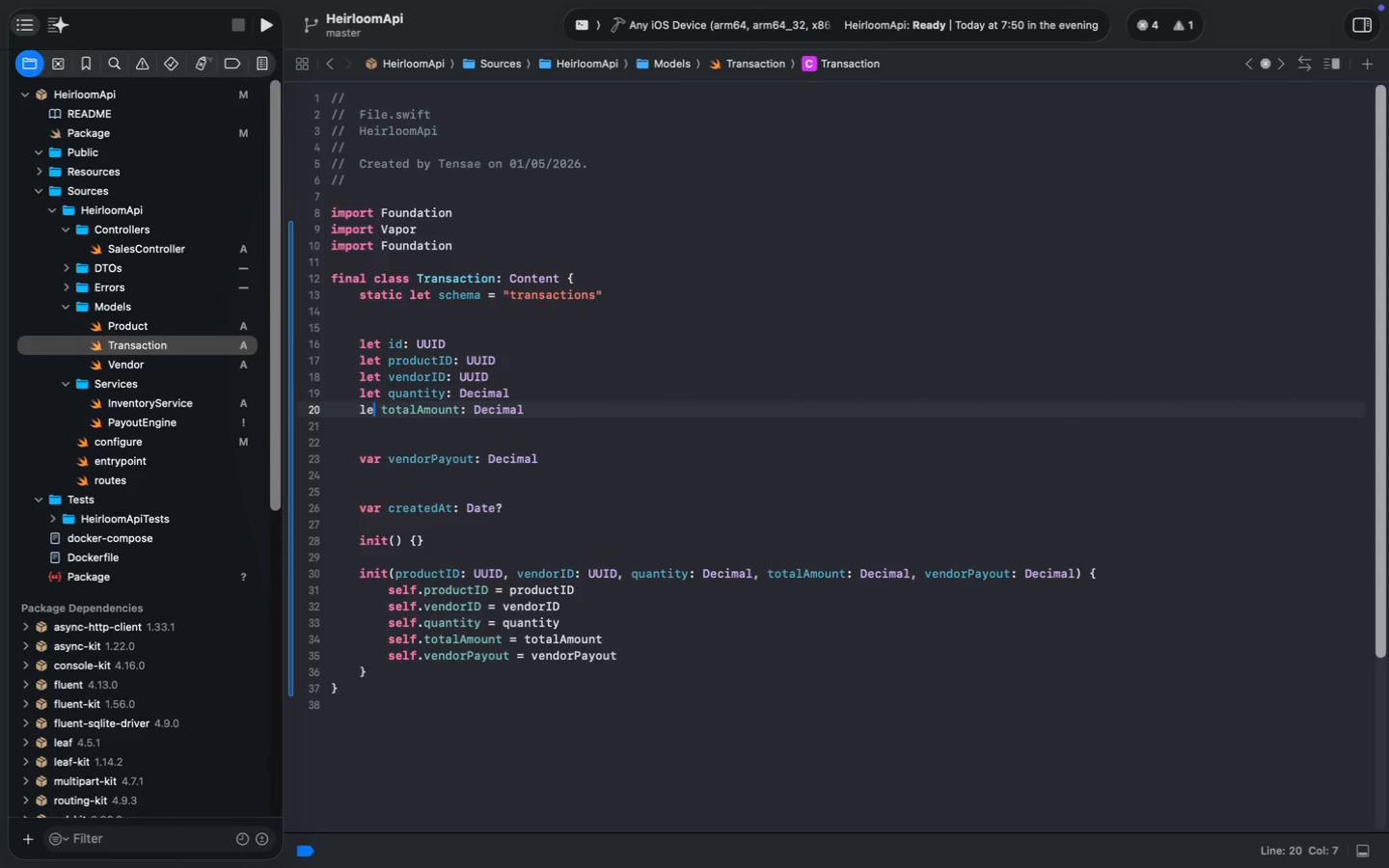 
key(ArrowDown)
 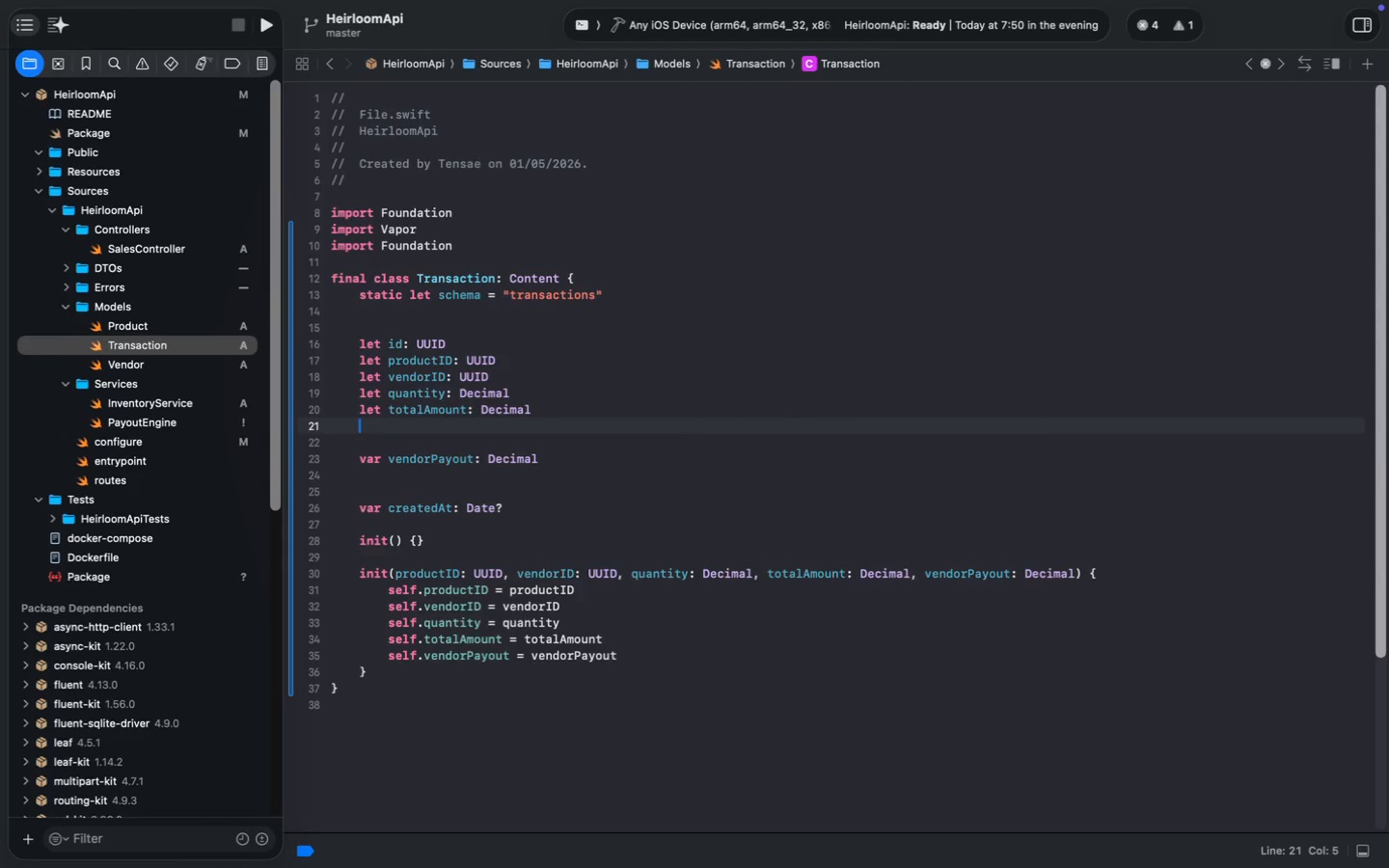 
key(Shift+ArrowDown)
 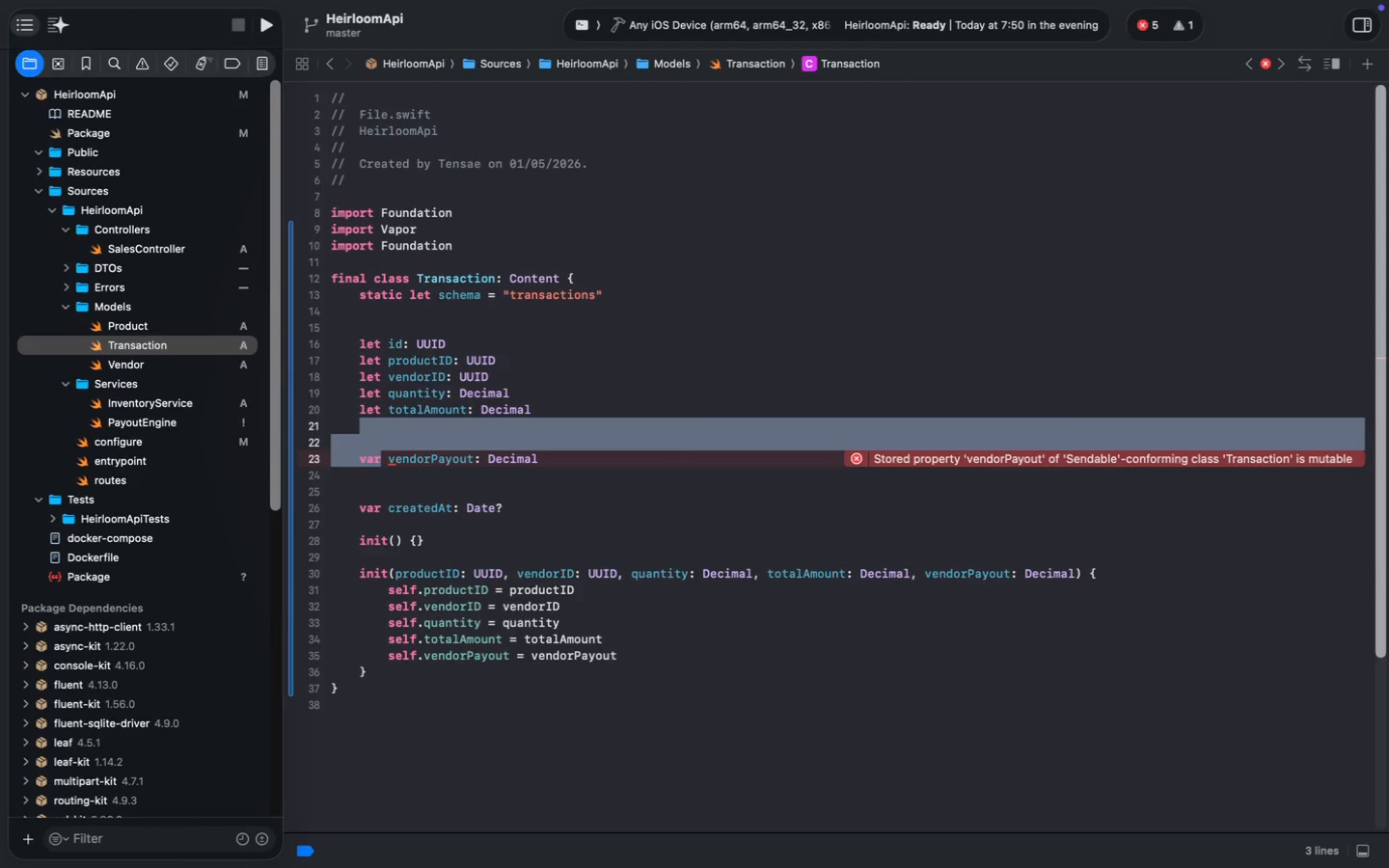 
key(Shift+ArrowDown)
 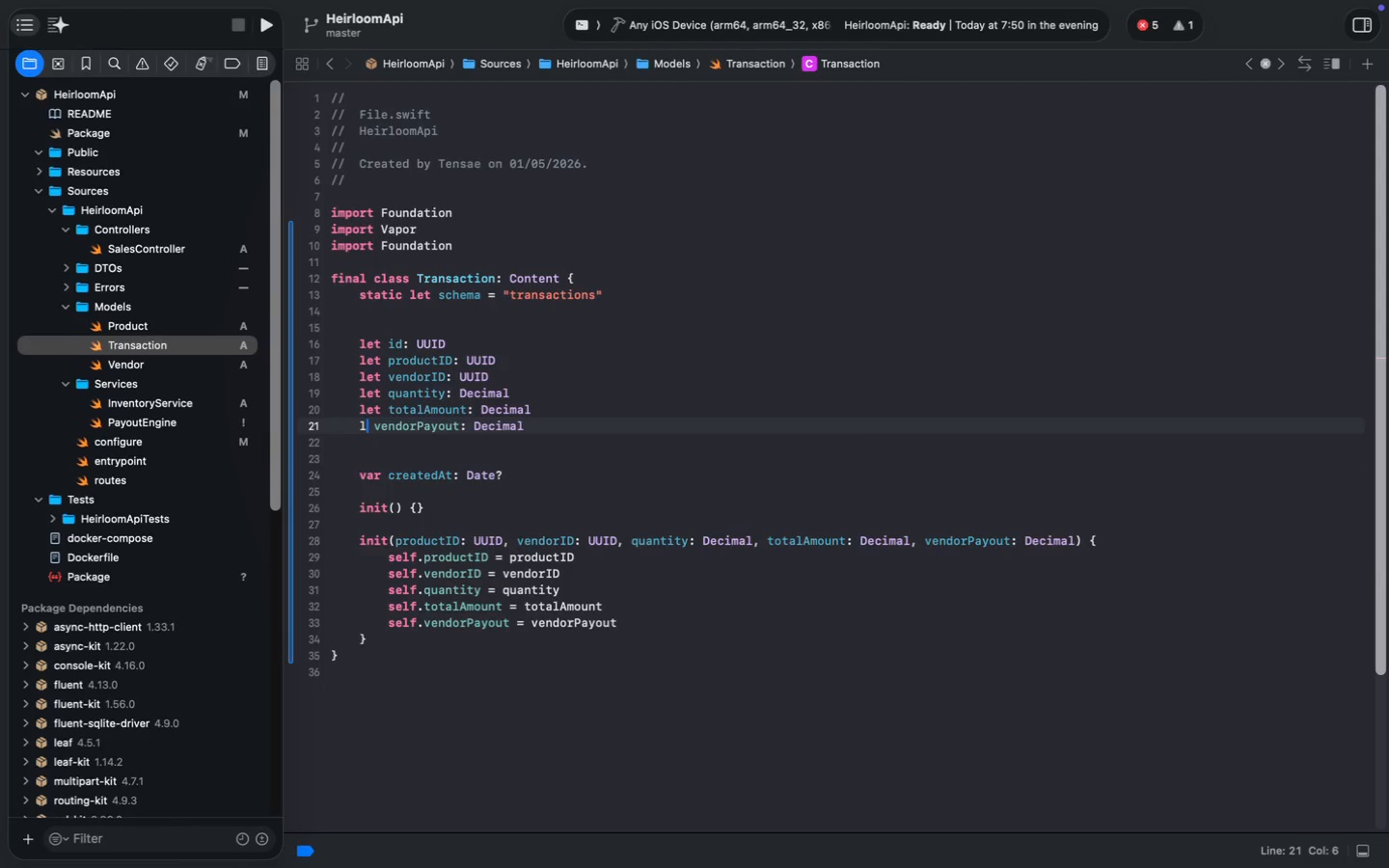 
type(let)
key(Escape)
 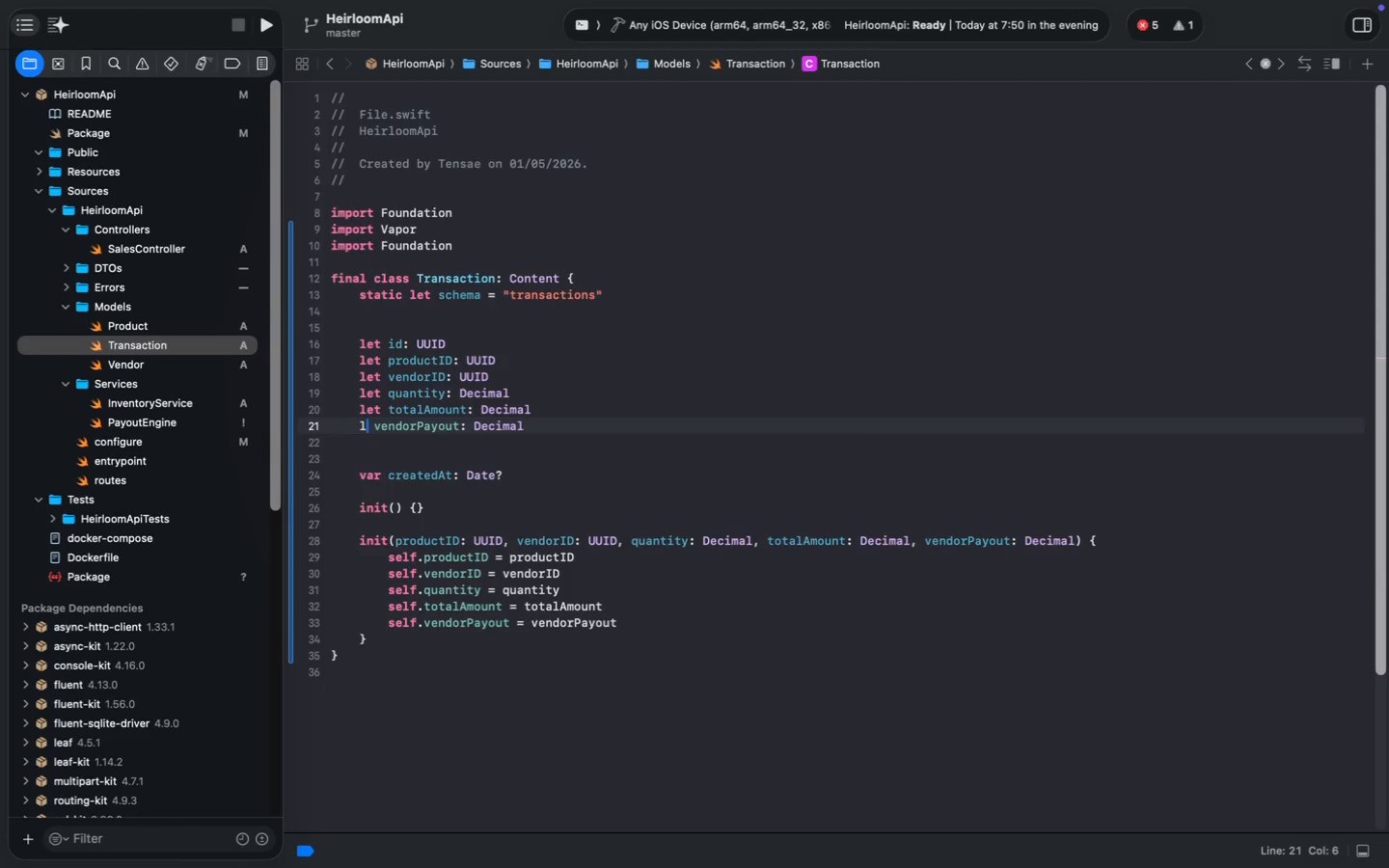 
key(ArrowDown)
 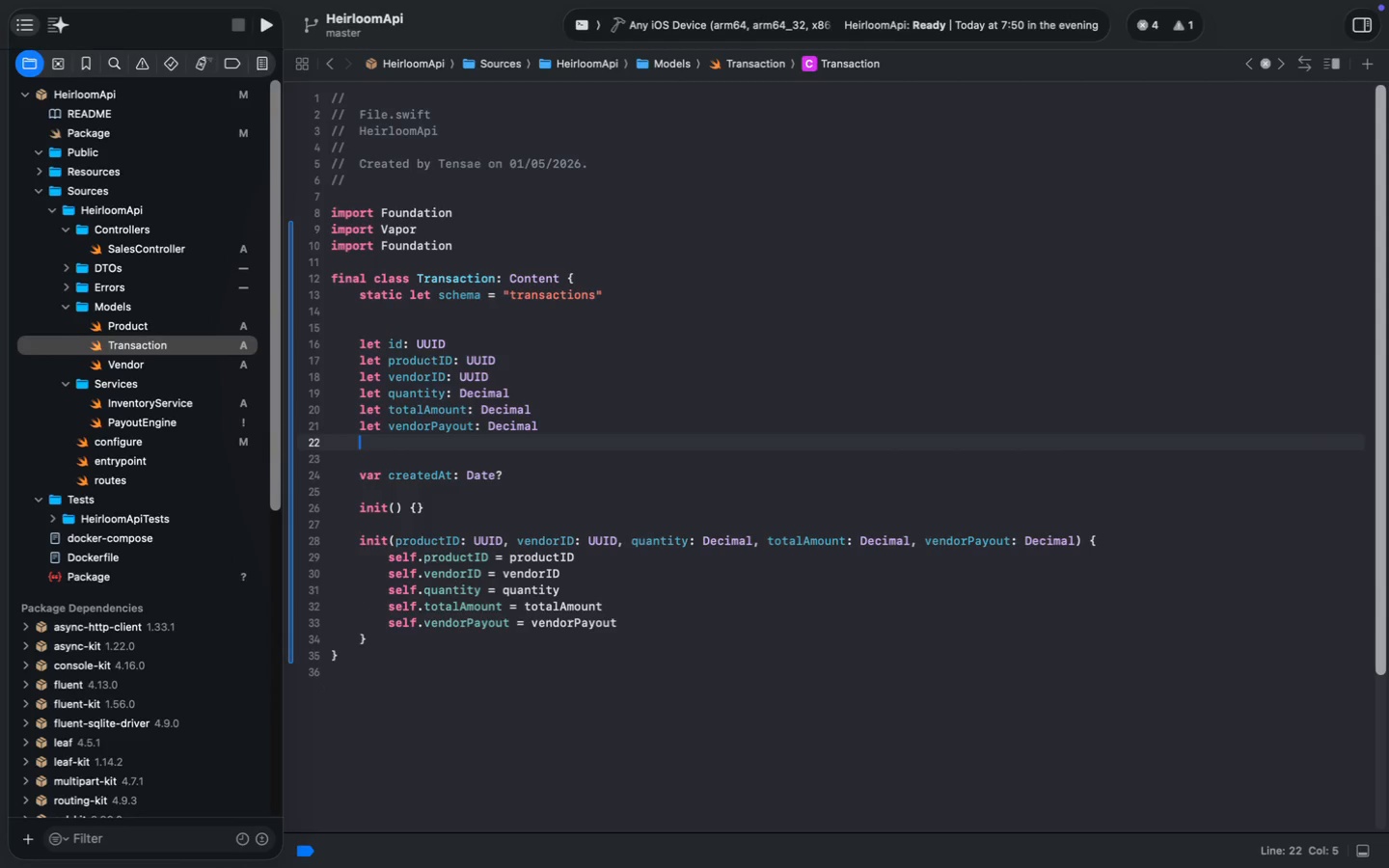 
key(Shift+ArrowDown)
 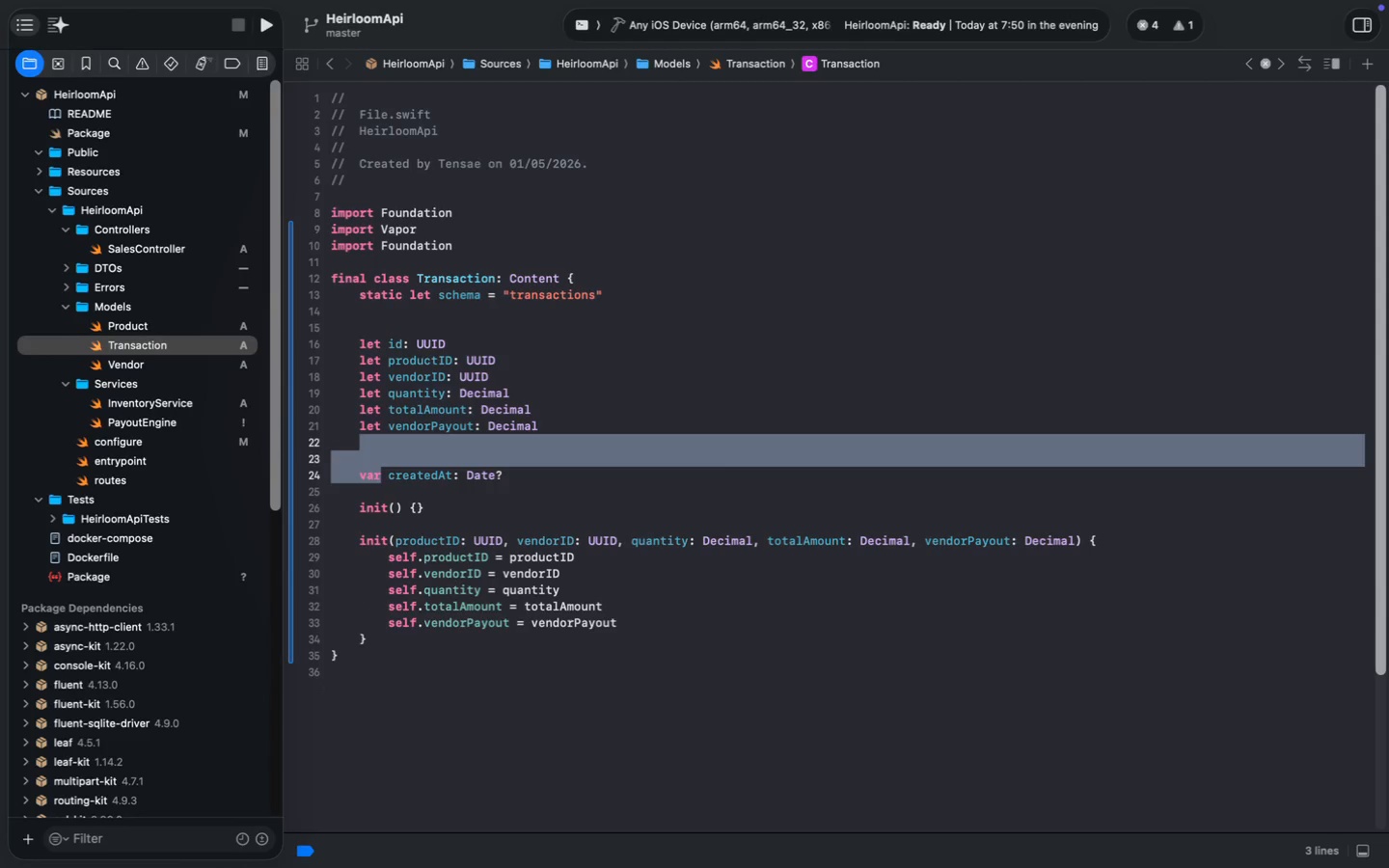 
key(Shift+ArrowDown)
 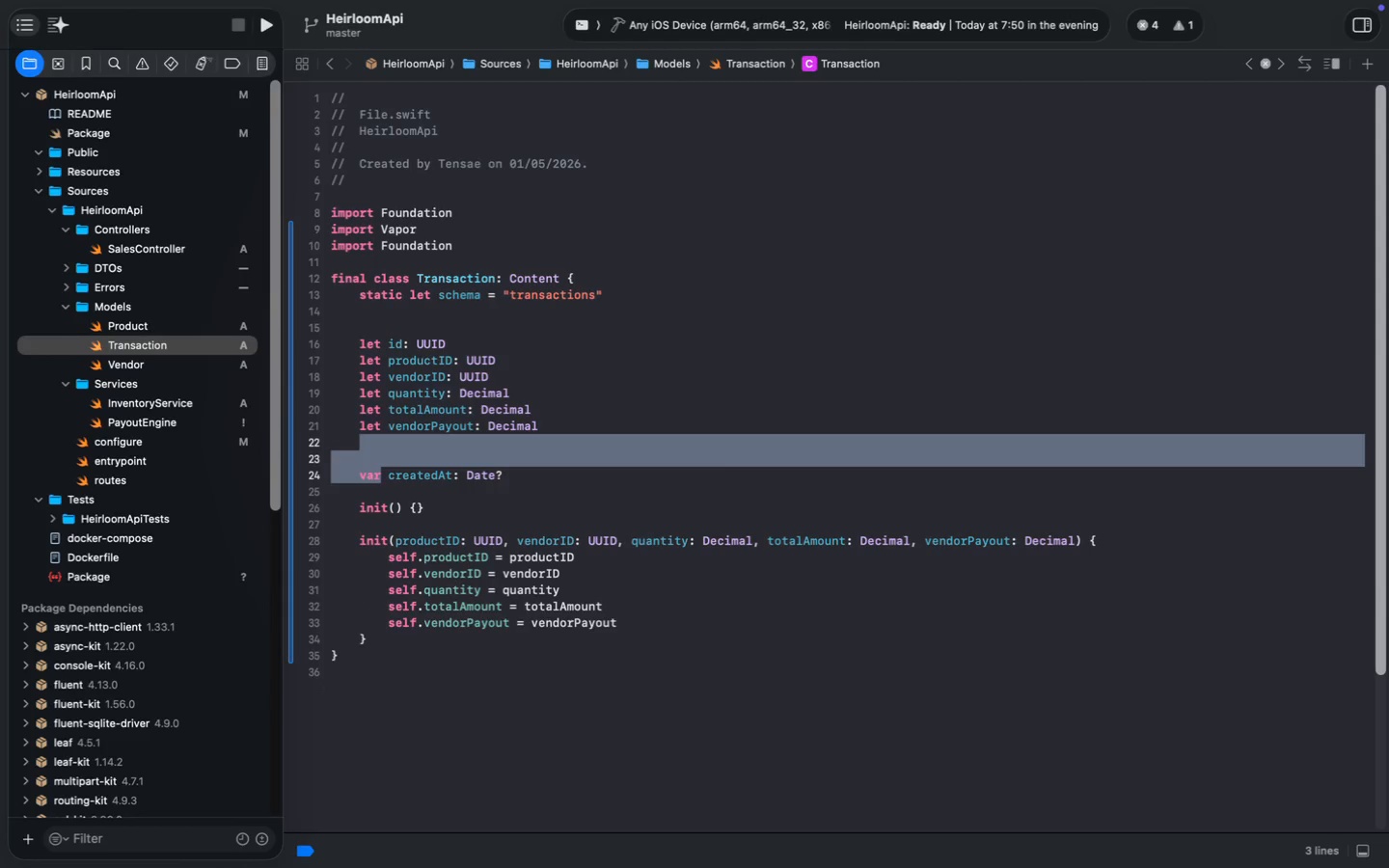 
type(let)
 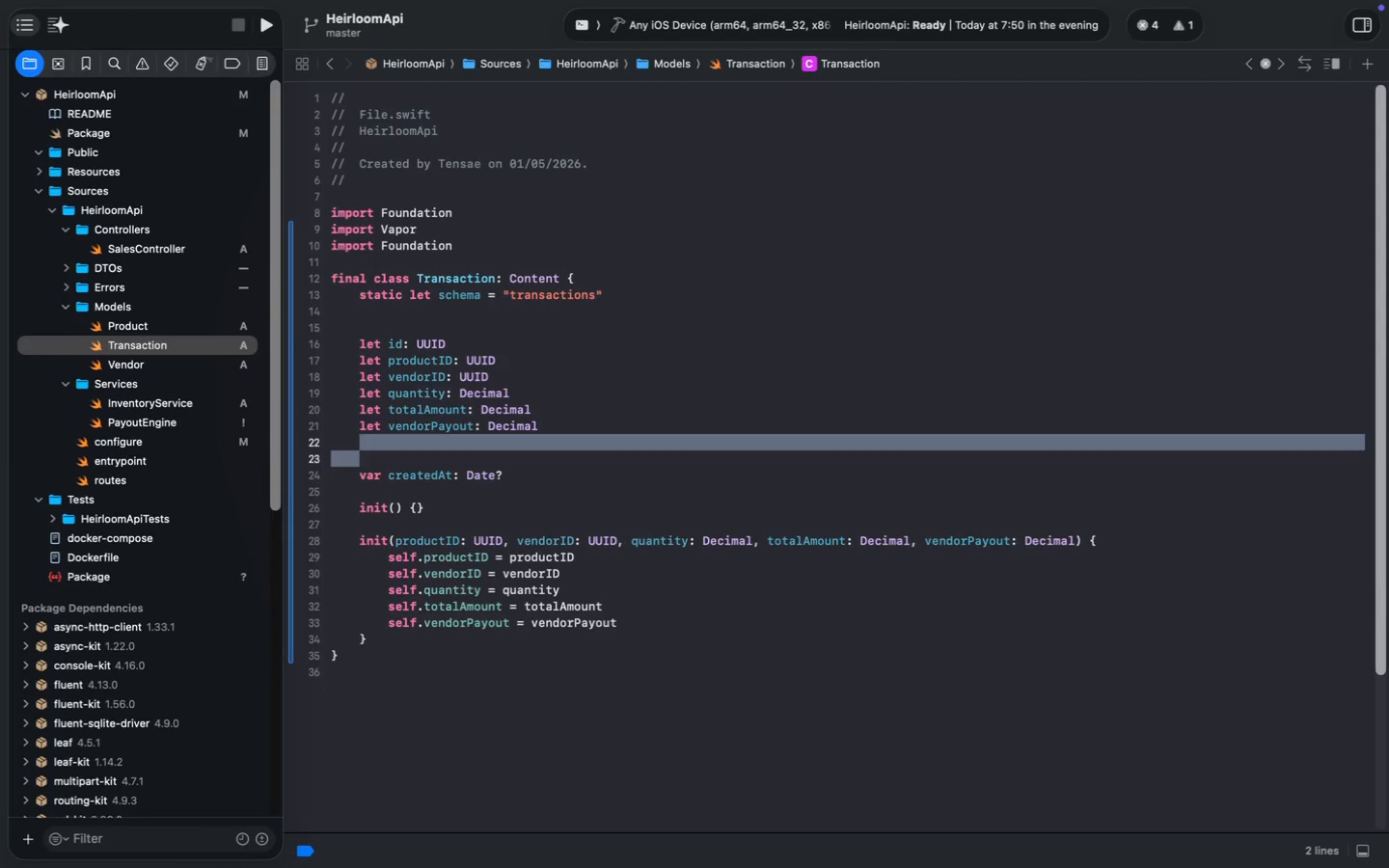 
key(Meta+S)
 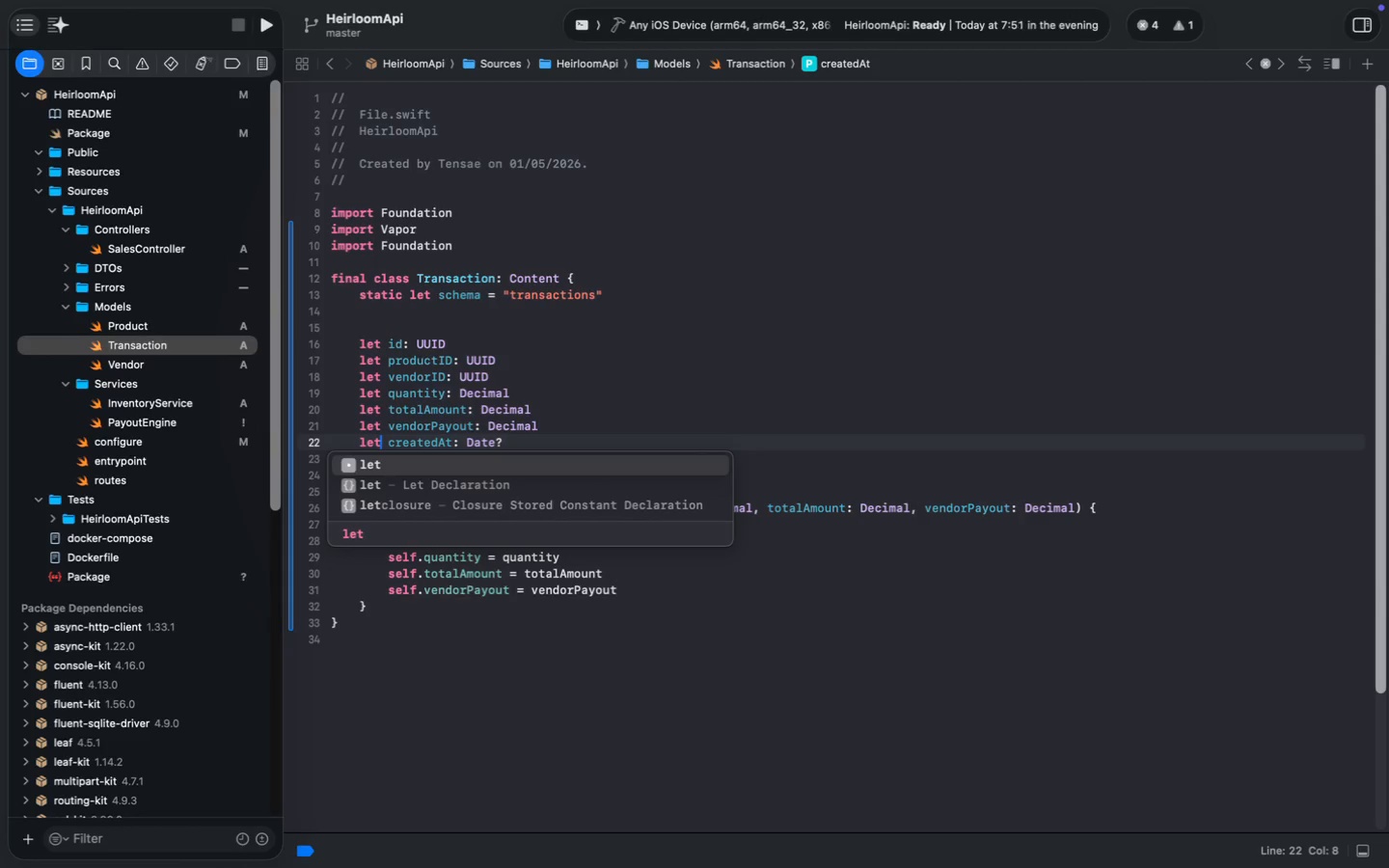 
key(Meta+S)
 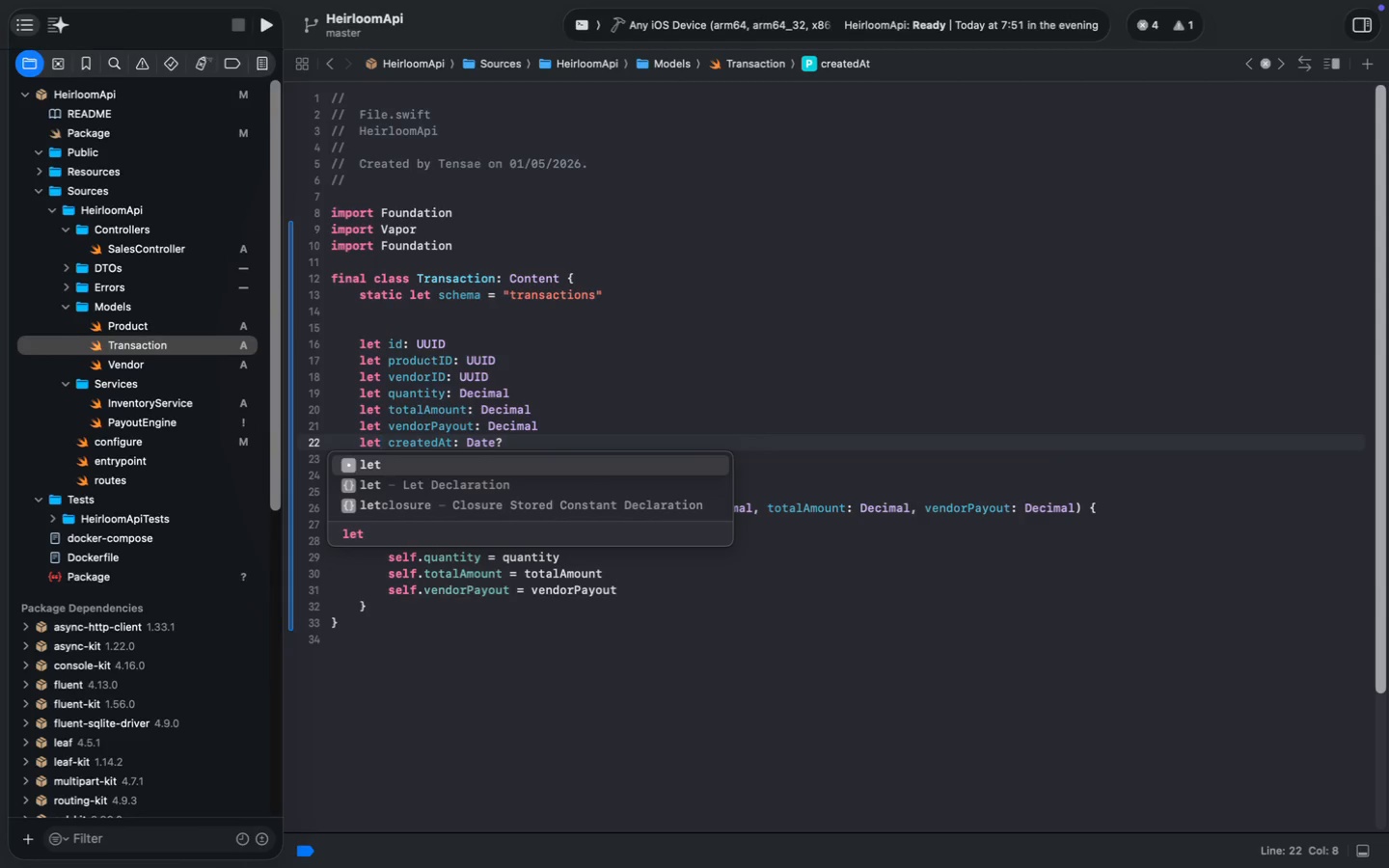 
key(Meta+S)
 